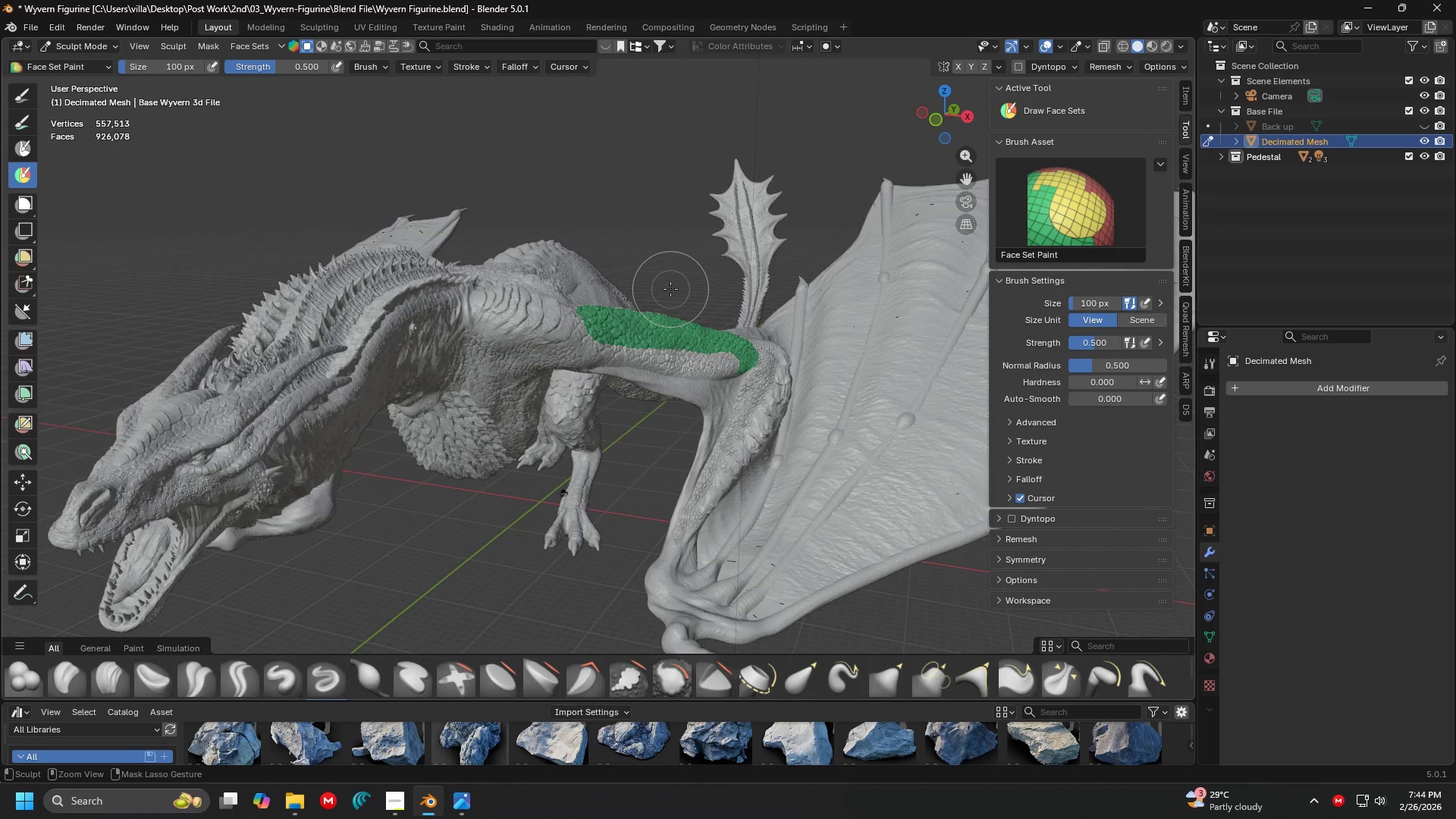 
key(Control+Z)
 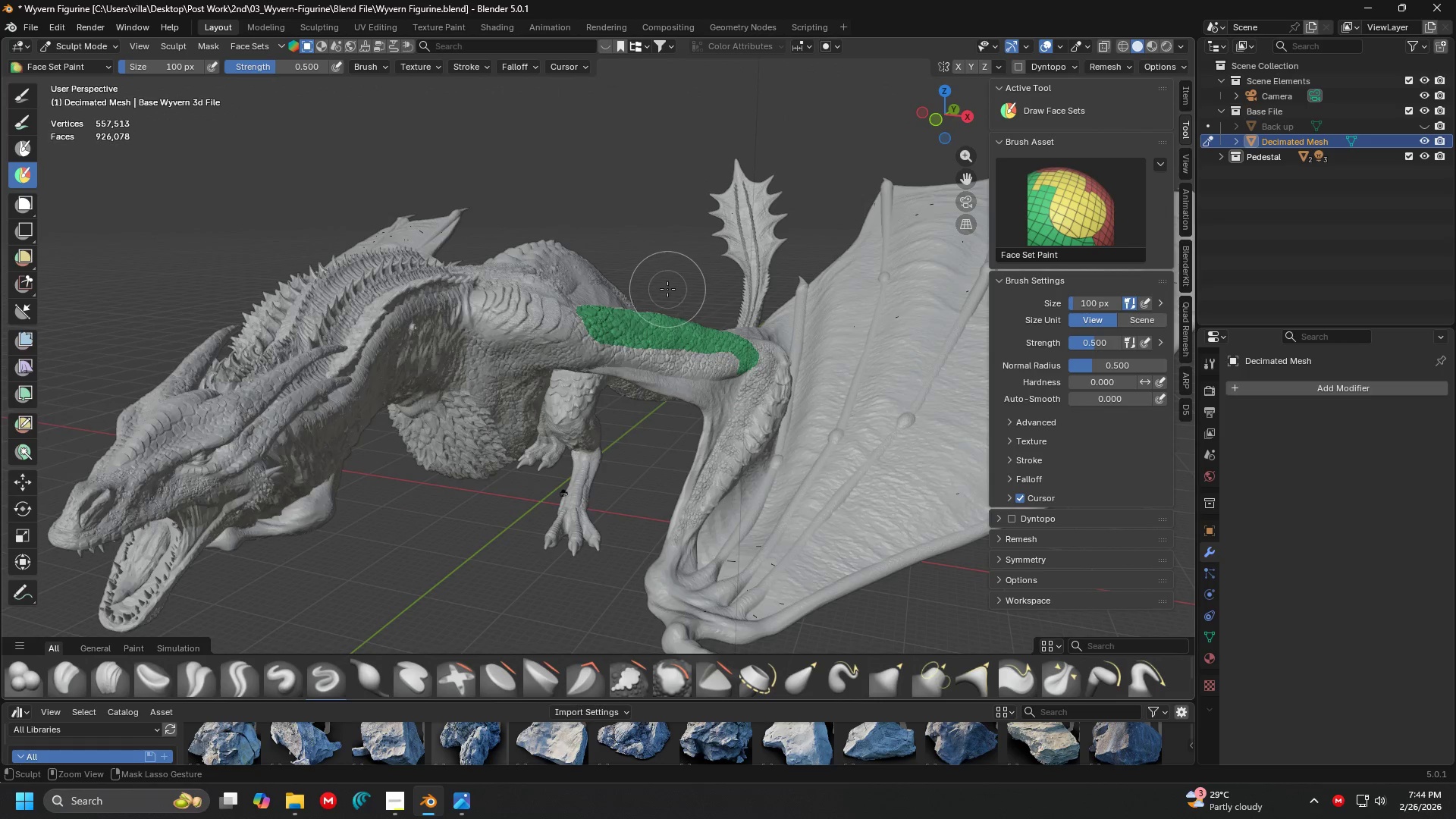 
key(Control+Z)
 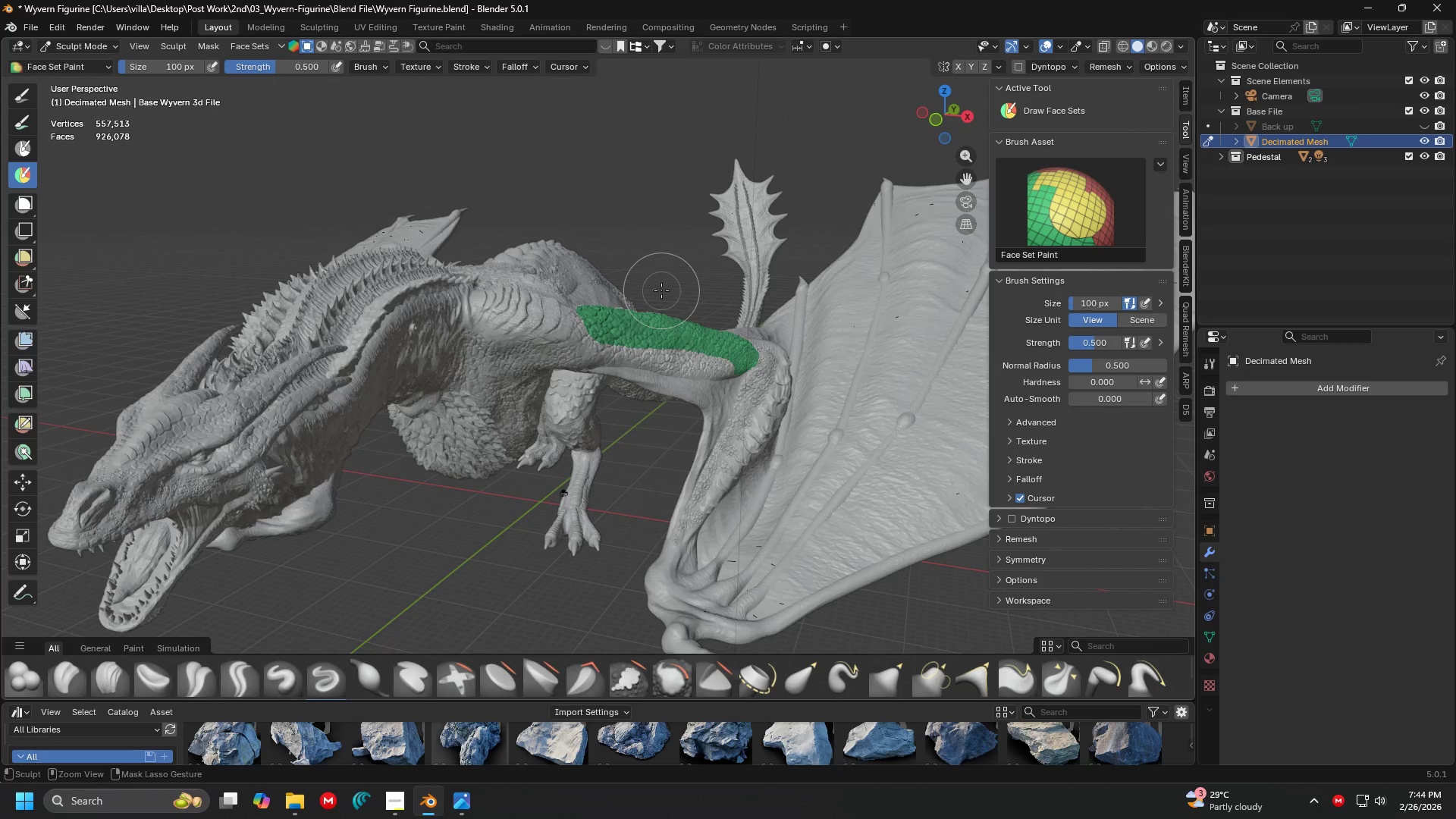 
key(Control+Z)
 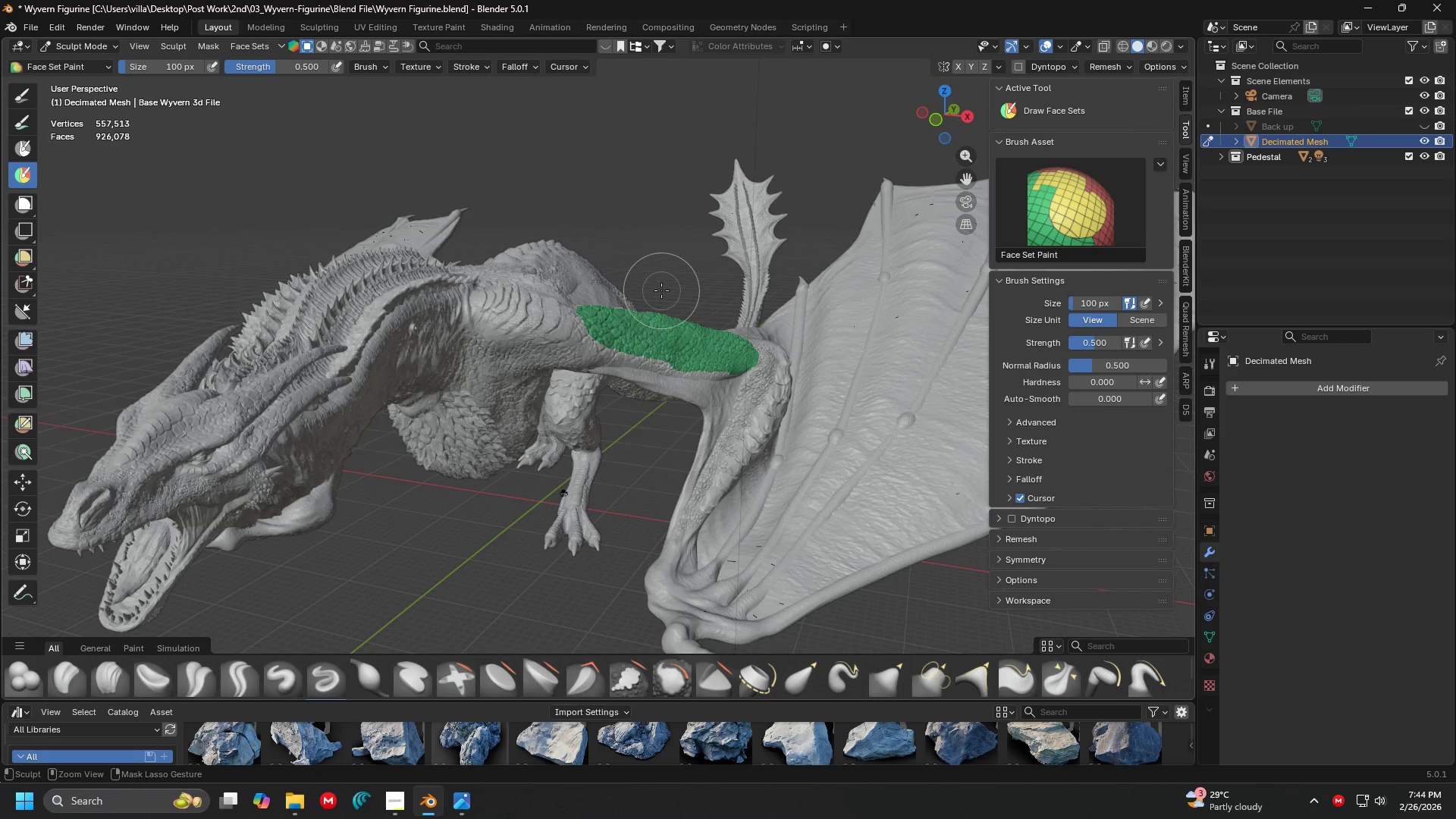 
key(Control+Z)
 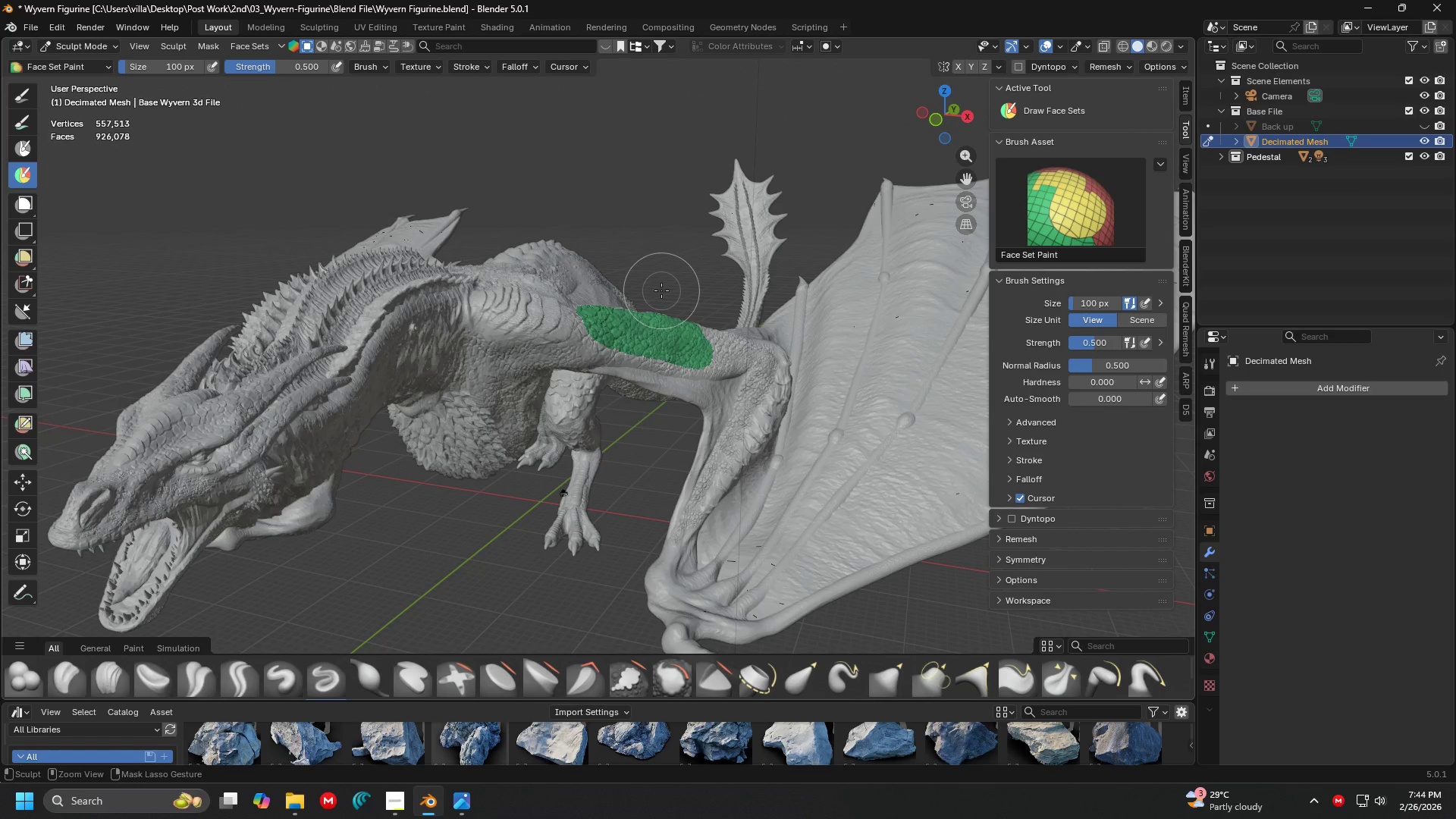 
key(Control+Z)
 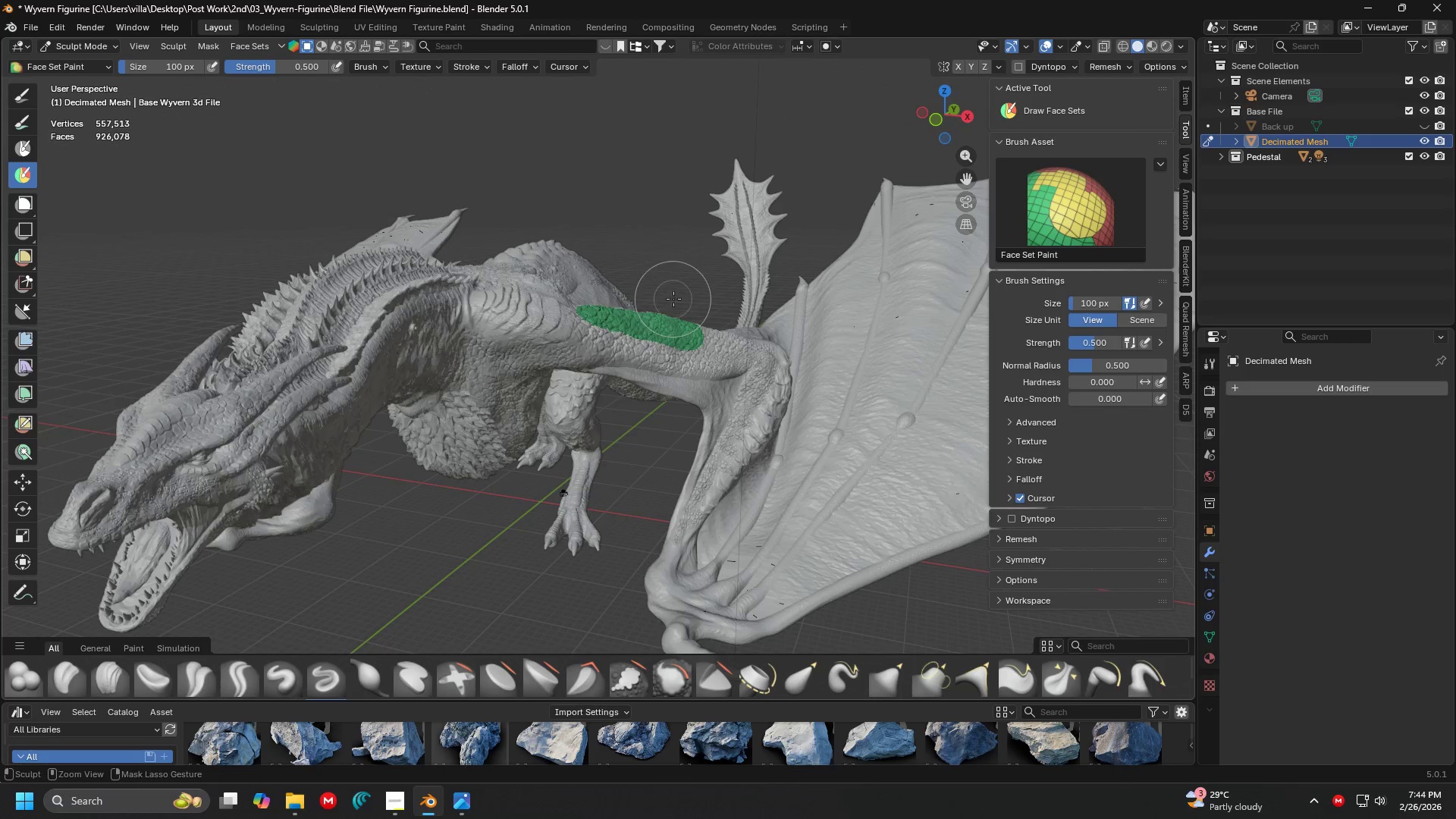 
key(Control+Z)
 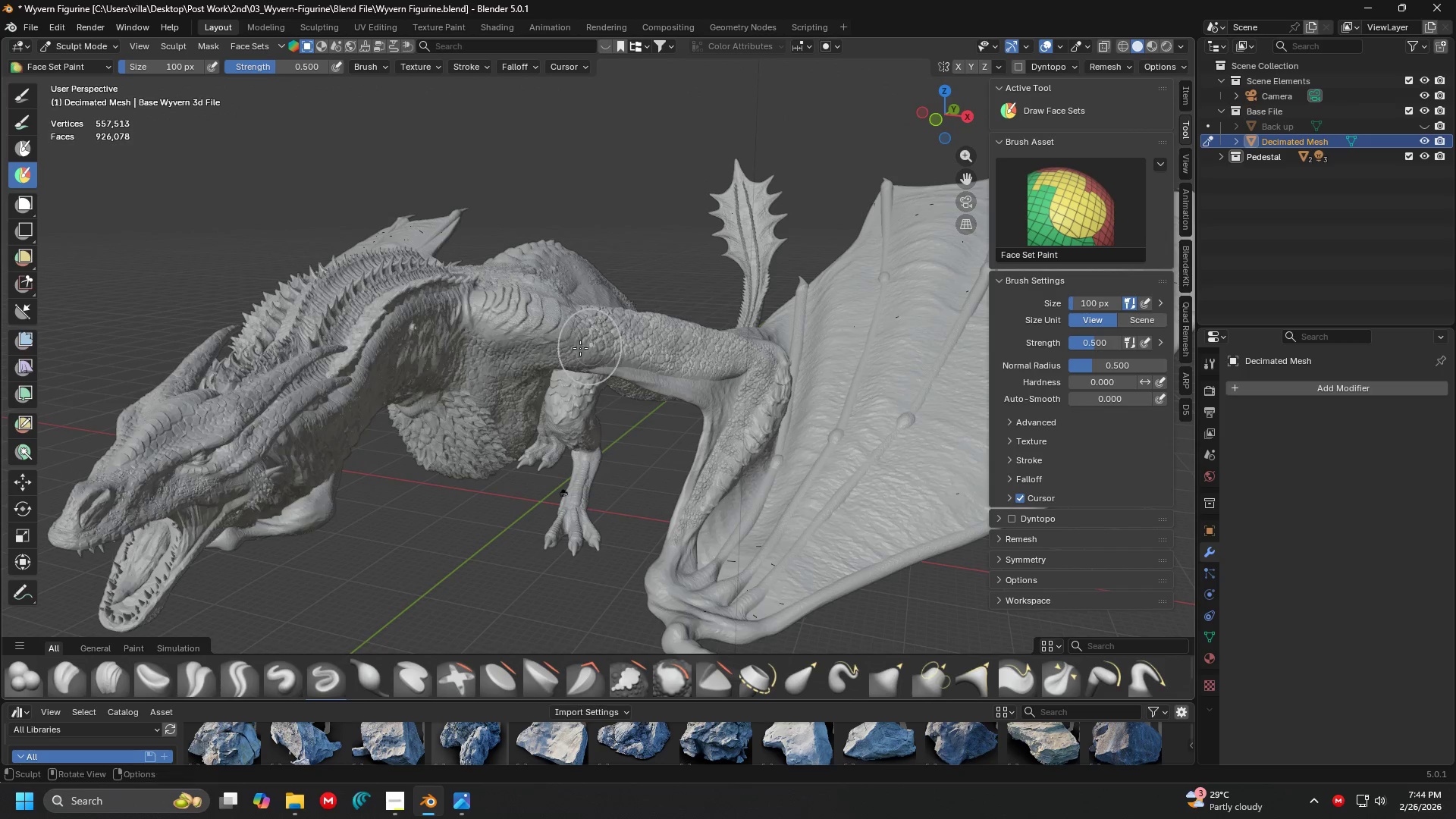 
key(Shift+ShiftLeft)
 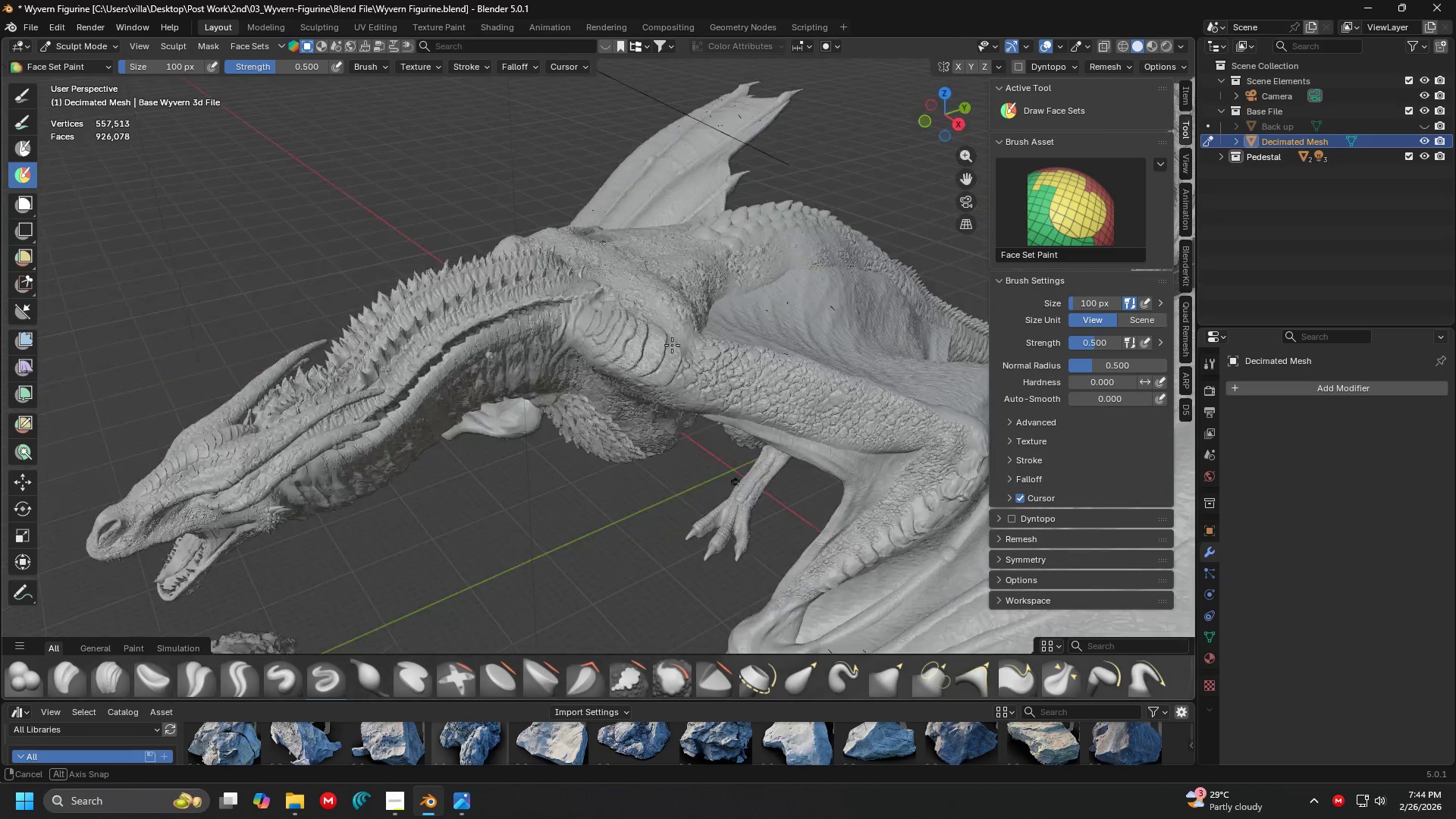 
key(Shift+ShiftLeft)
 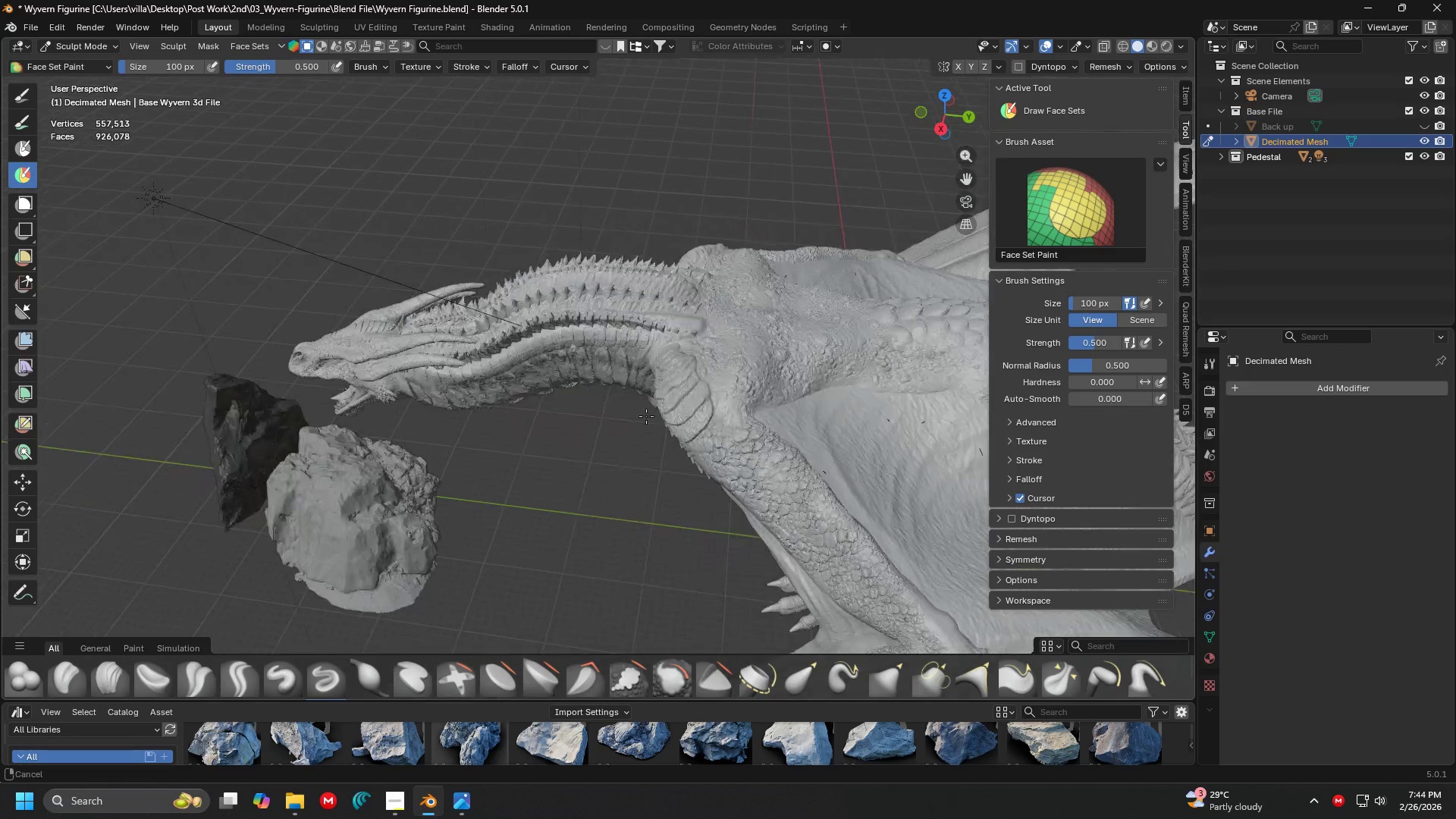 
hold_key(key=ControlLeft, duration=0.86)
 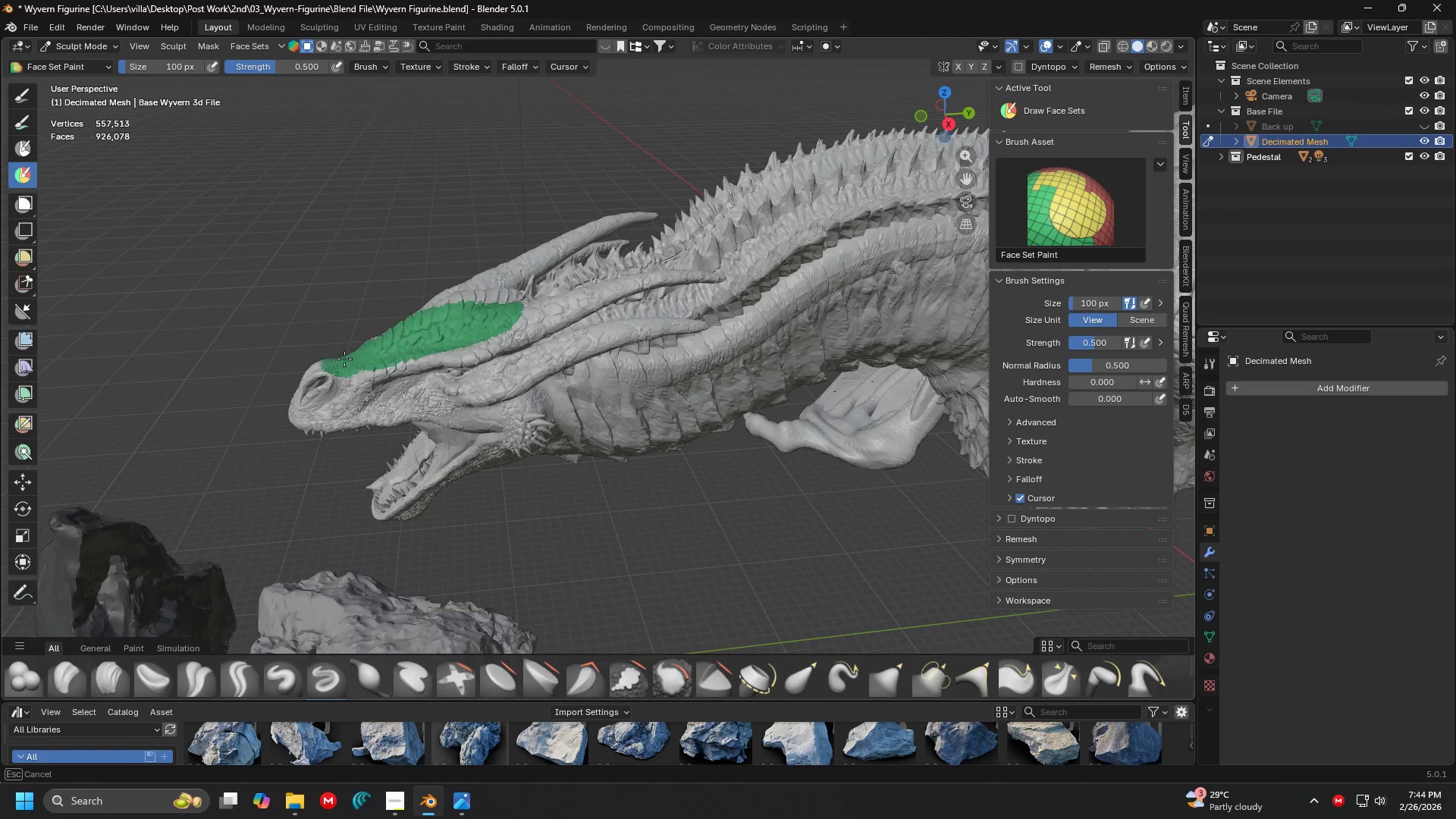 
scroll: coordinate [741, 438], scroll_direction: up, amount: 3.0
 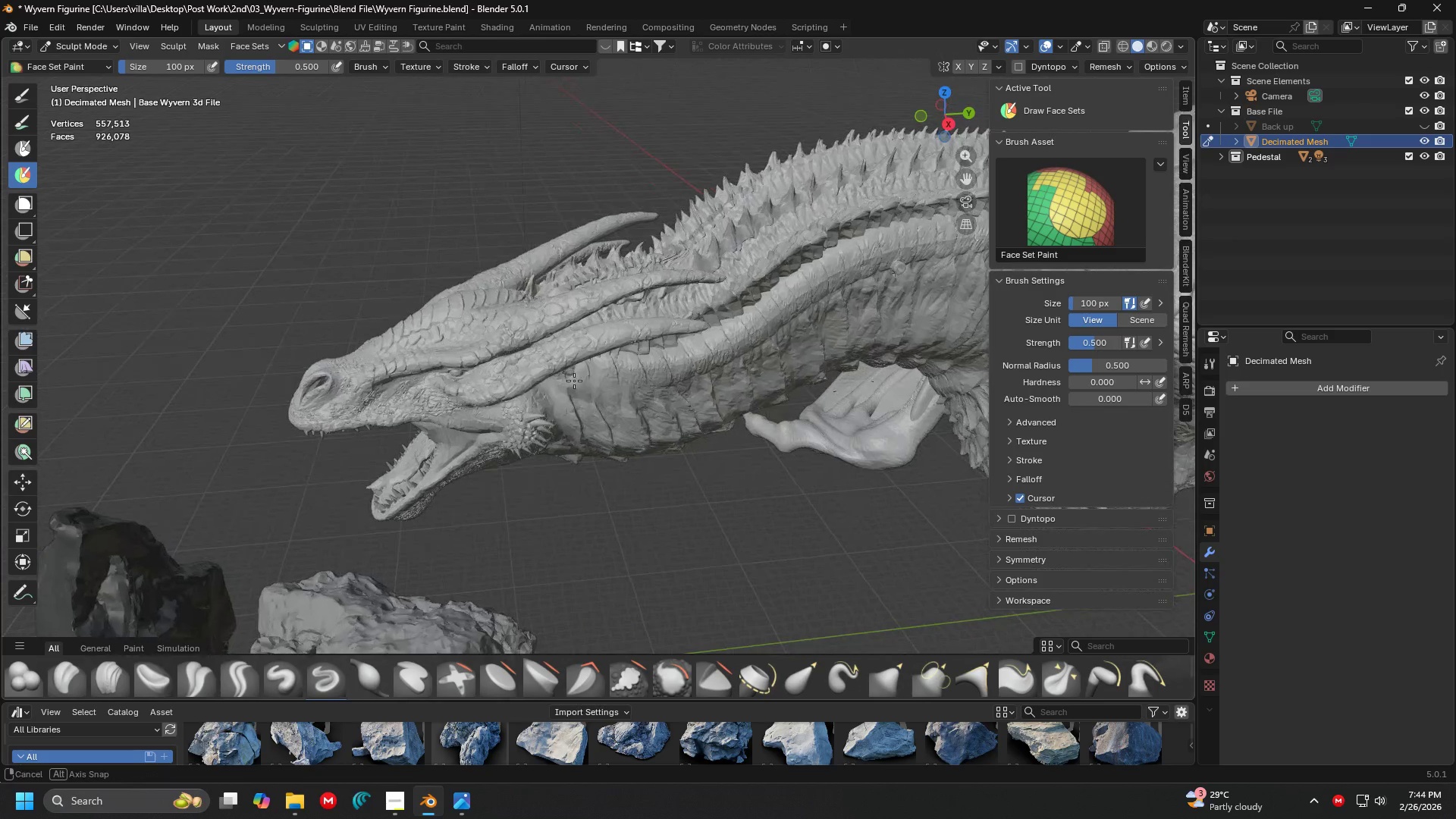 
left_click_drag(start_coordinate=[503, 329], to_coordinate=[427, 344])
 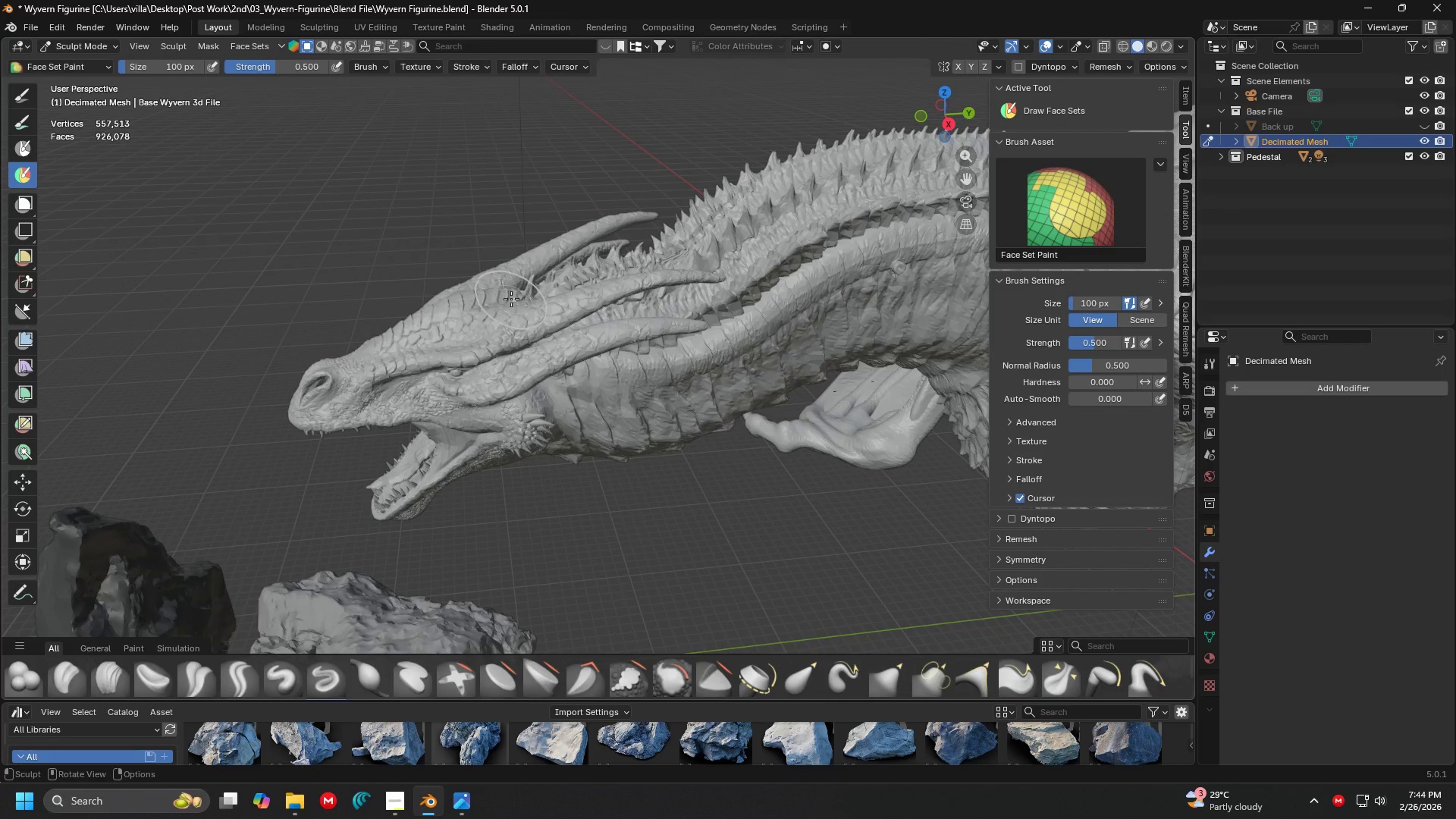 
left_click_drag(start_coordinate=[497, 310], to_coordinate=[452, 352])
 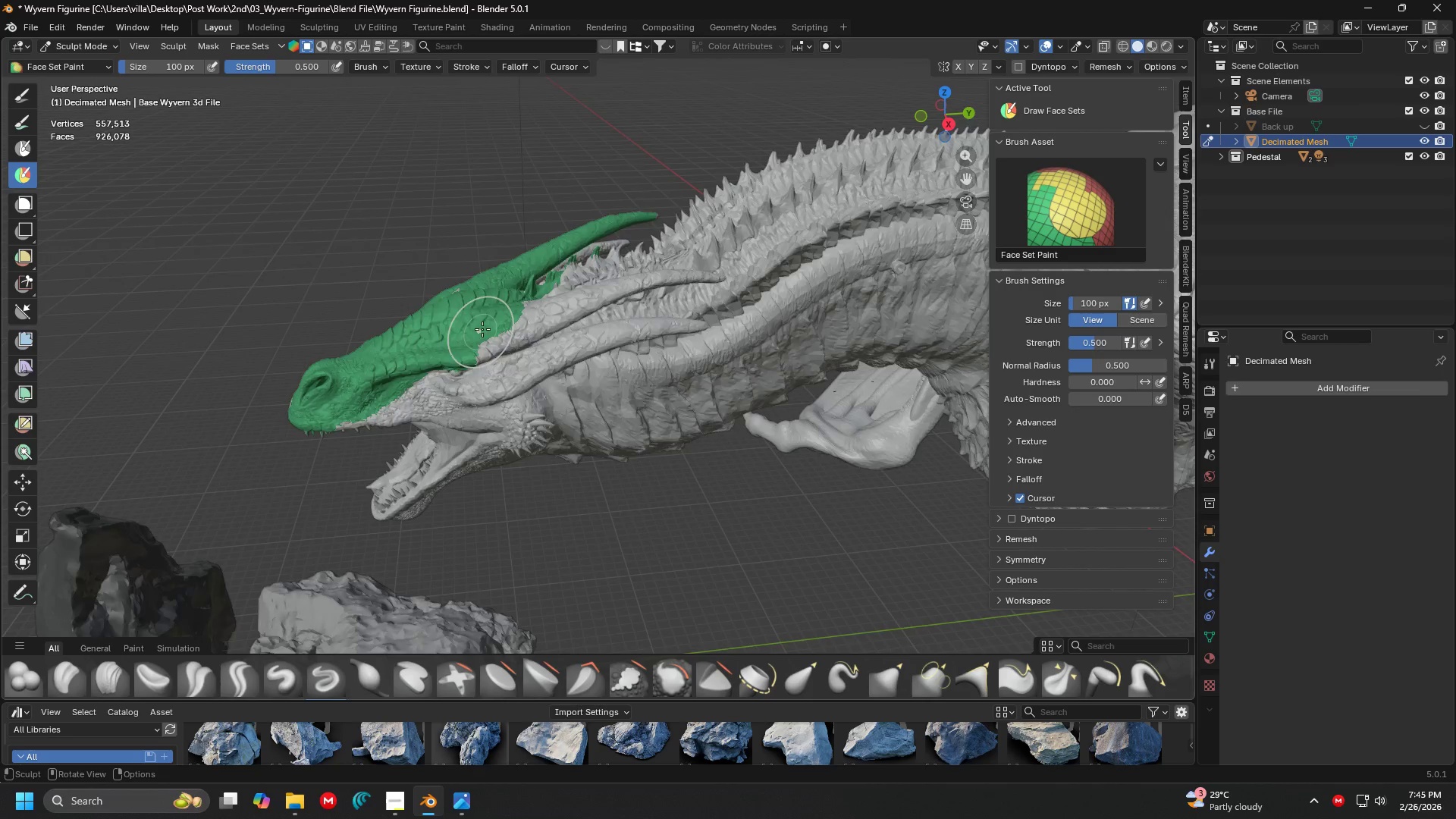 
scroll: coordinate [504, 322], scroll_direction: down, amount: 2.0
 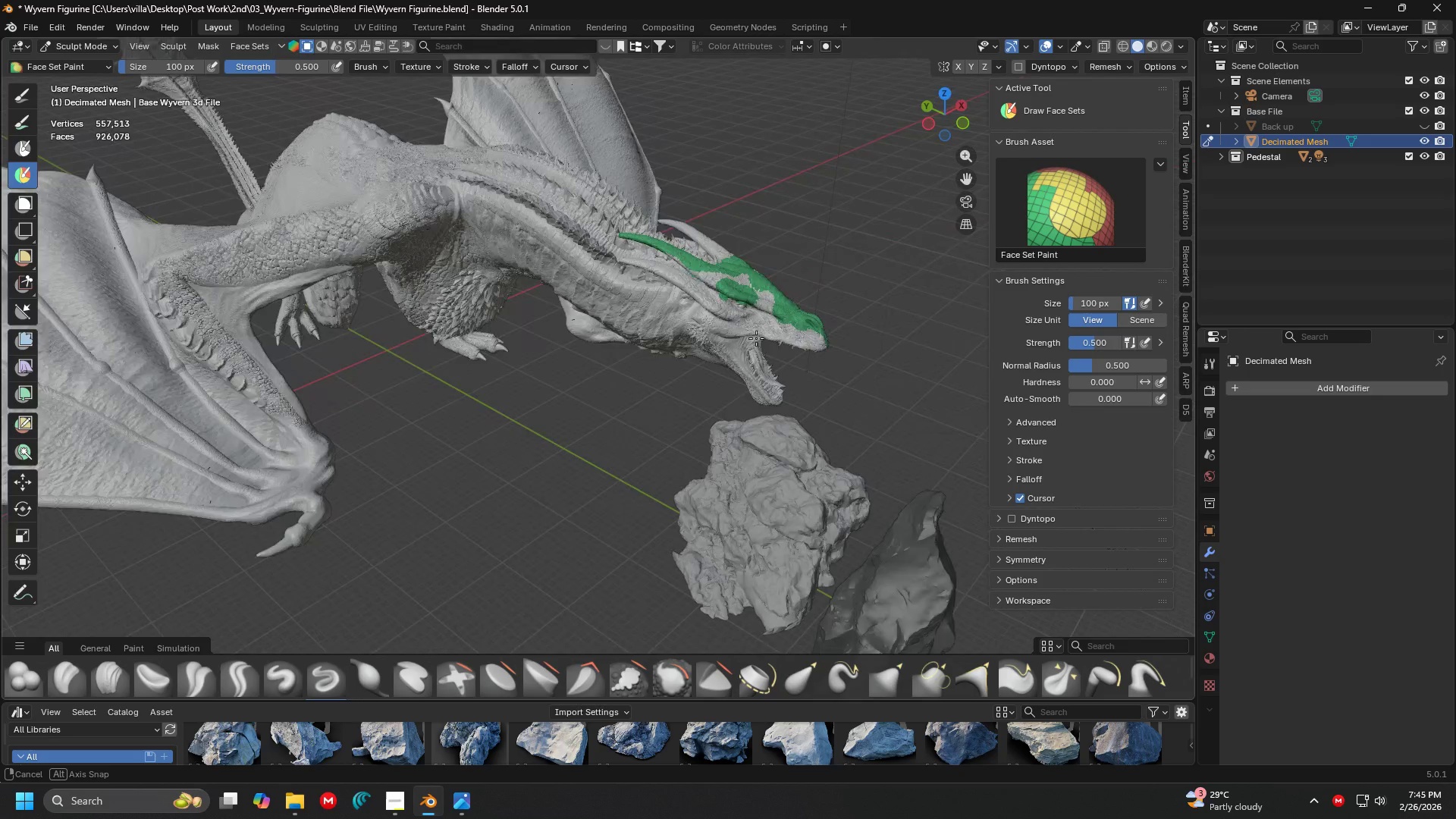 
scroll: coordinate [765, 340], scroll_direction: up, amount: 3.0
 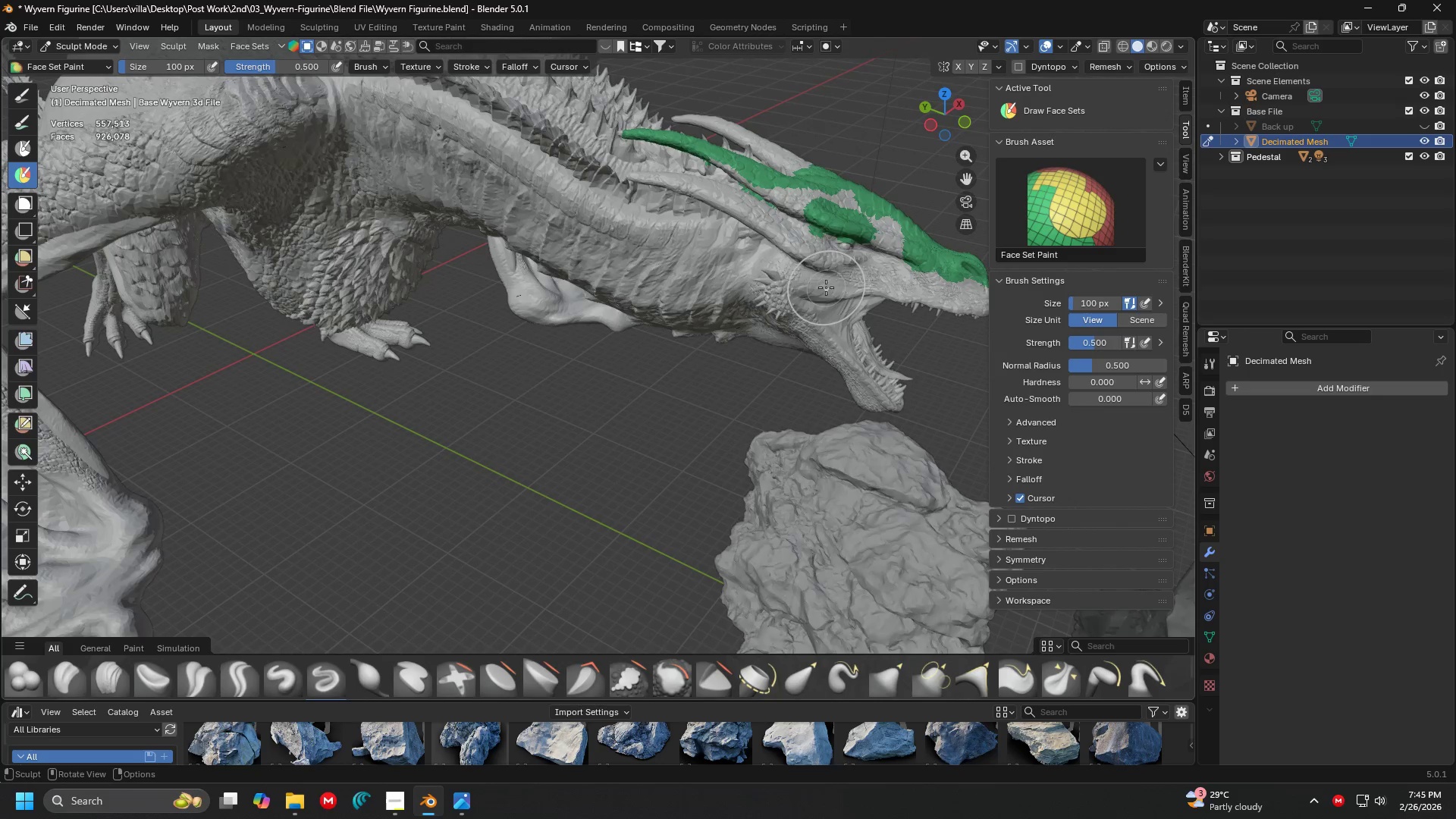 
hold_key(key=ShiftLeft, duration=0.34)
 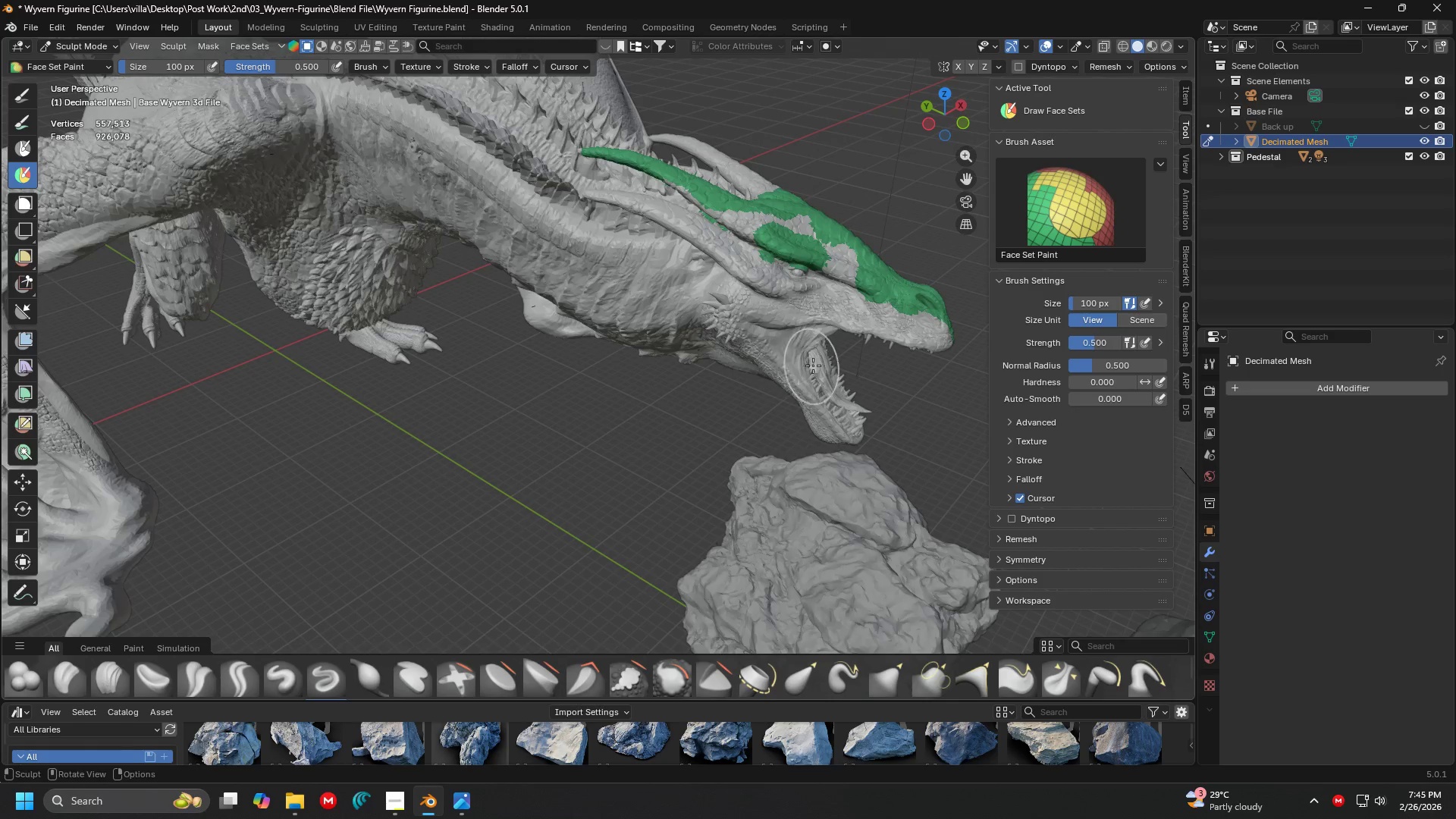 
key(Shift+ShiftLeft)
 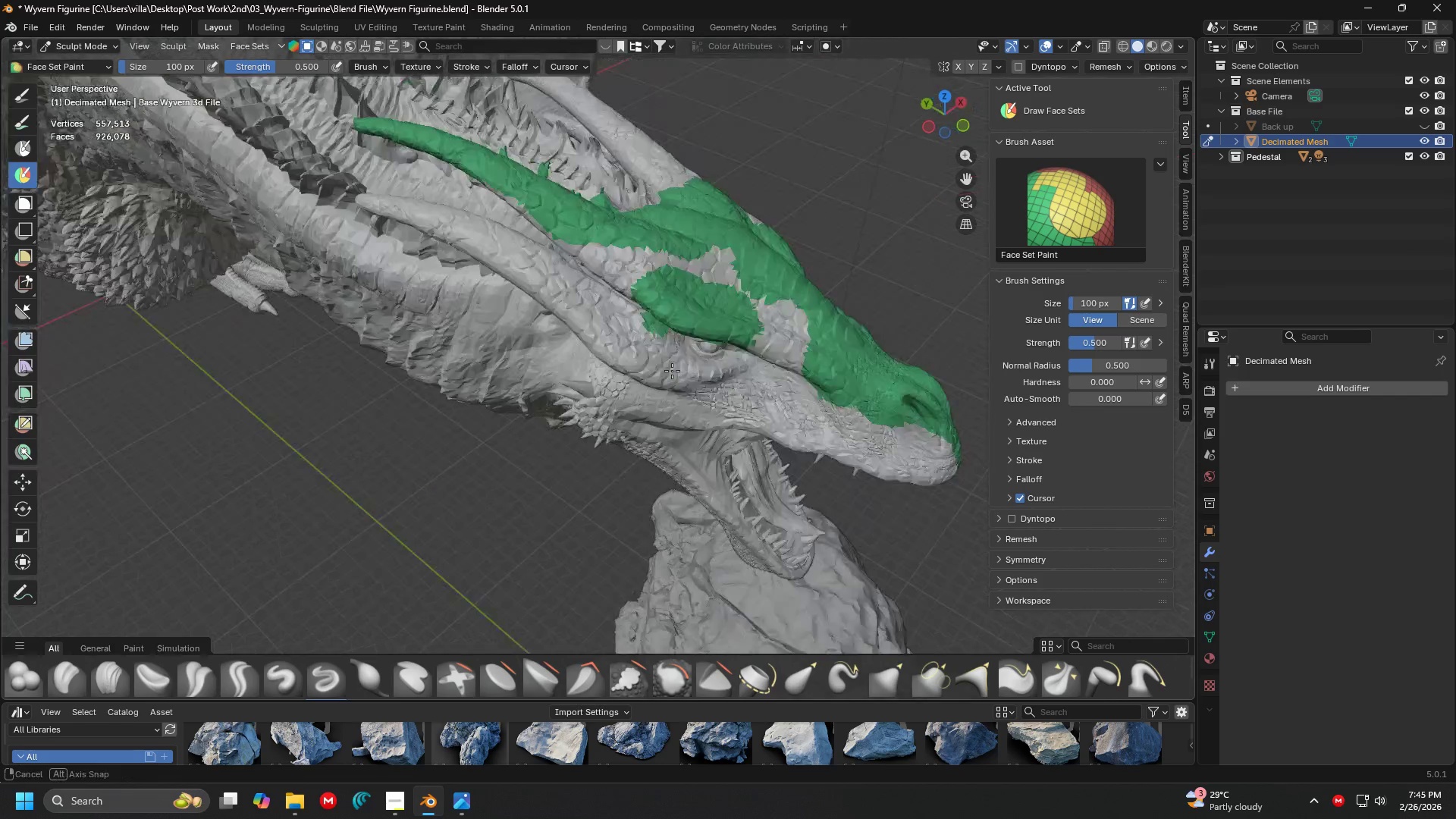 
scroll: coordinate [767, 355], scroll_direction: up, amount: 2.0
 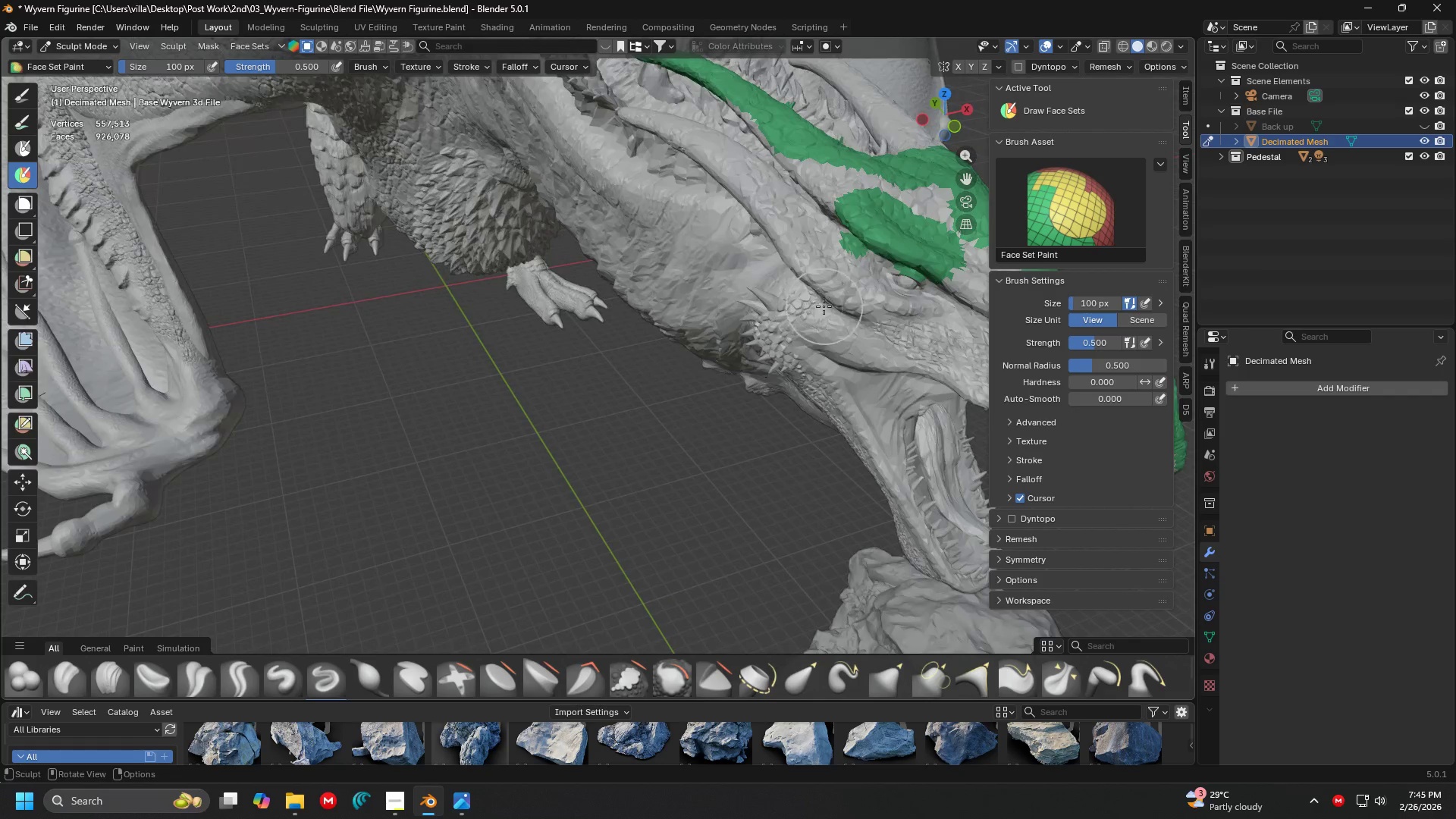 
key(Shift+ShiftLeft)
 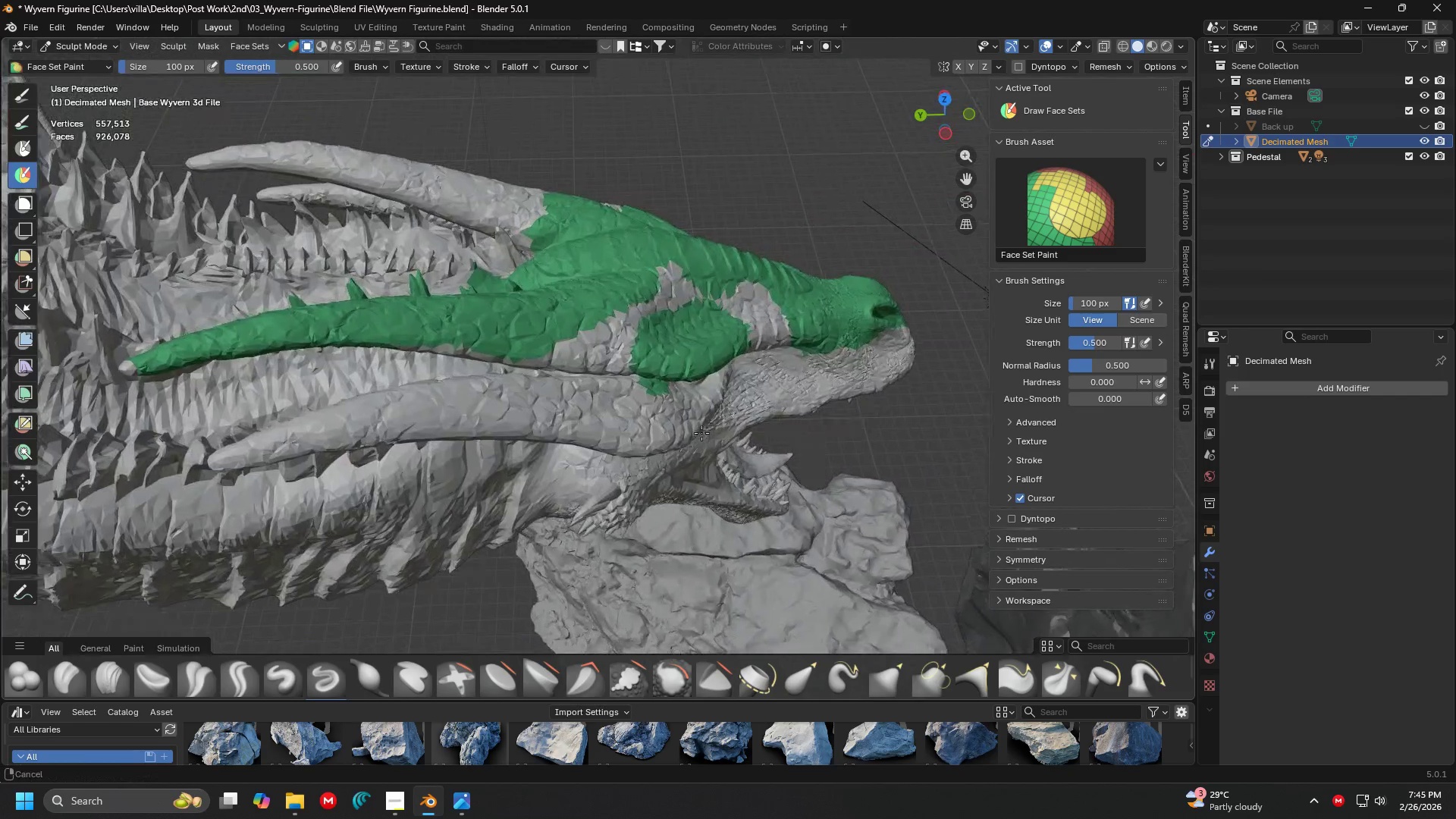 
scroll: coordinate [775, 369], scroll_direction: up, amount: 1.0
 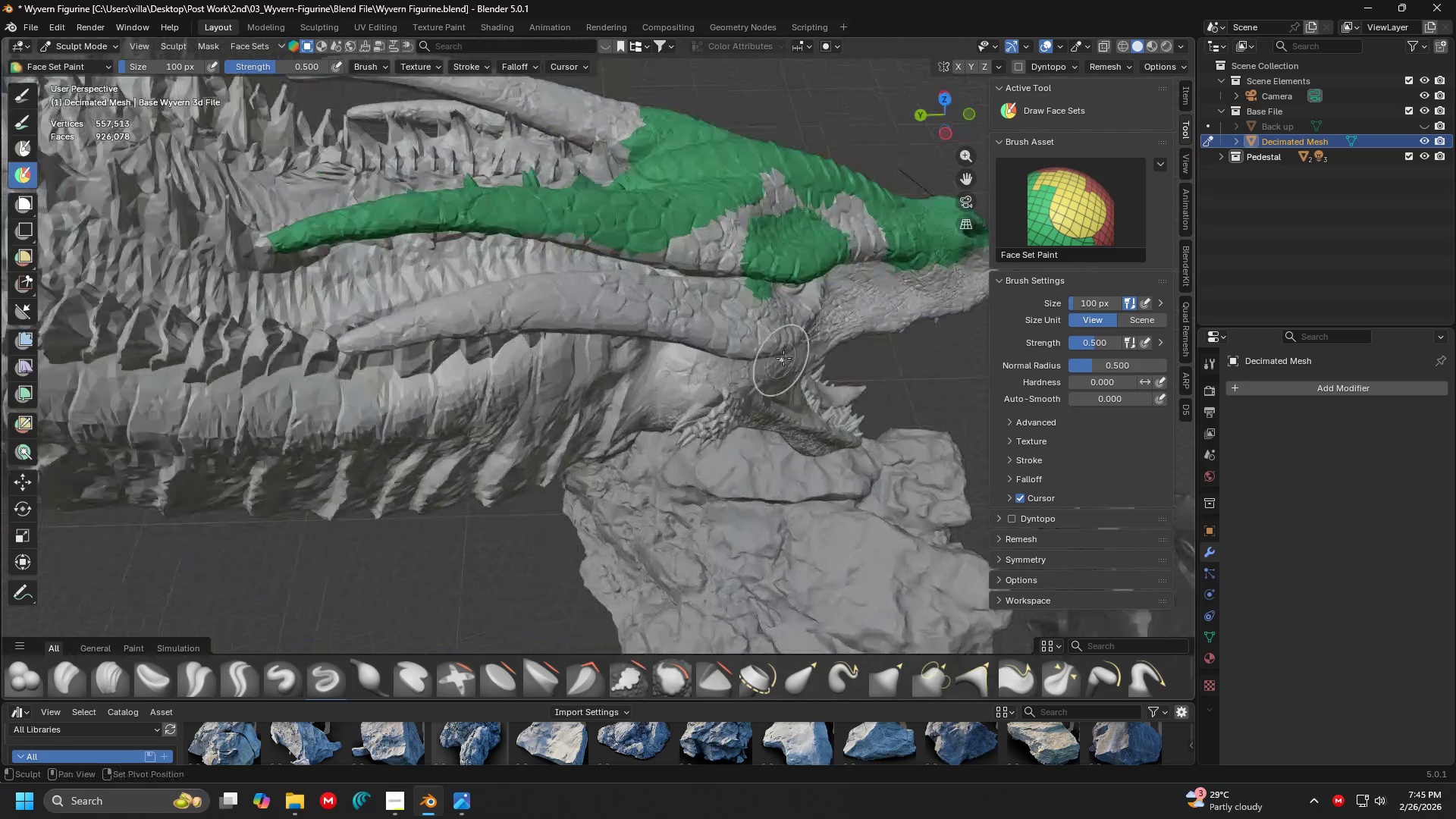 
hold_key(key=ControlLeft, duration=1.5)
left_click_drag(start_coordinate=[666, 334], to_coordinate=[374, 334])
 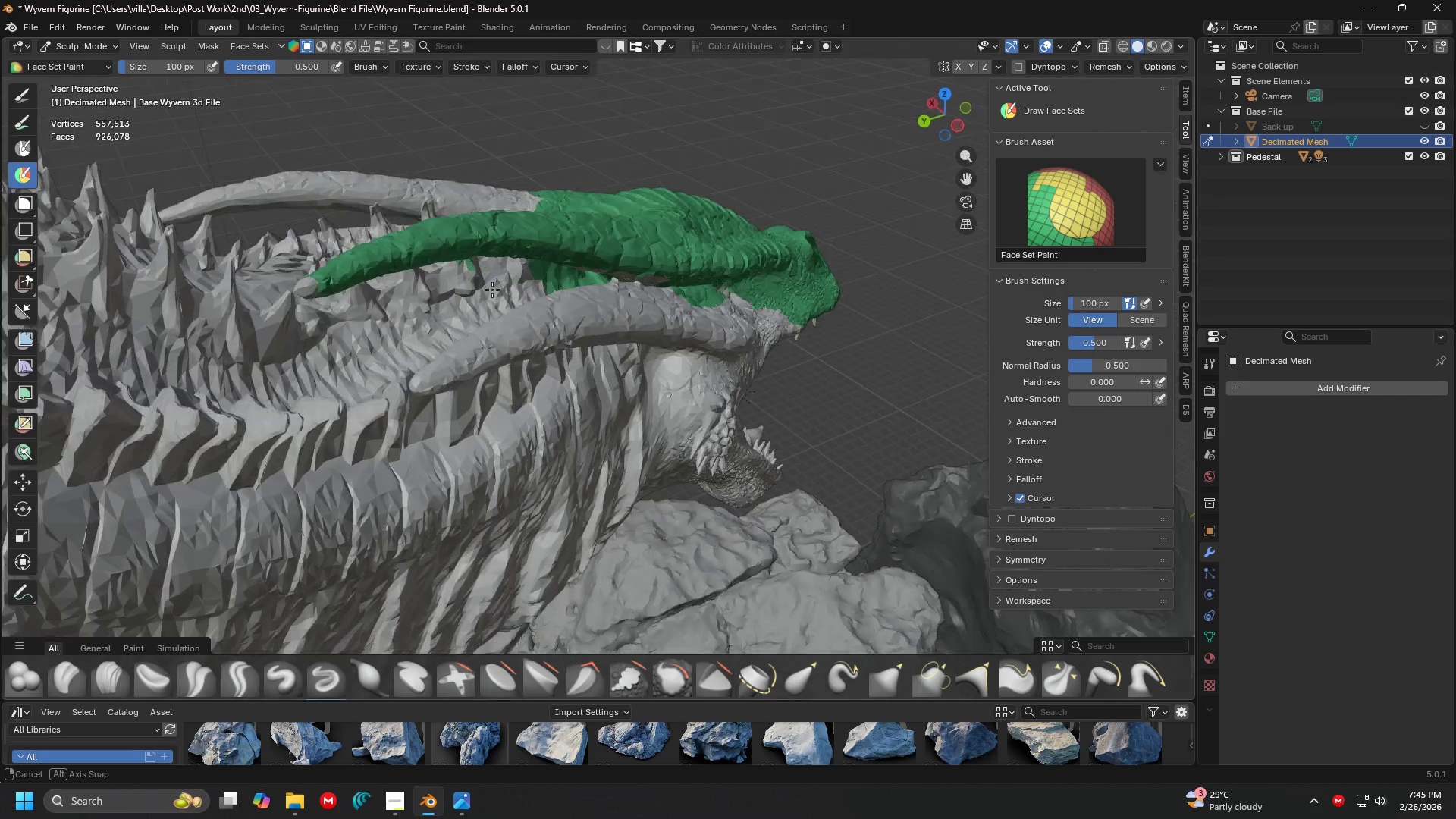 
hold_key(key=ControlLeft, duration=1.5)
 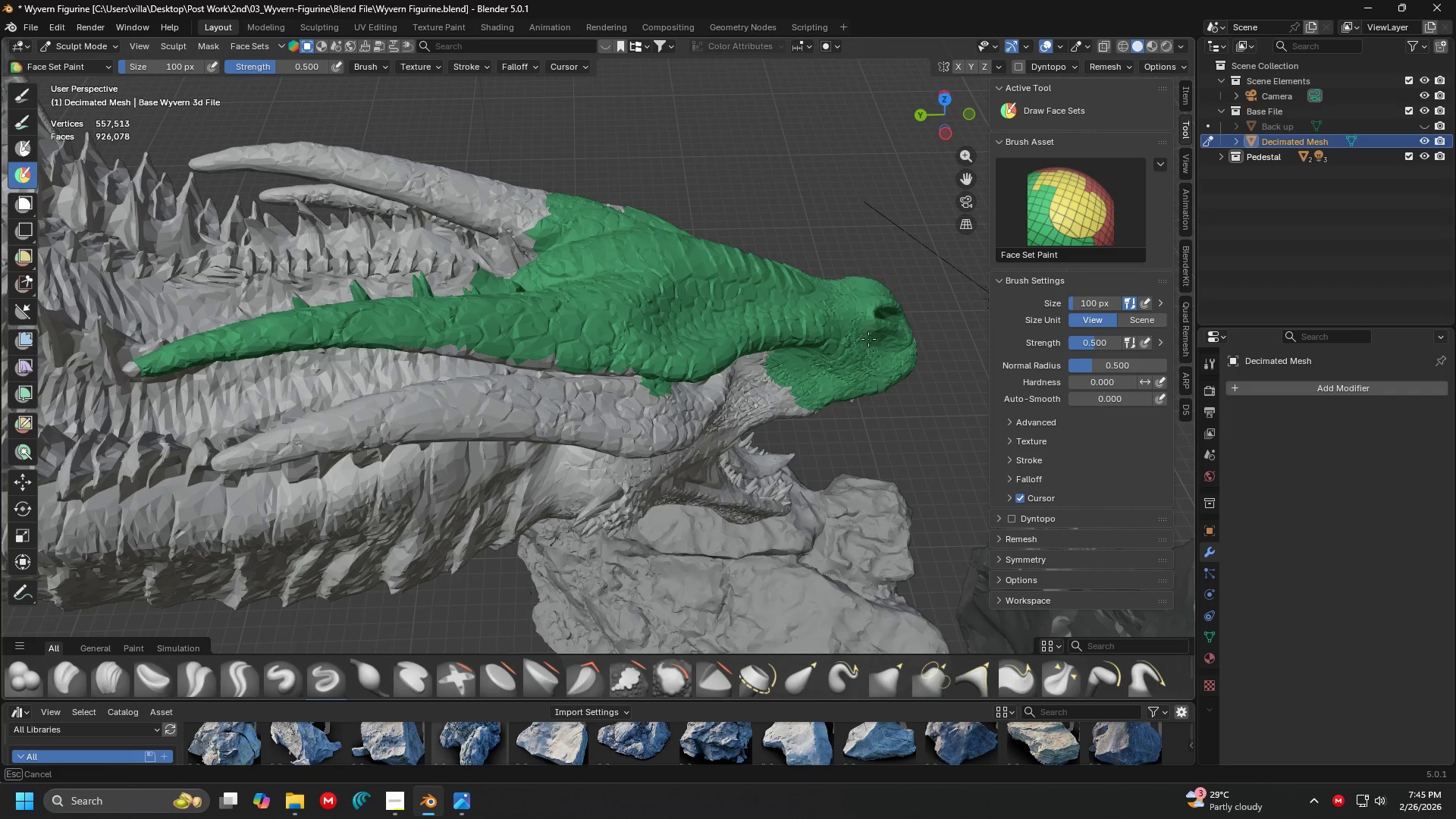 
hold_key(key=ControlLeft, duration=1.5)
 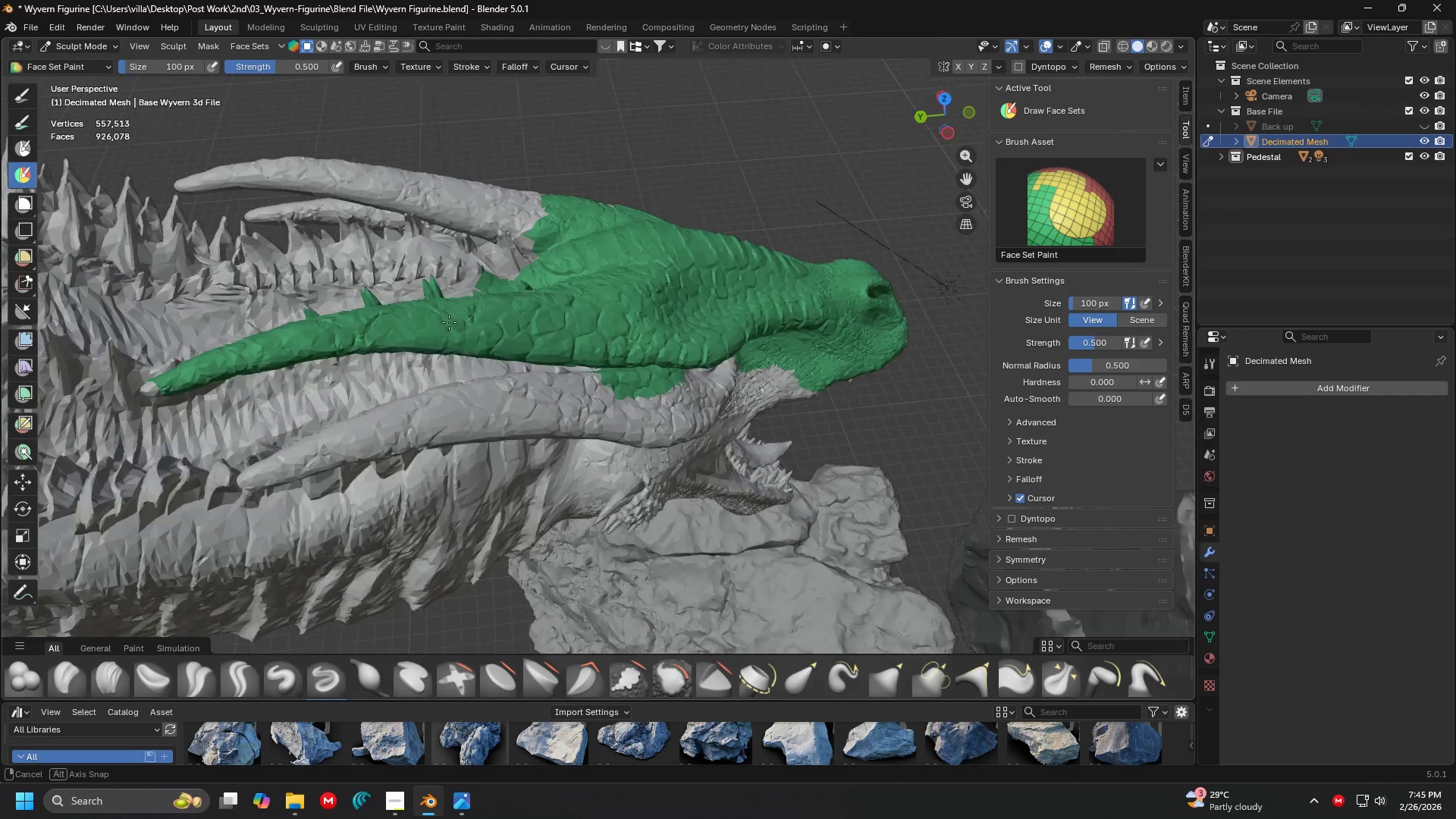 
hold_key(key=ControlLeft, duration=0.31)
 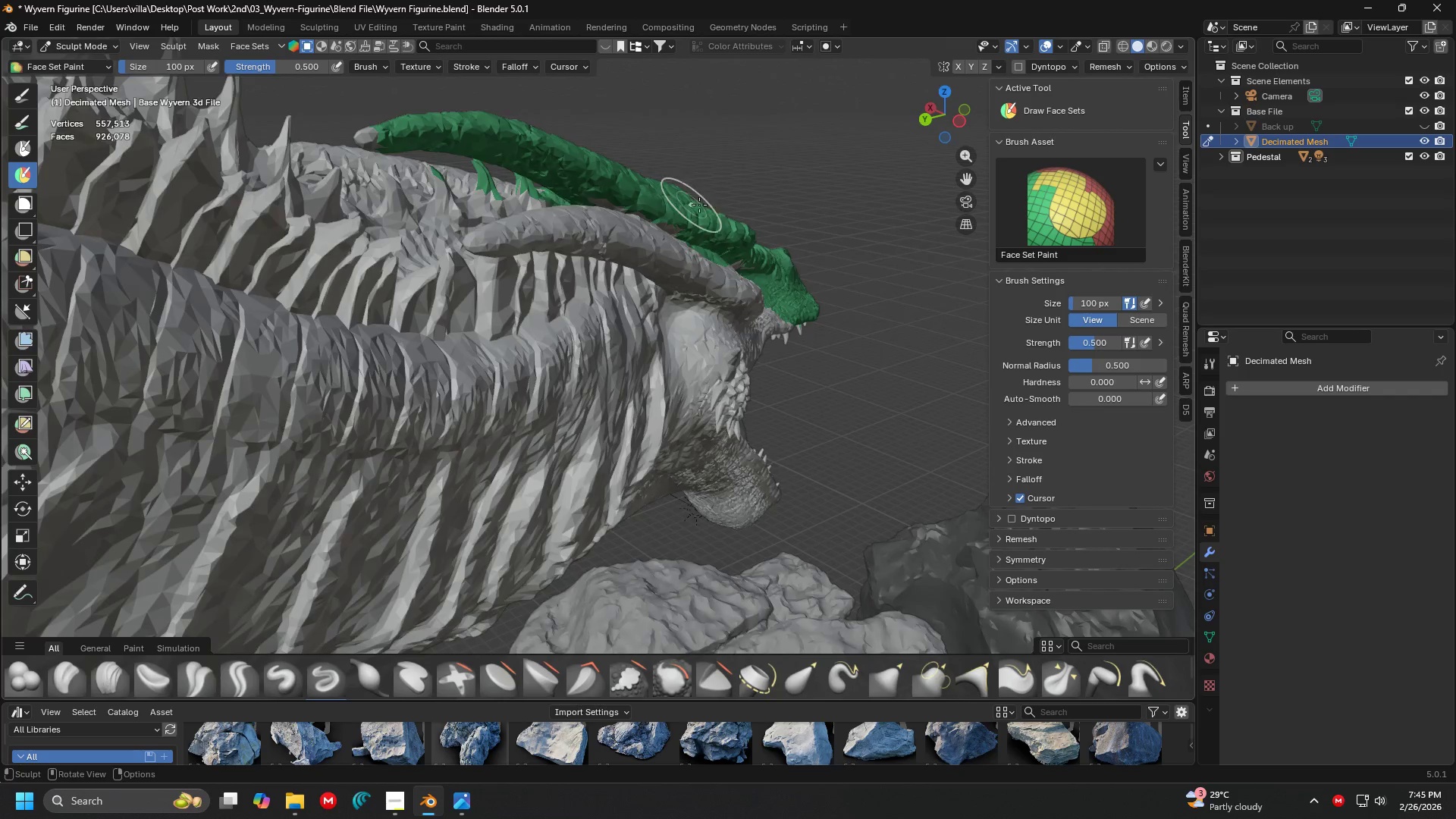 
scroll: coordinate [876, 198], scroll_direction: down, amount: 3.0
 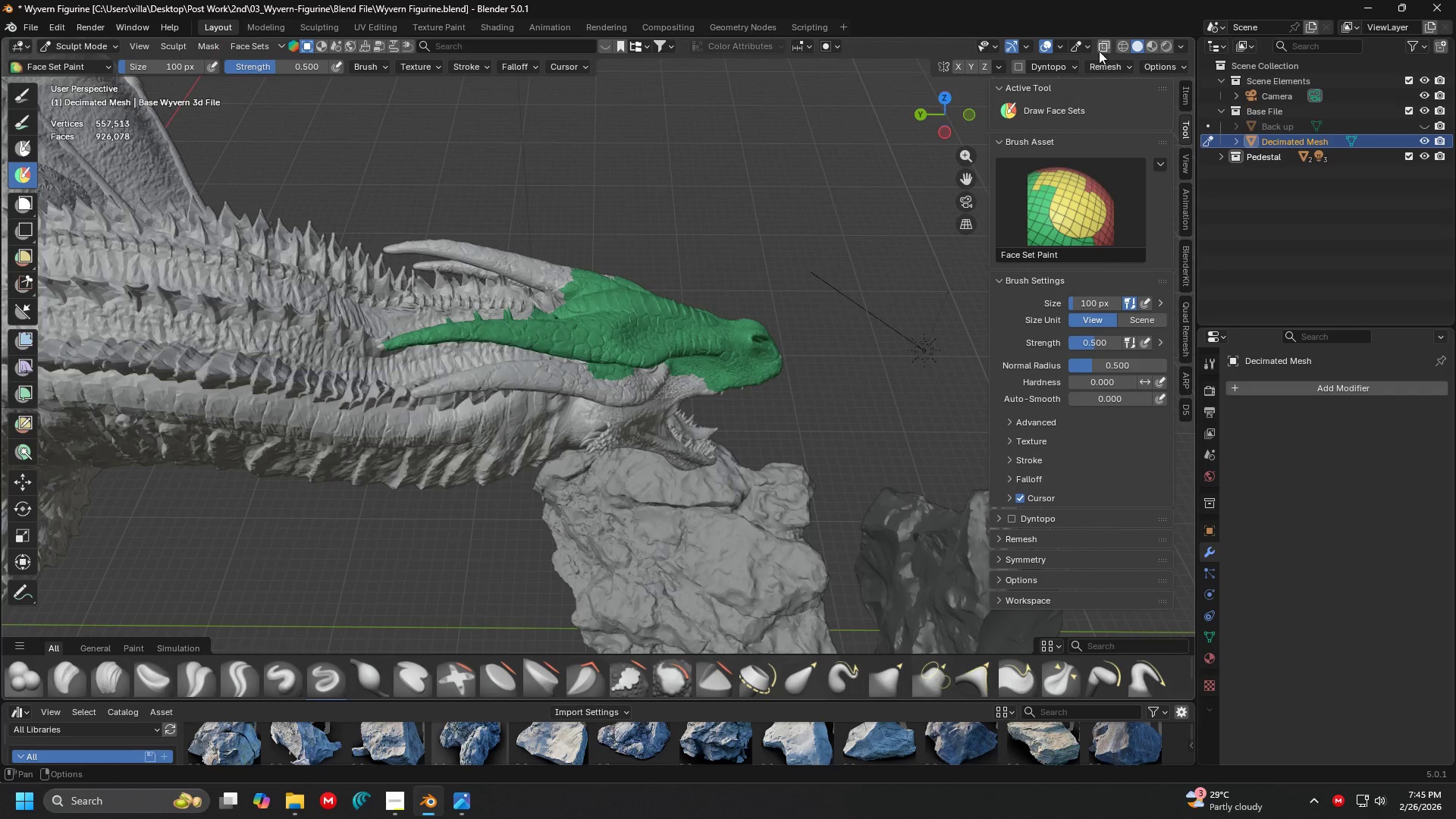 
left_click([1103, 42])
 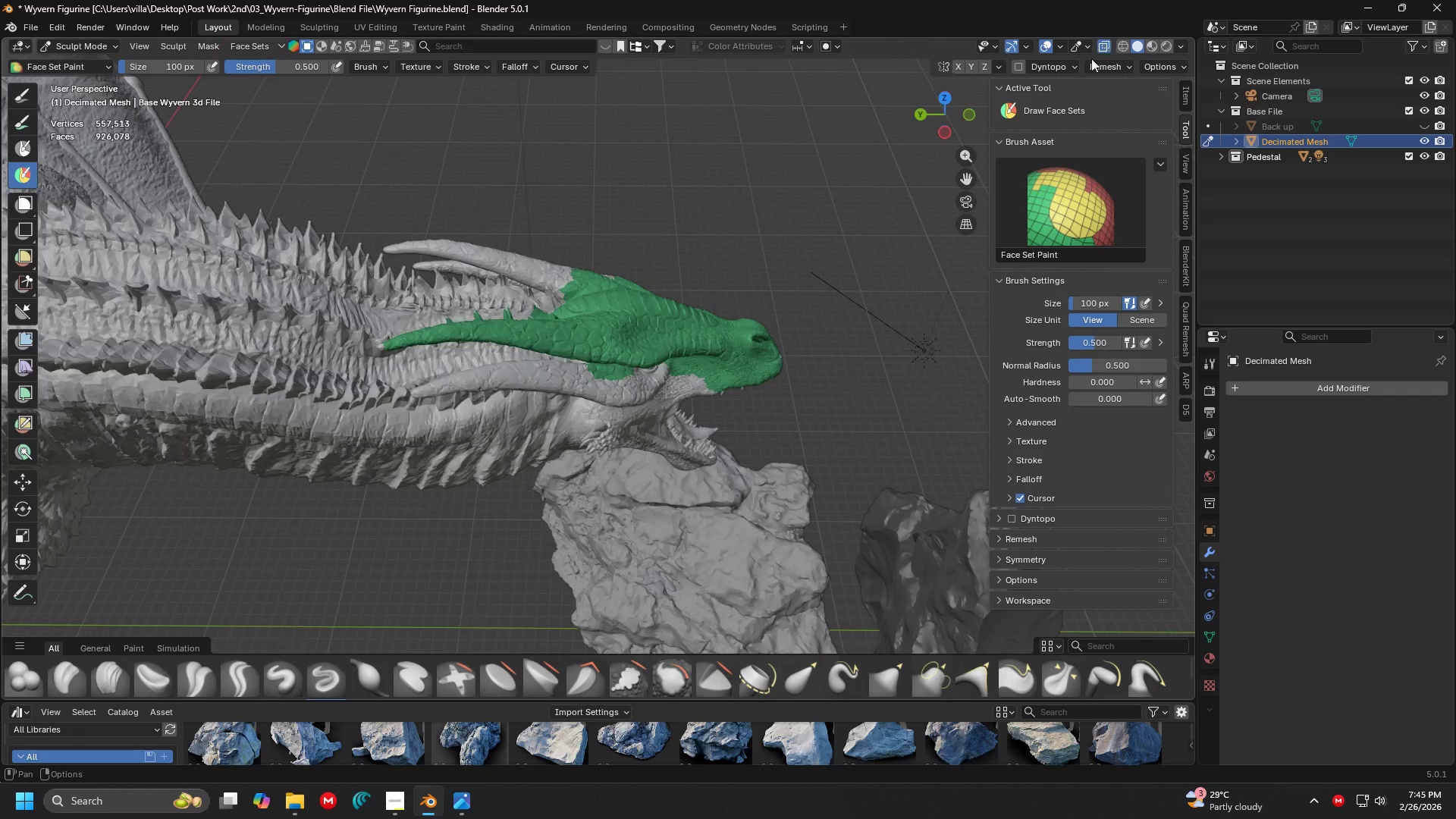 
key(Shift+ShiftLeft)
 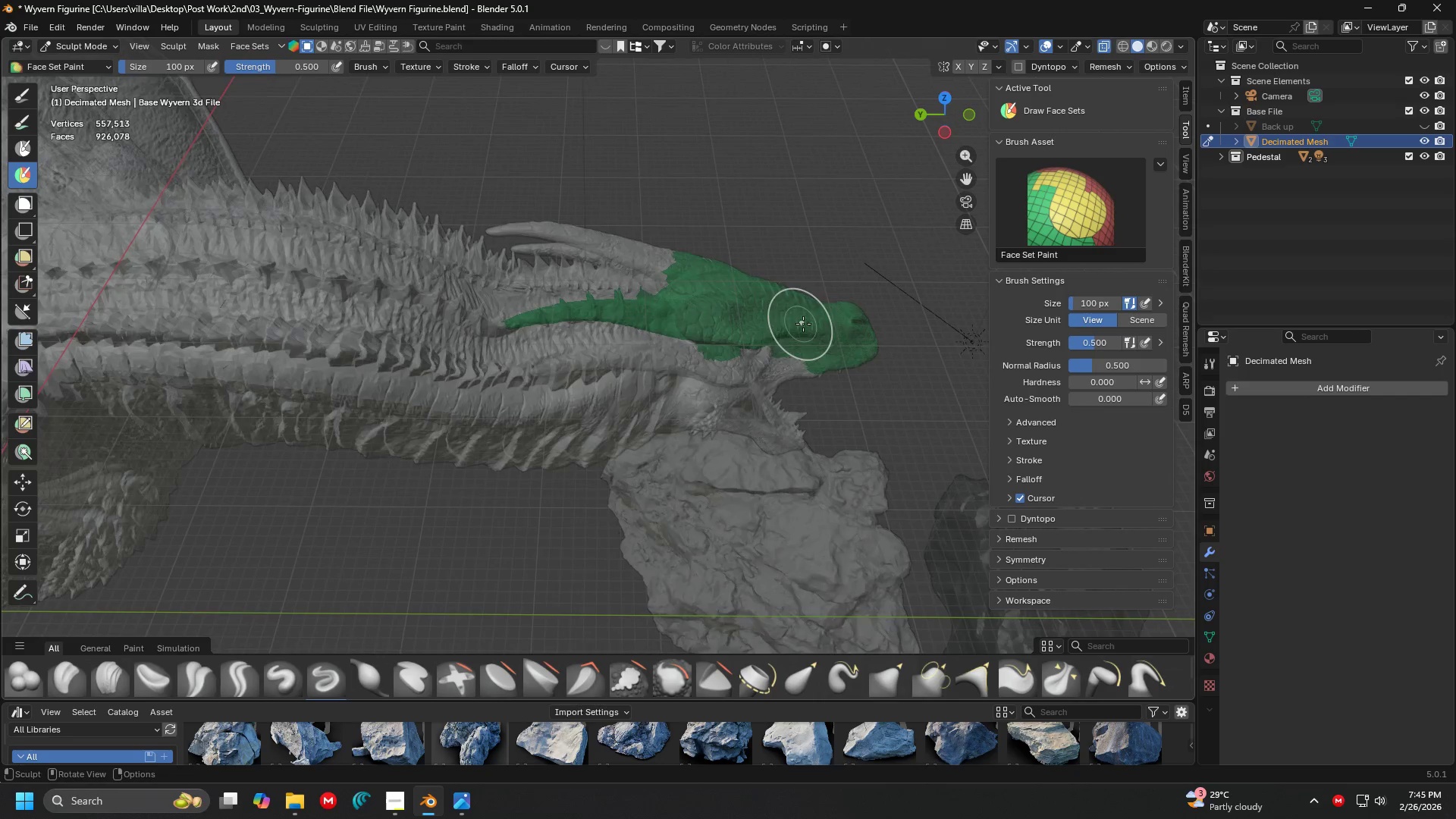 
hold_key(key=ControlLeft, duration=1.5)
left_click_drag(start_coordinate=[804, 328], to_coordinate=[758, 342])
 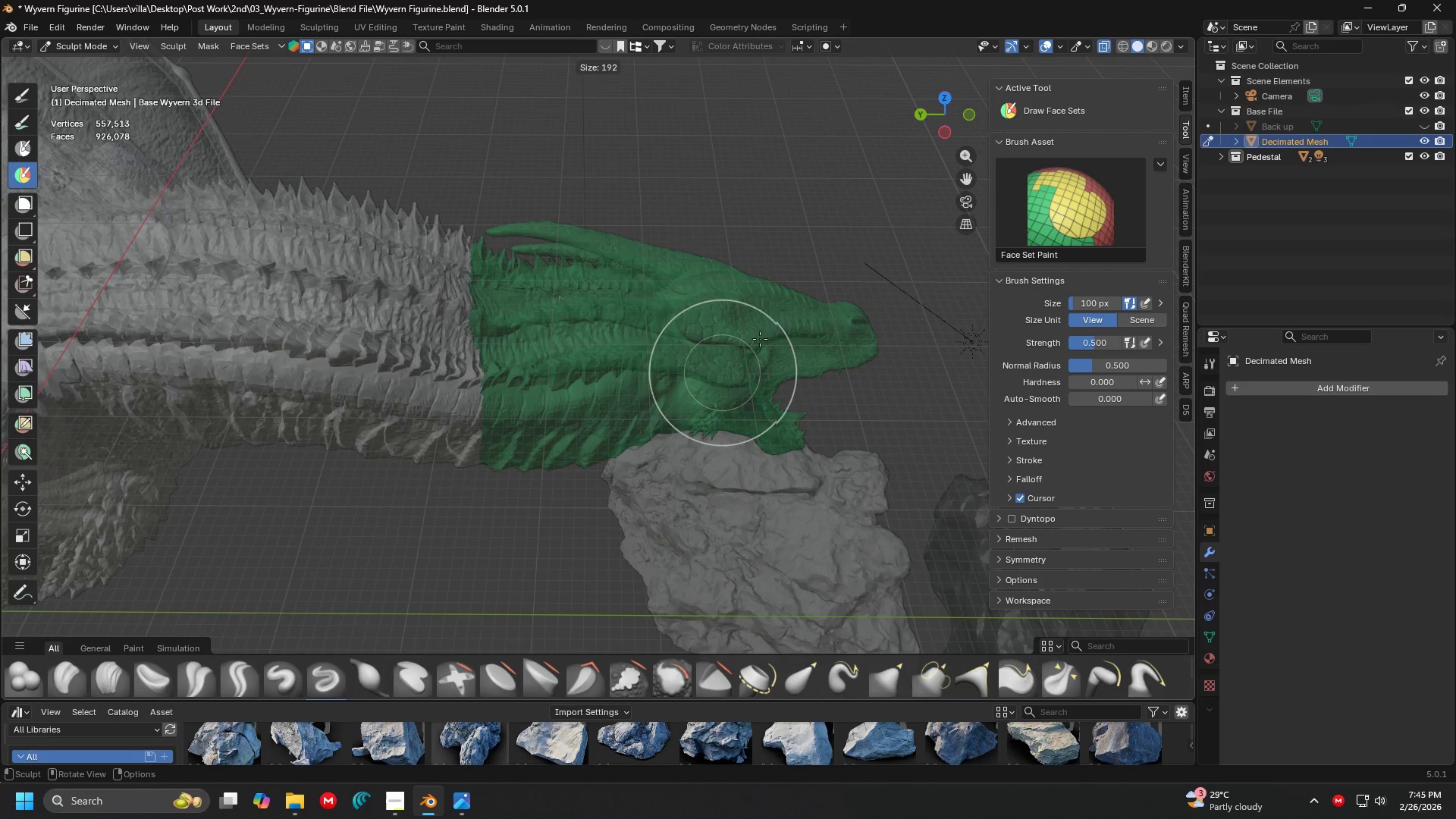 
hold_key(key=ControlLeft, duration=1.51)
 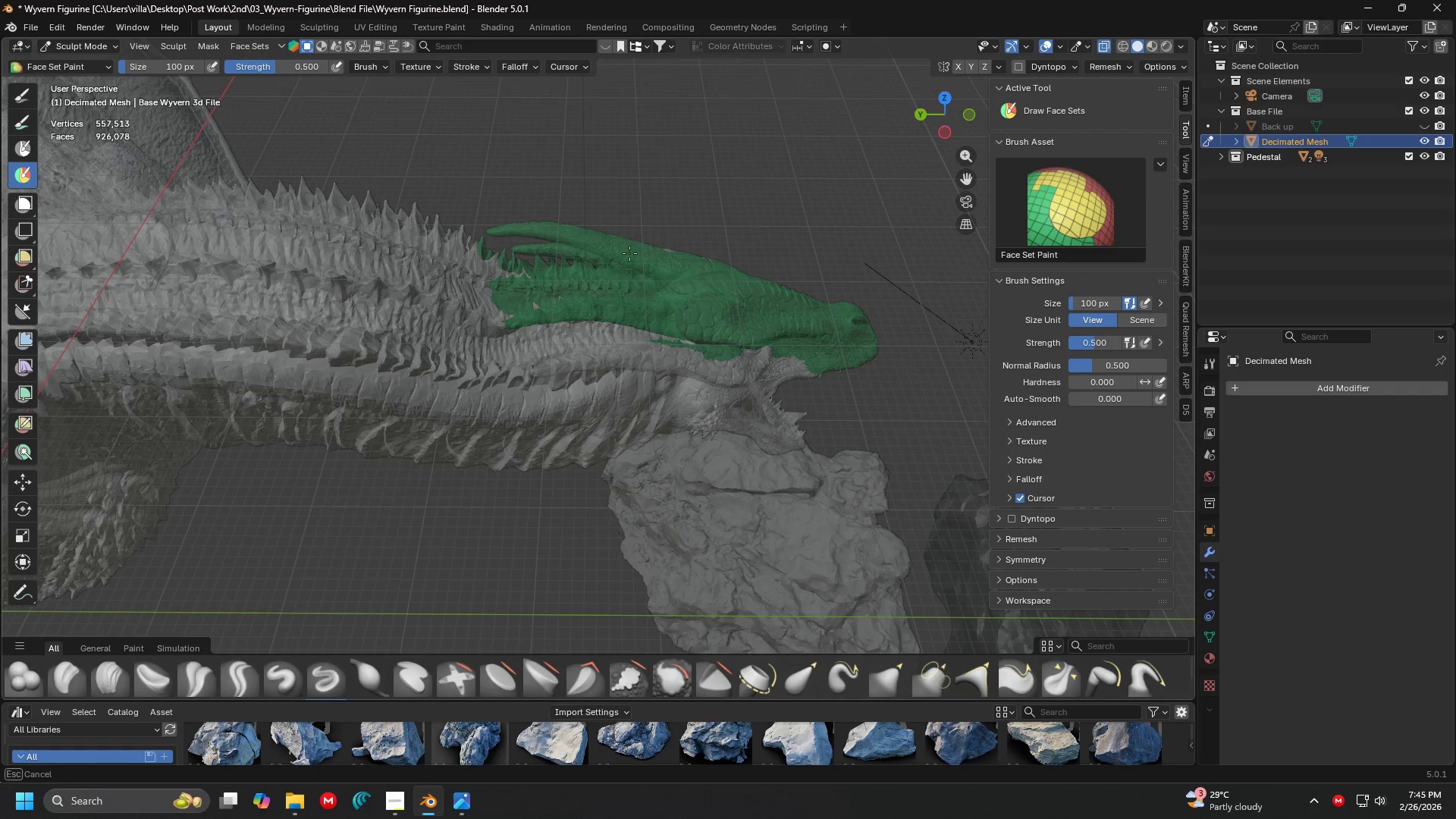 
hold_key(key=ControlLeft, duration=1.52)
 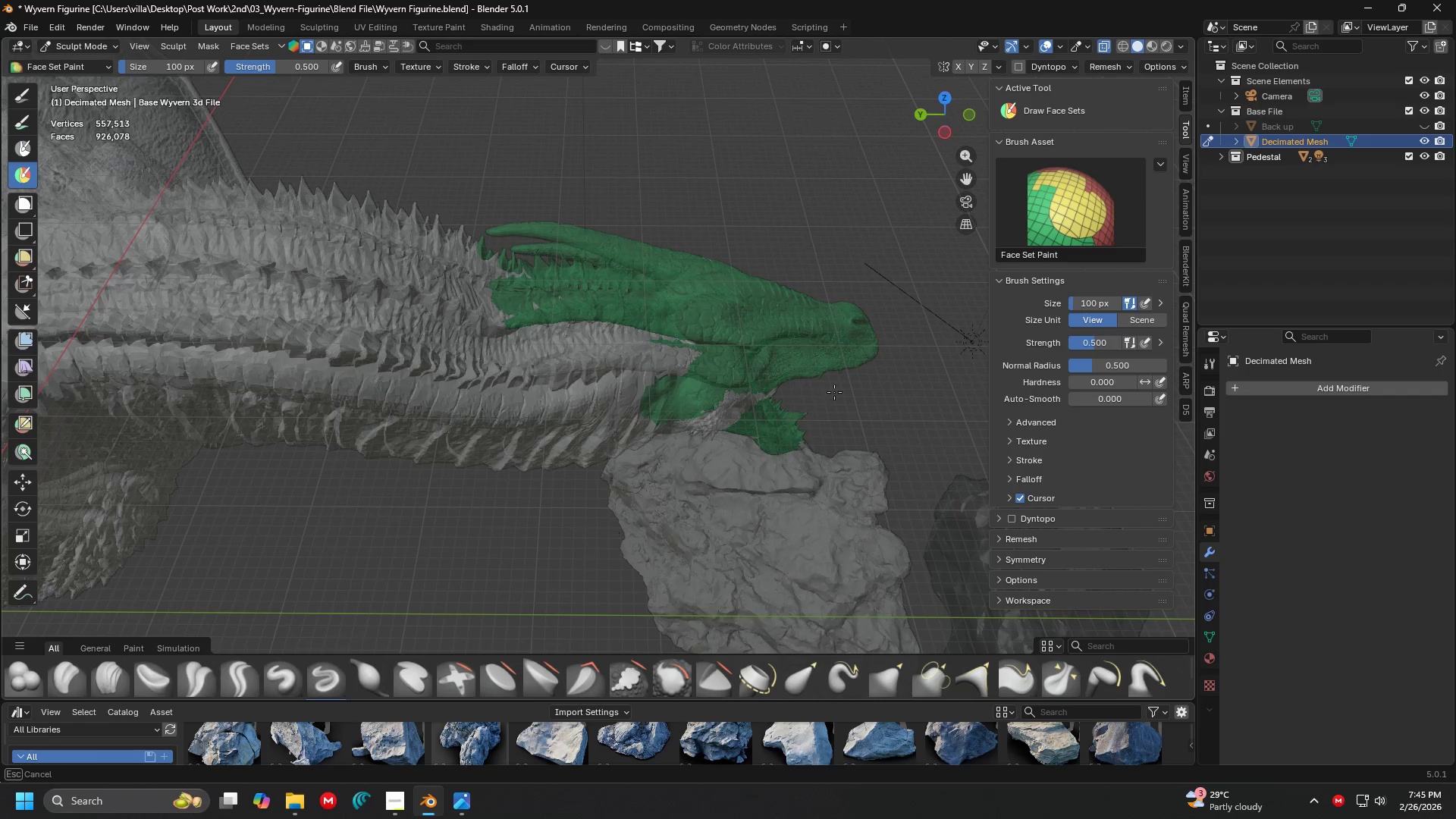 
hold_key(key=ControlLeft, duration=1.51)
 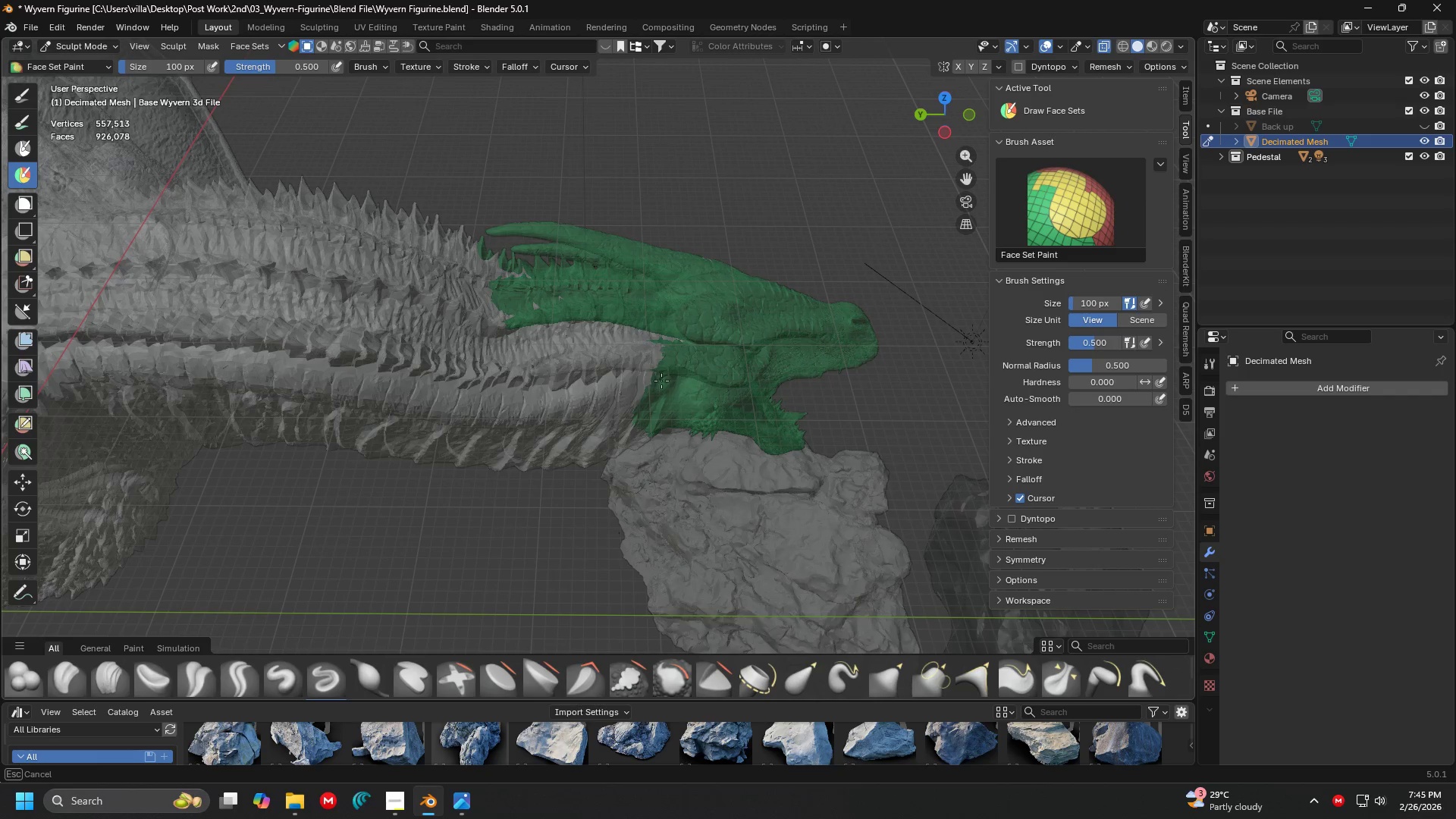 
hold_key(key=ControlLeft, duration=1.52)
 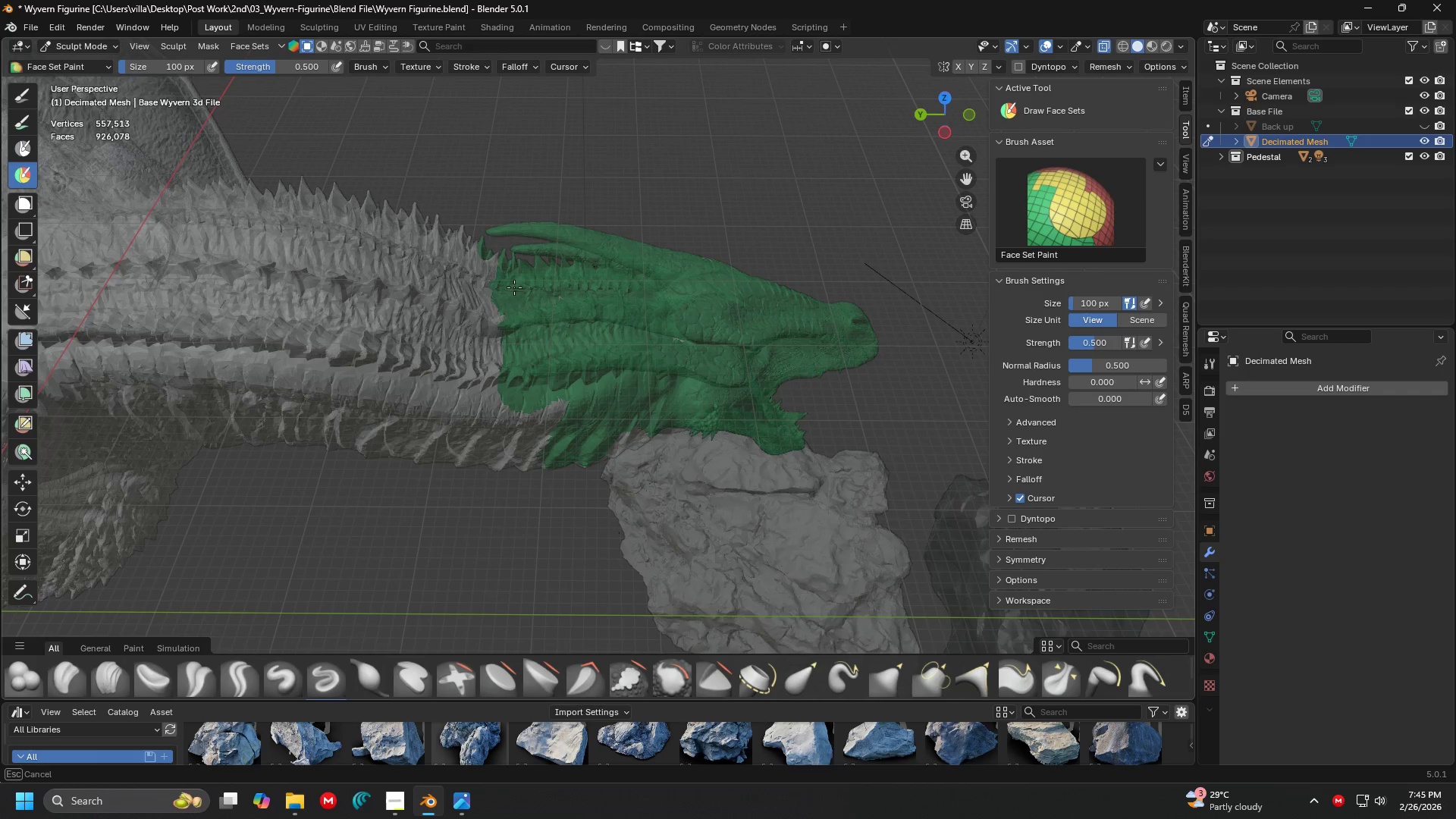 
hold_key(key=ControlLeft, duration=1.52)
 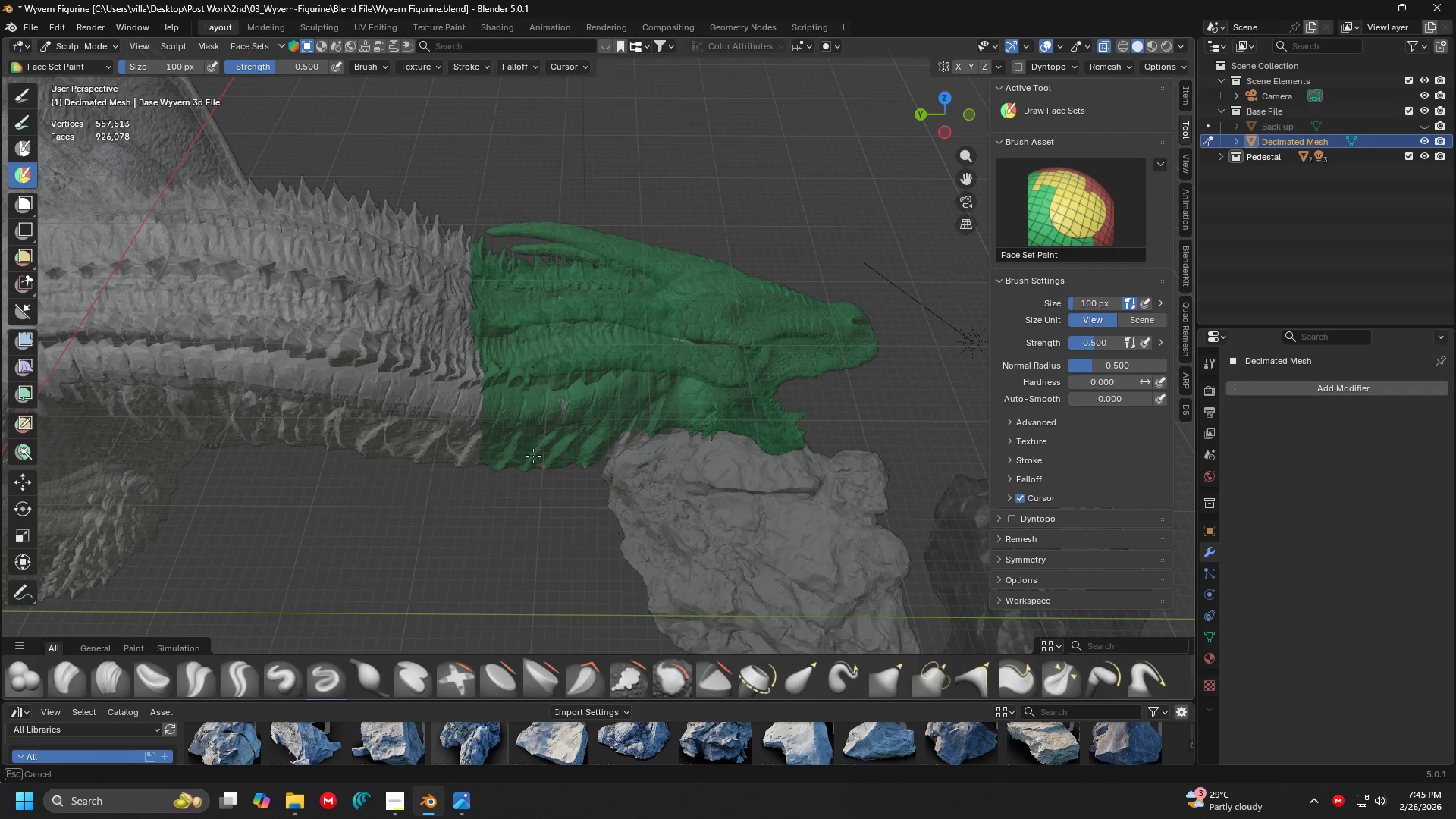 
hold_key(key=ControlLeft, duration=1.51)
 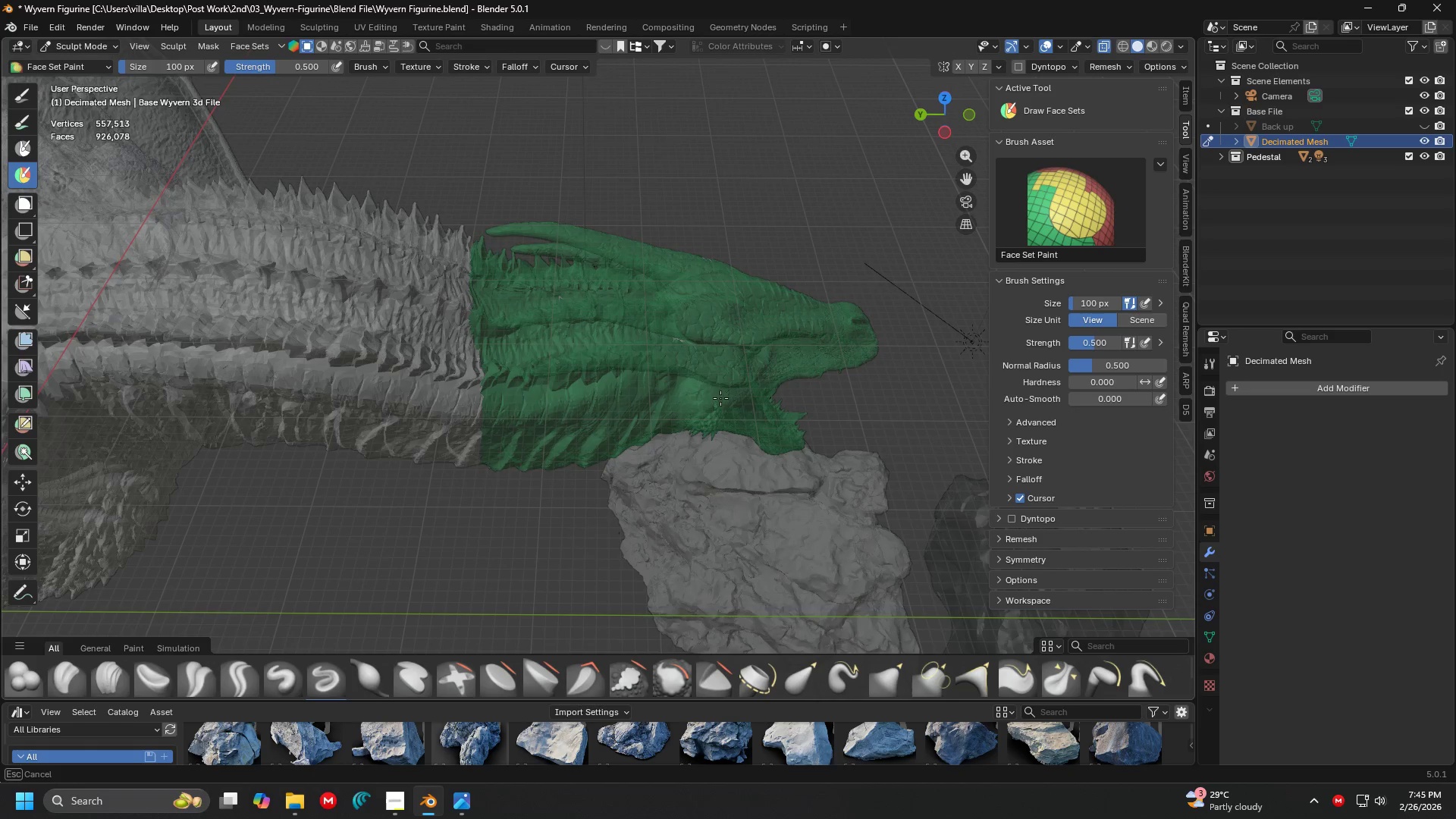 
hold_key(key=ControlLeft, duration=1.53)
 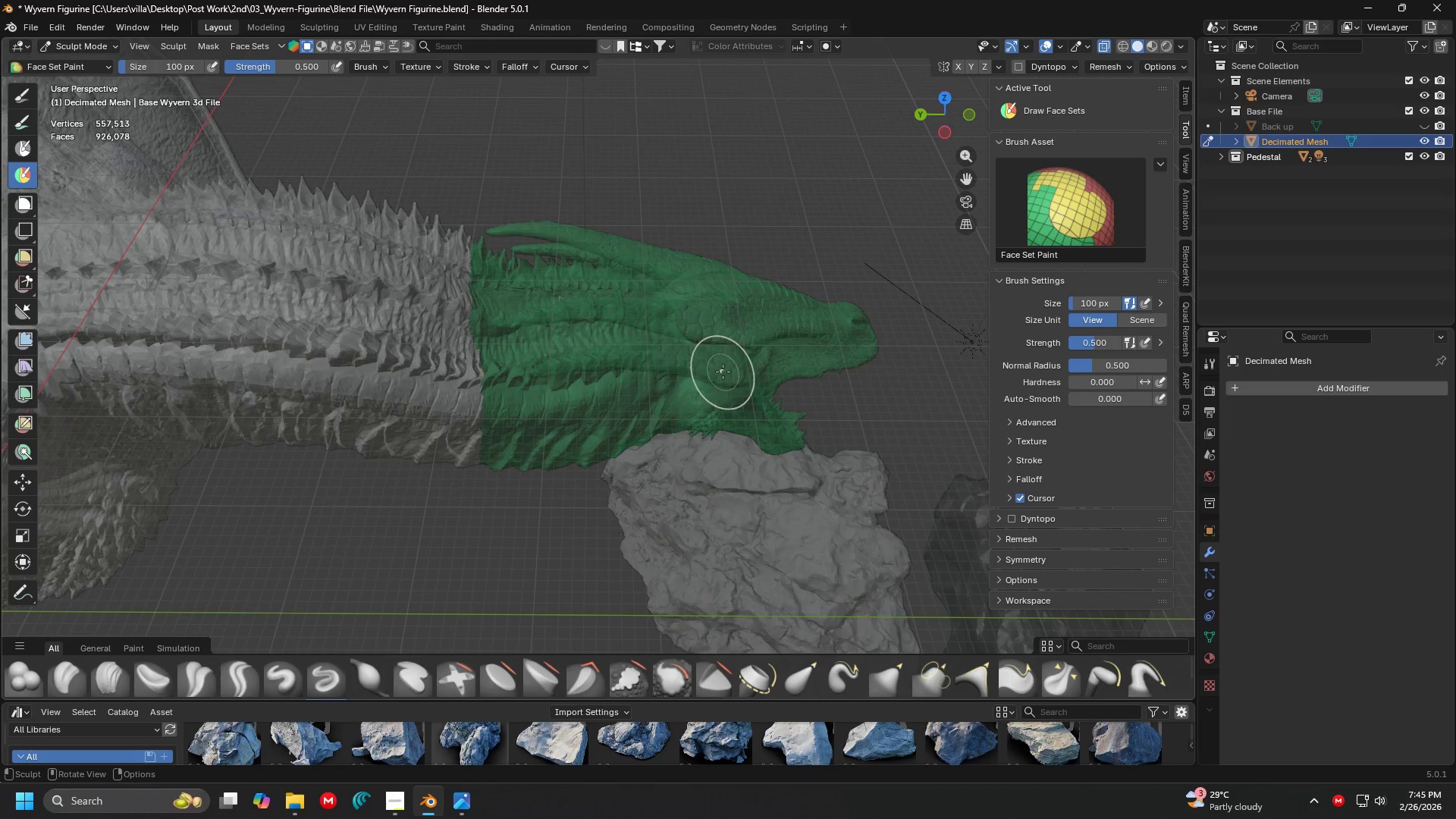 
key(F)
 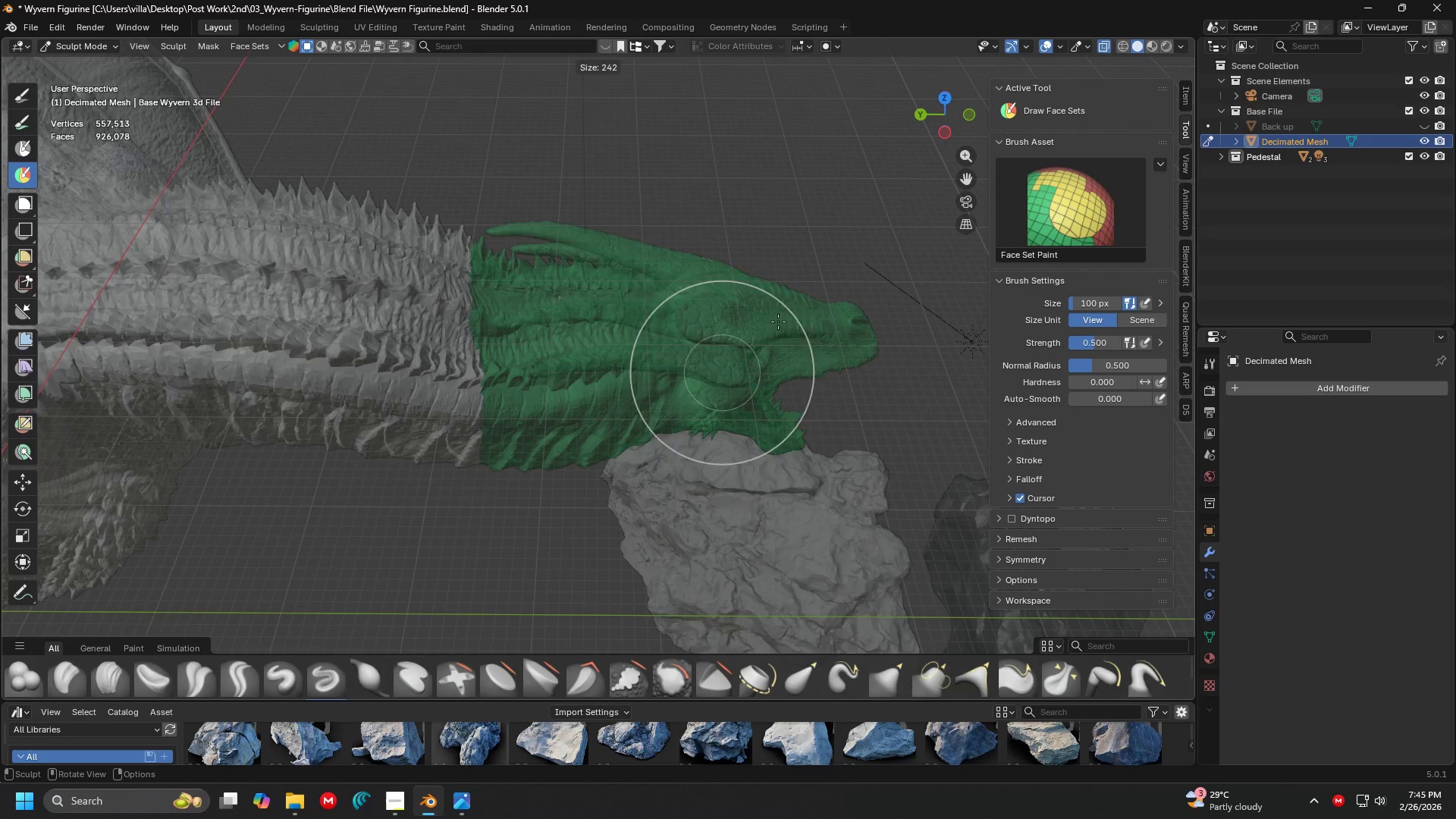 
left_click([805, 293])
 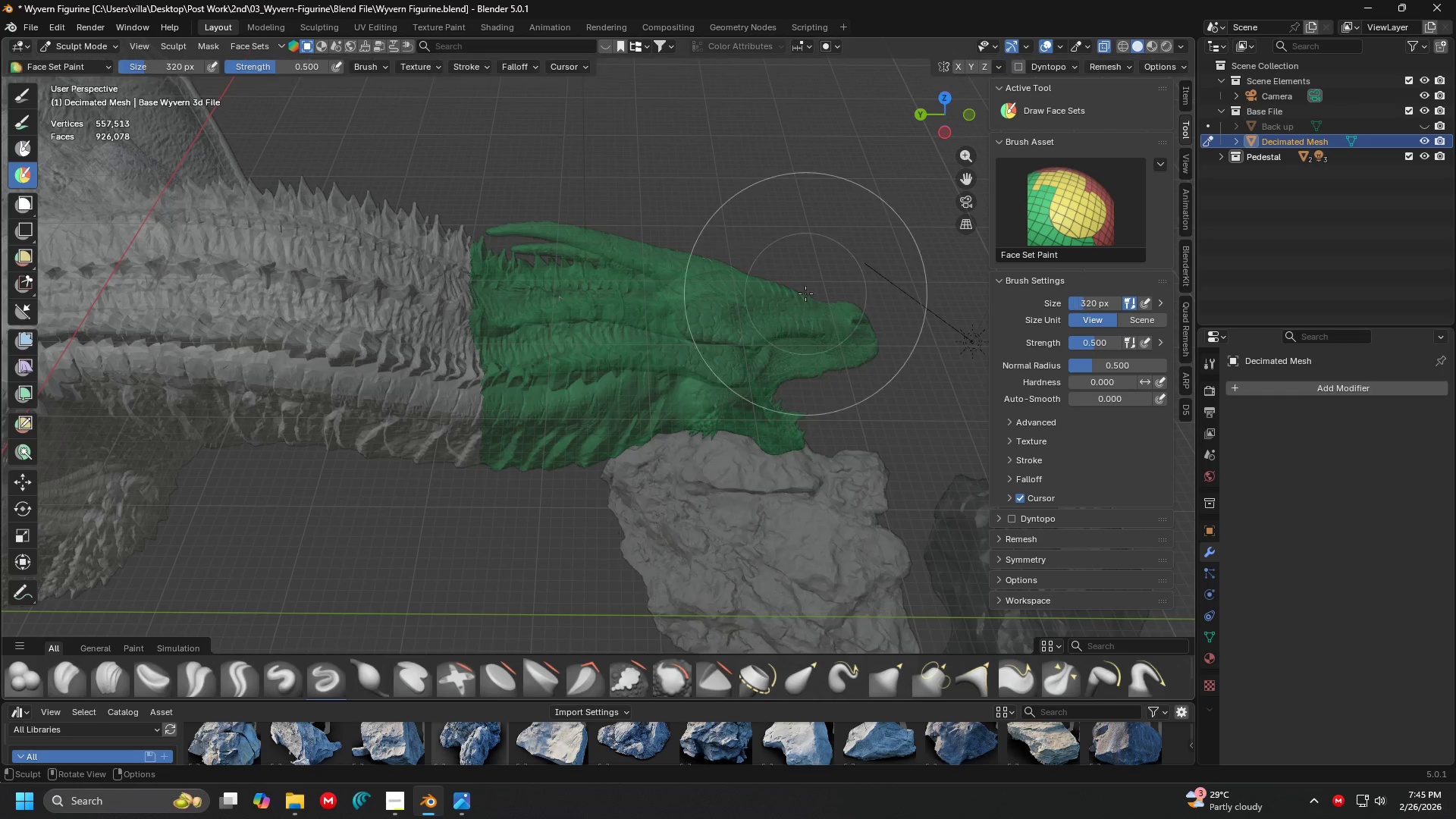 
hold_key(key=ControlLeft, duration=1.31)
left_click_drag(start_coordinate=[629, 265], to_coordinate=[806, 428])
 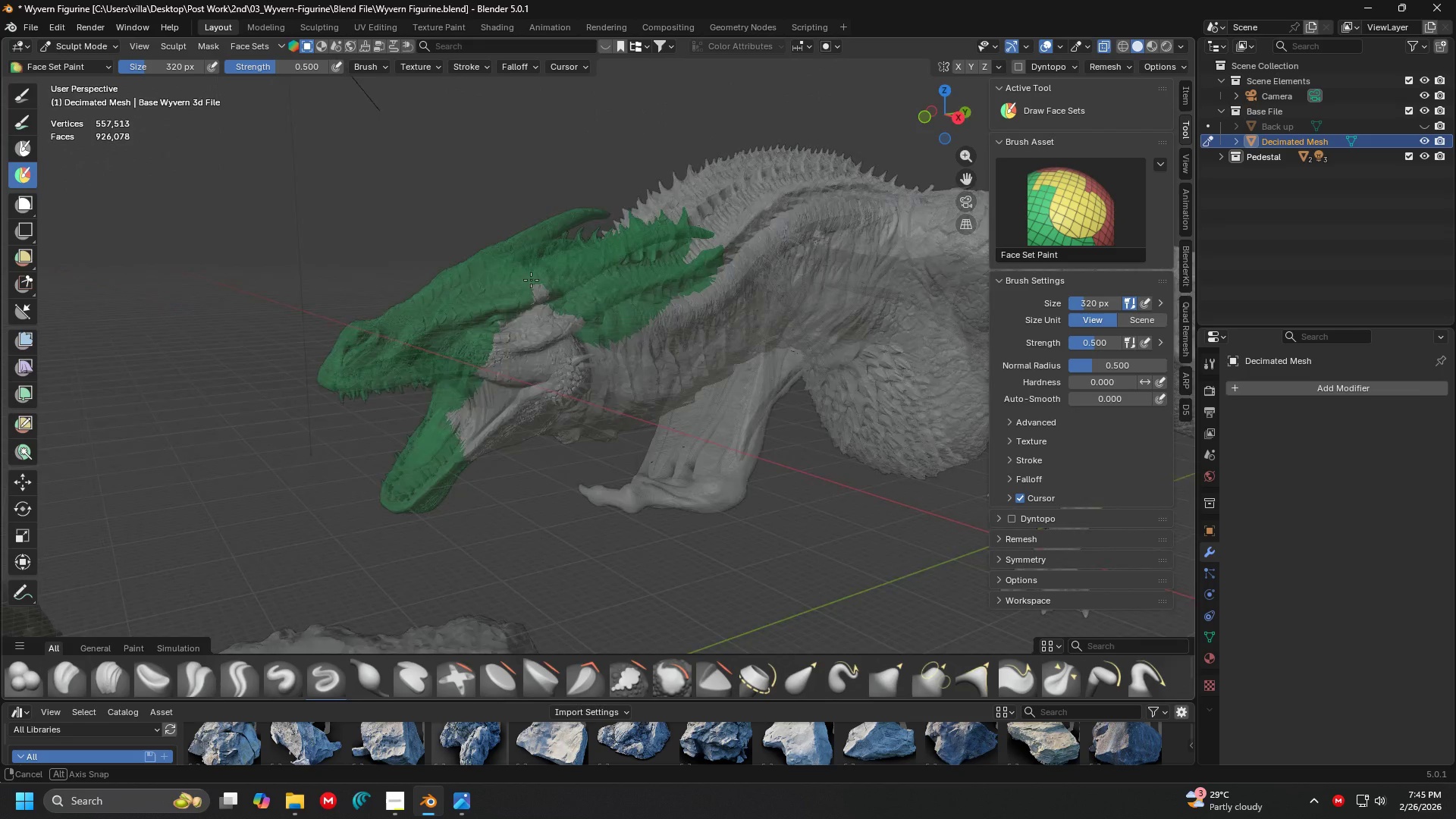 
hold_key(key=ControlLeft, duration=1.5)
 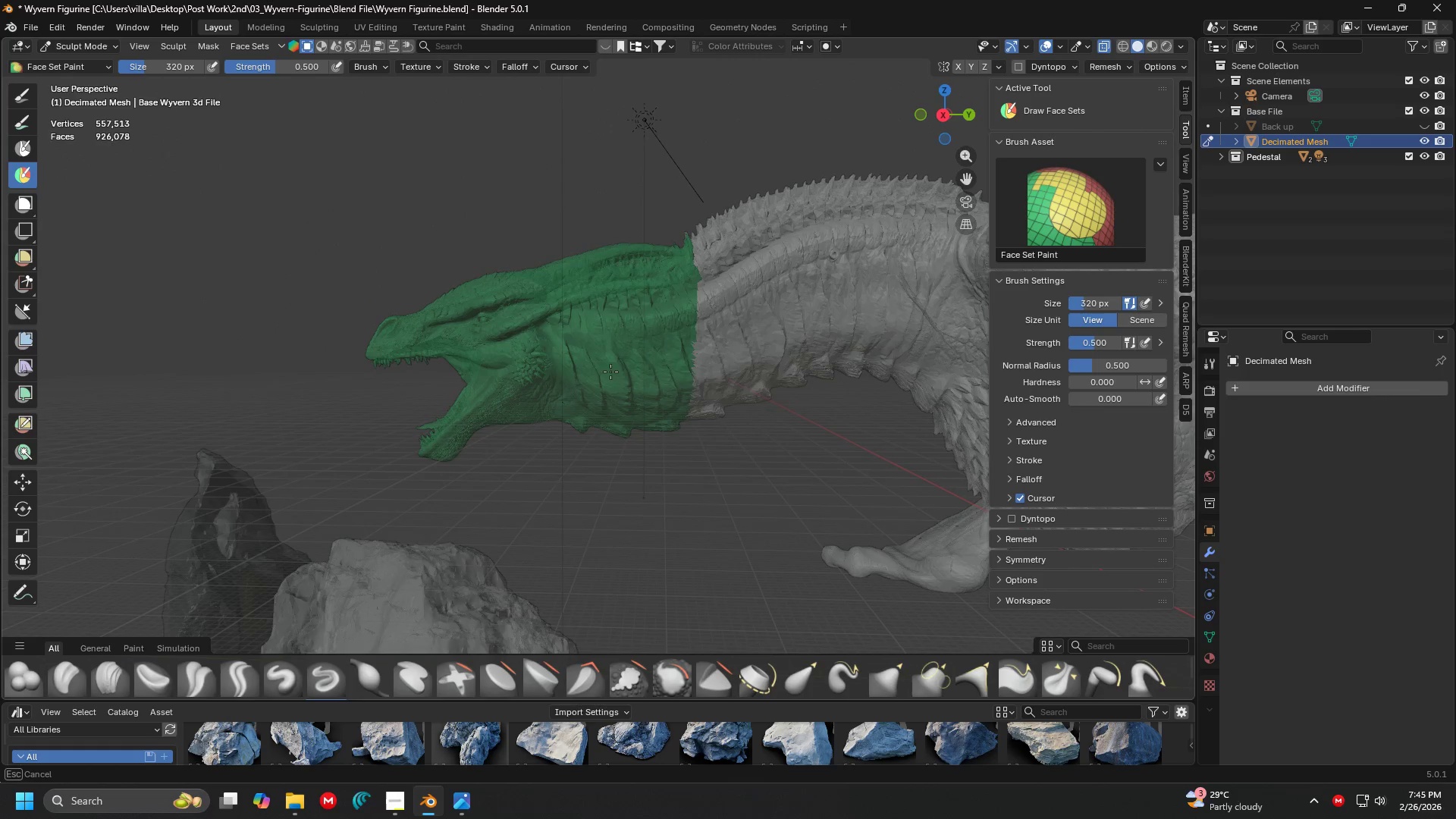 
scroll: coordinate [510, 299], scroll_direction: down, amount: 1.0
 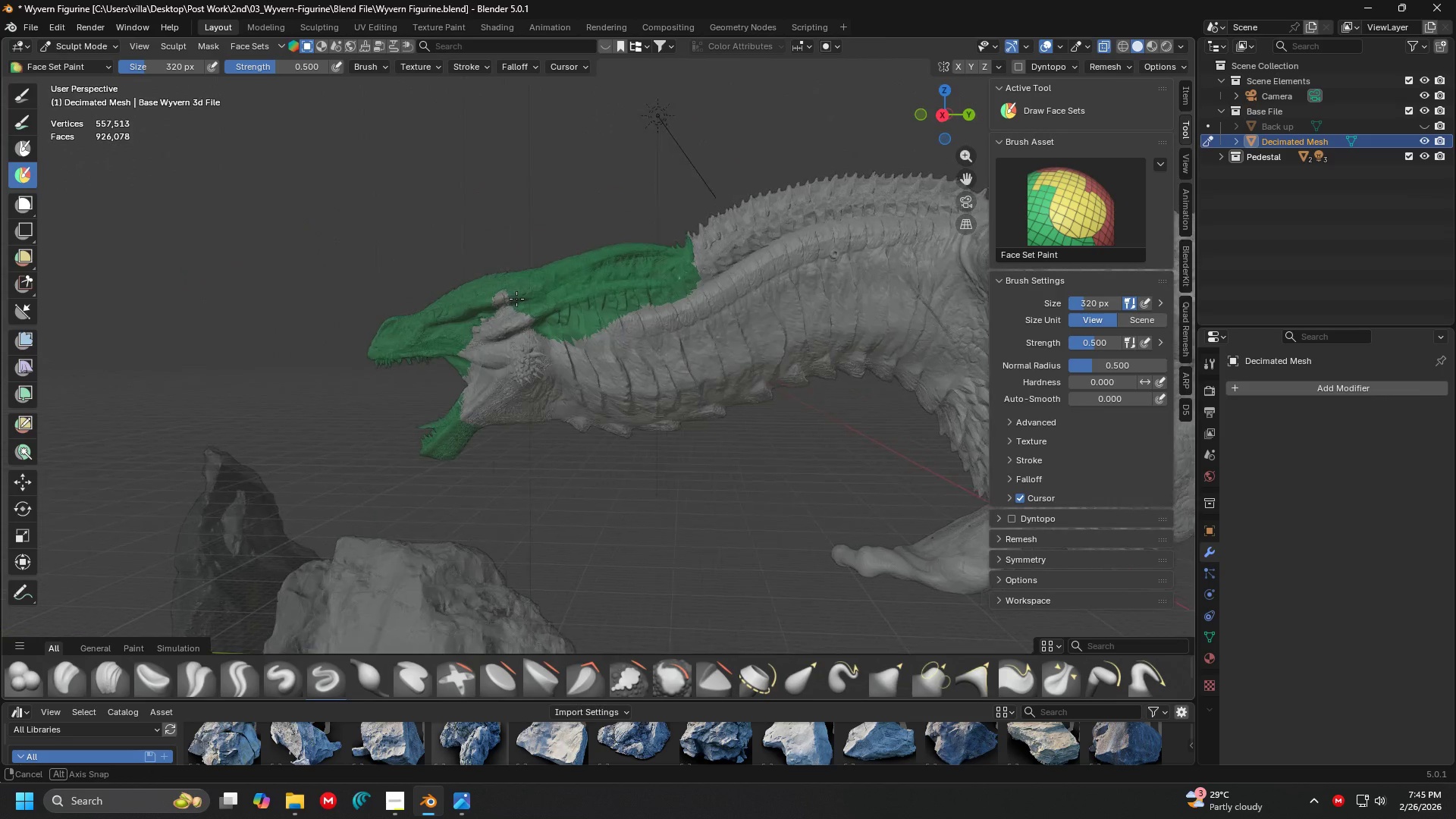 
left_click_drag(start_coordinate=[491, 266], to_coordinate=[593, 334])
 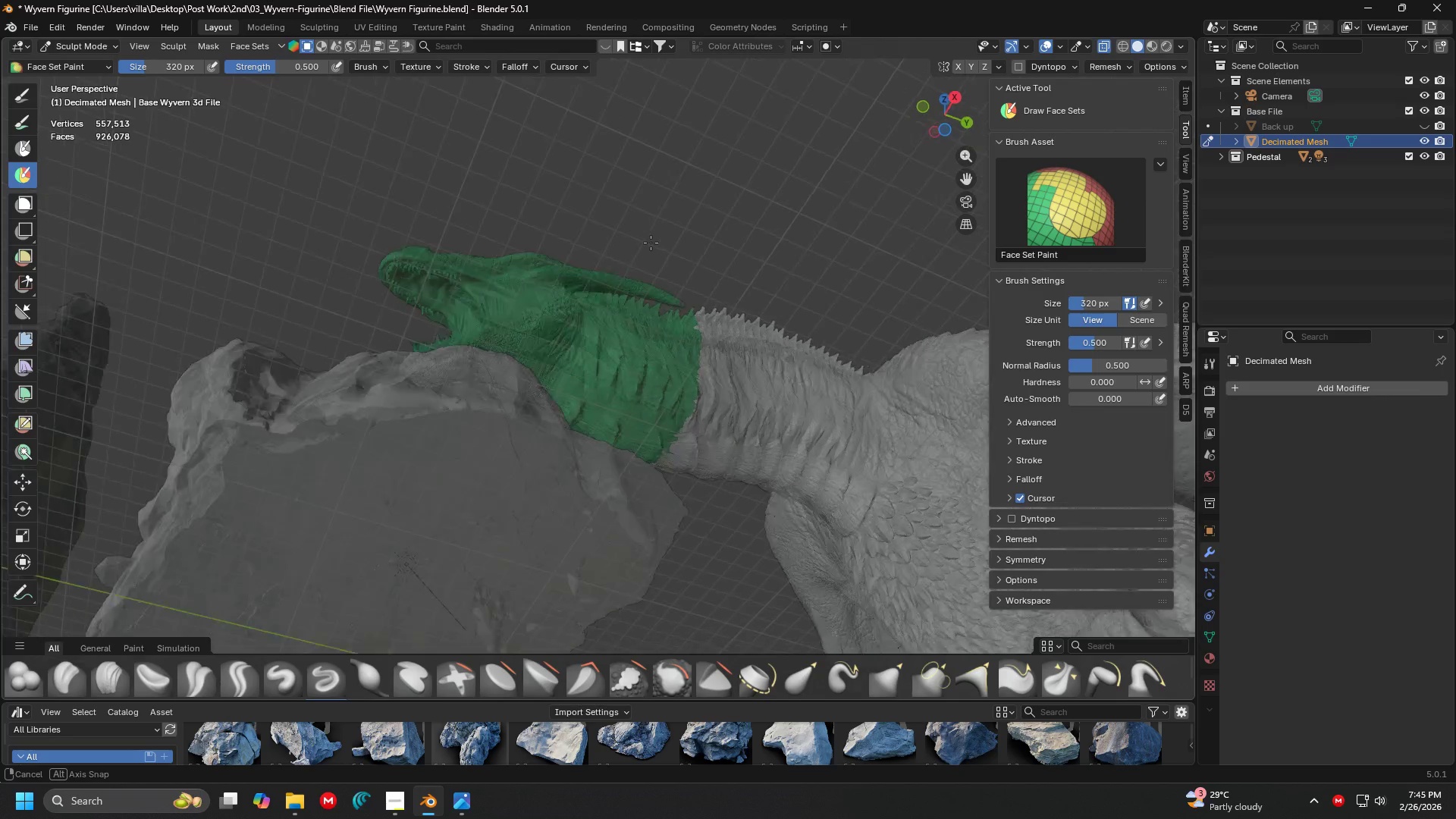 
hold_key(key=ControlLeft, duration=1.34)
 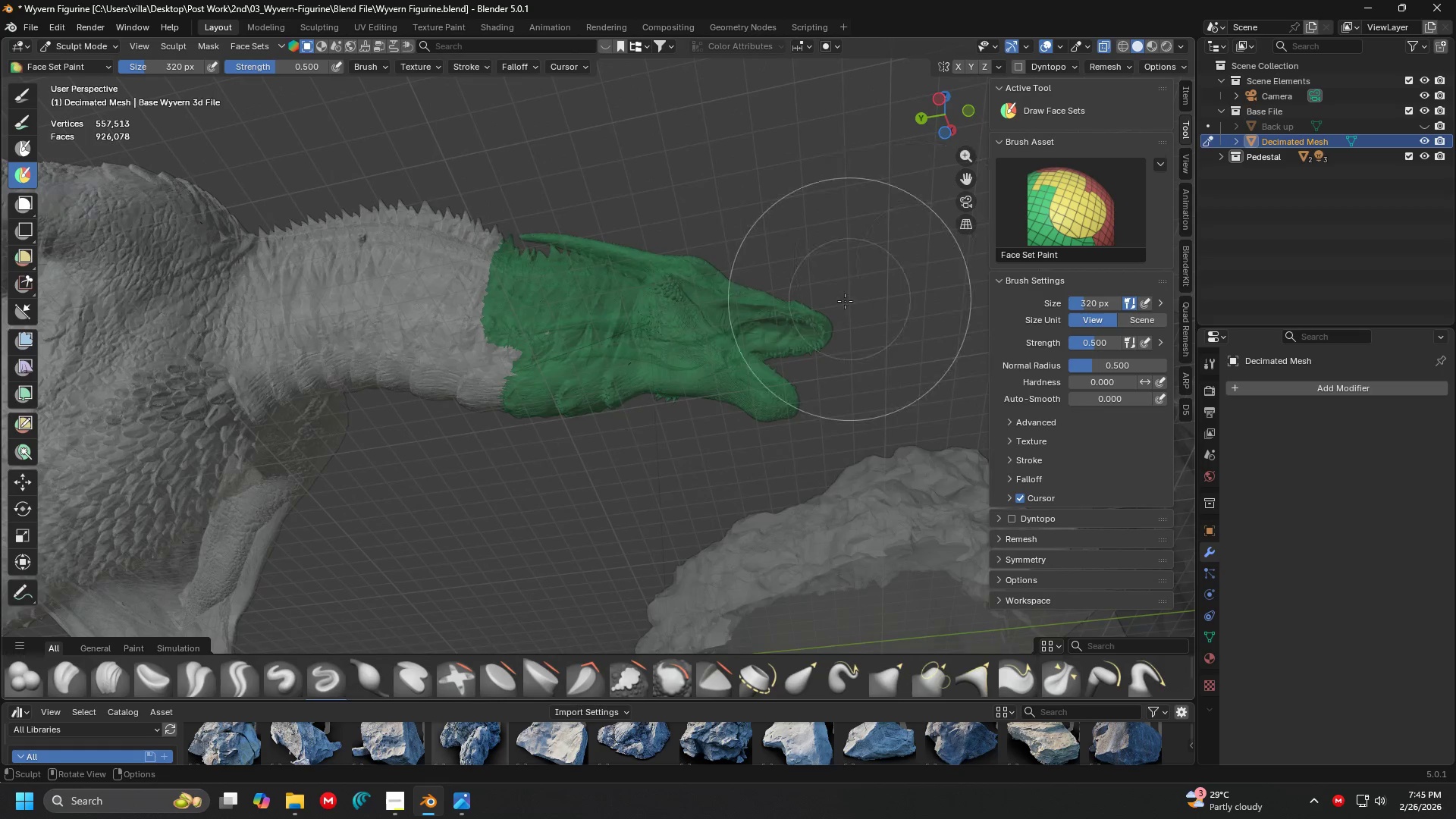 
hold_key(key=ControlLeft, duration=1.52)
left_click_drag(start_coordinate=[620, 331], to_coordinate=[601, 352])
 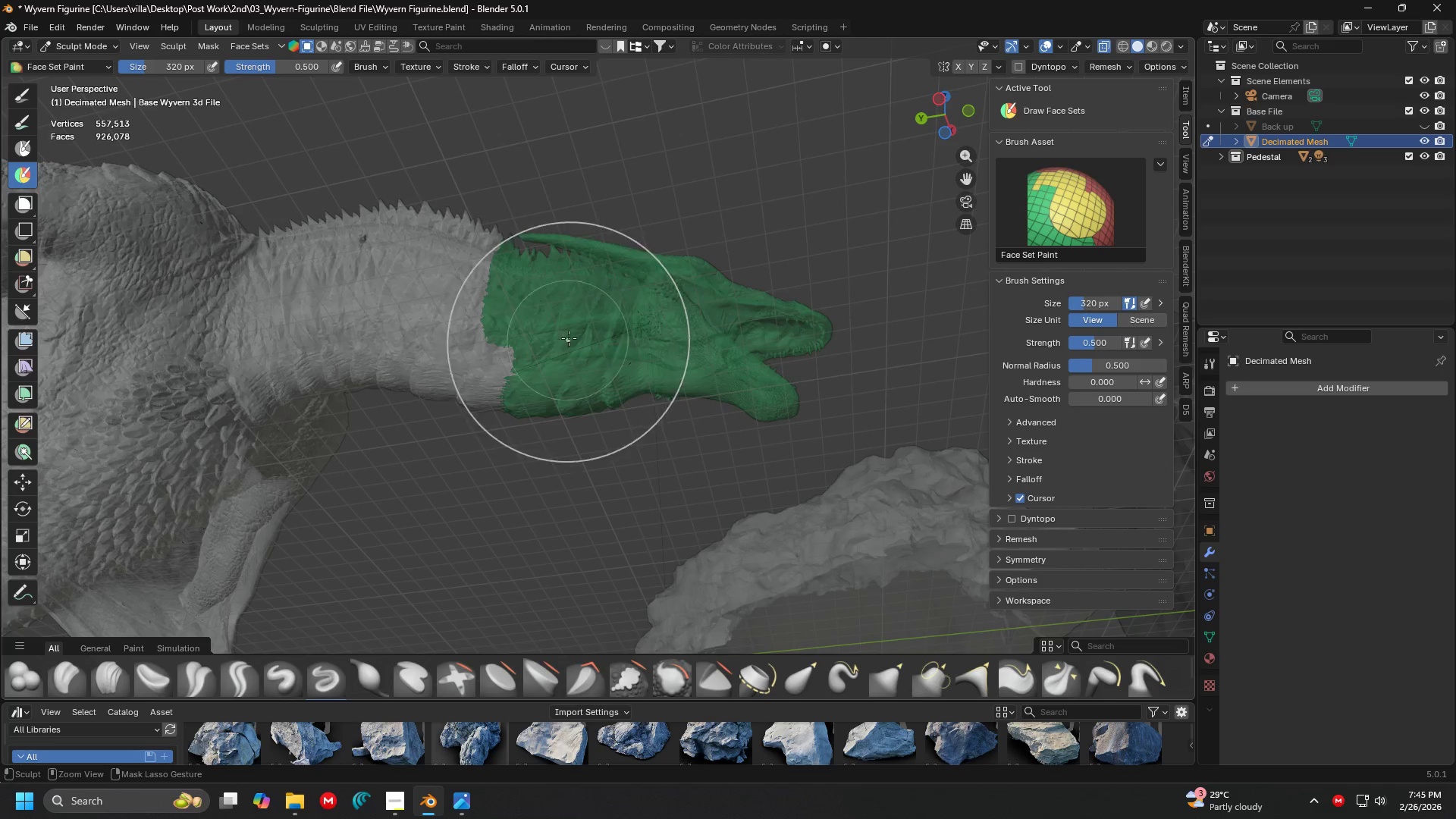 
left_click_drag(start_coordinate=[580, 331], to_coordinate=[582, 374])
 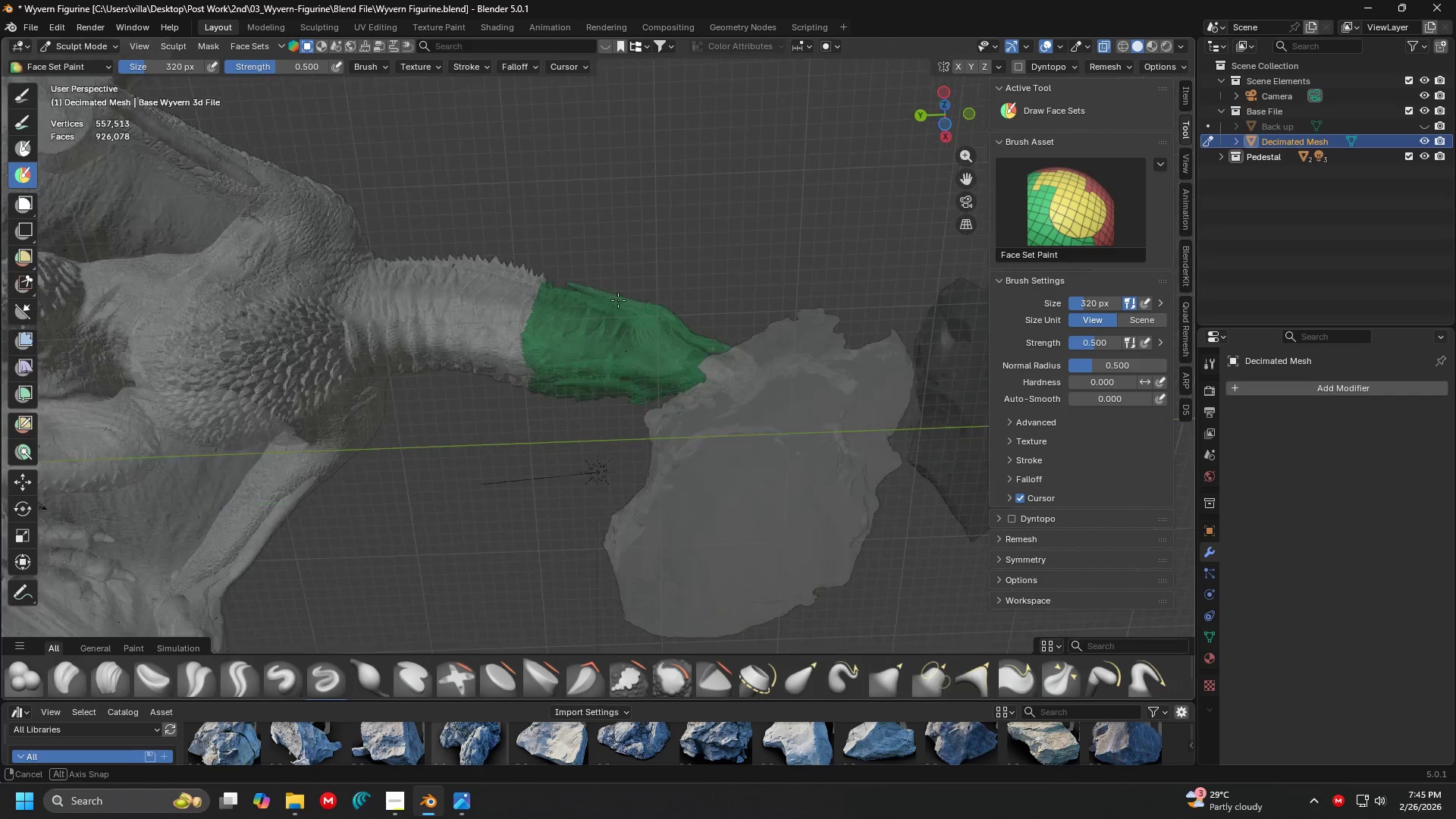 
hold_key(key=ControlLeft, duration=0.72)
 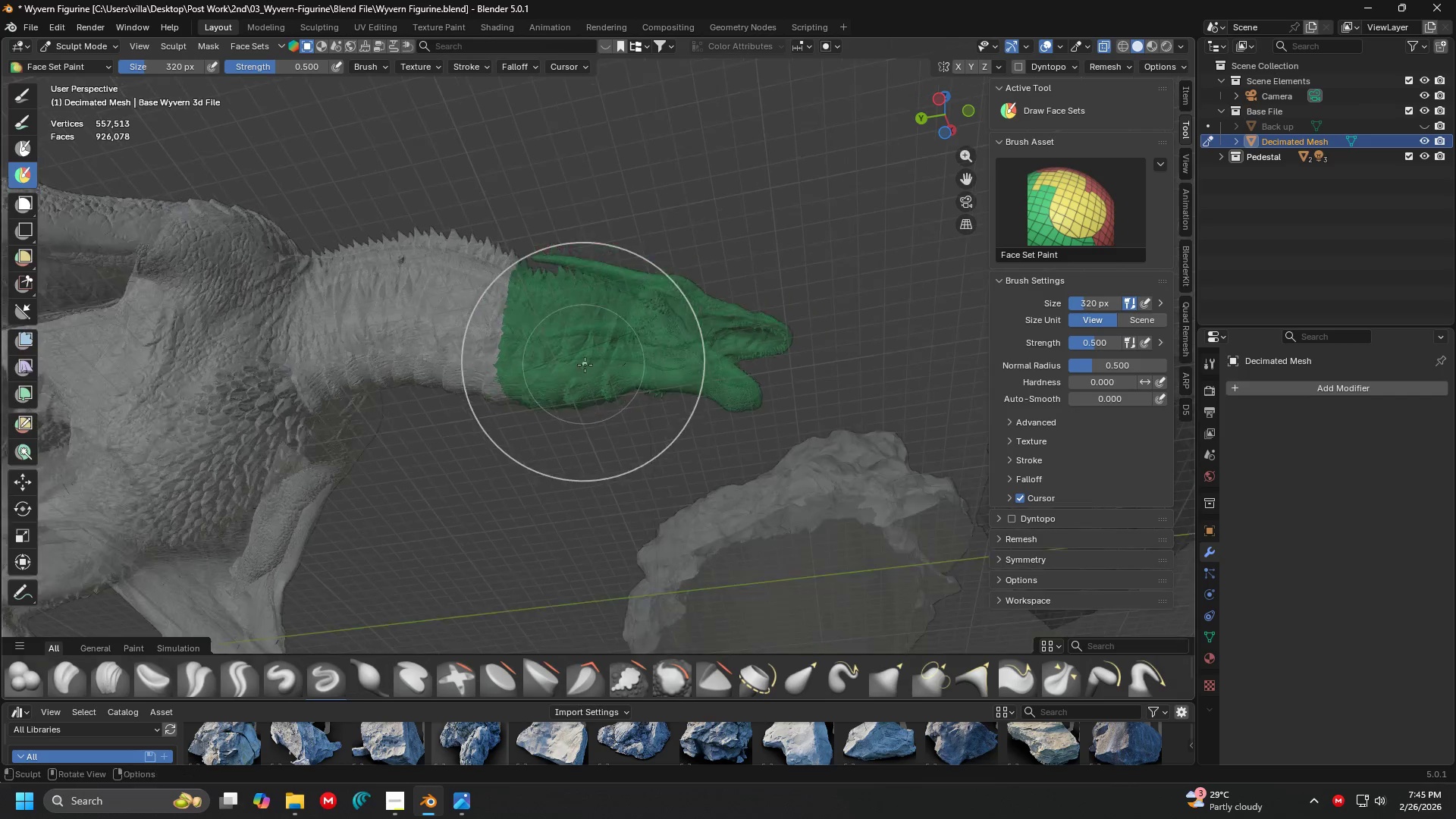 
hold_key(key=ControlLeft, duration=0.62)
left_click_drag(start_coordinate=[597, 342], to_coordinate=[598, 382])
 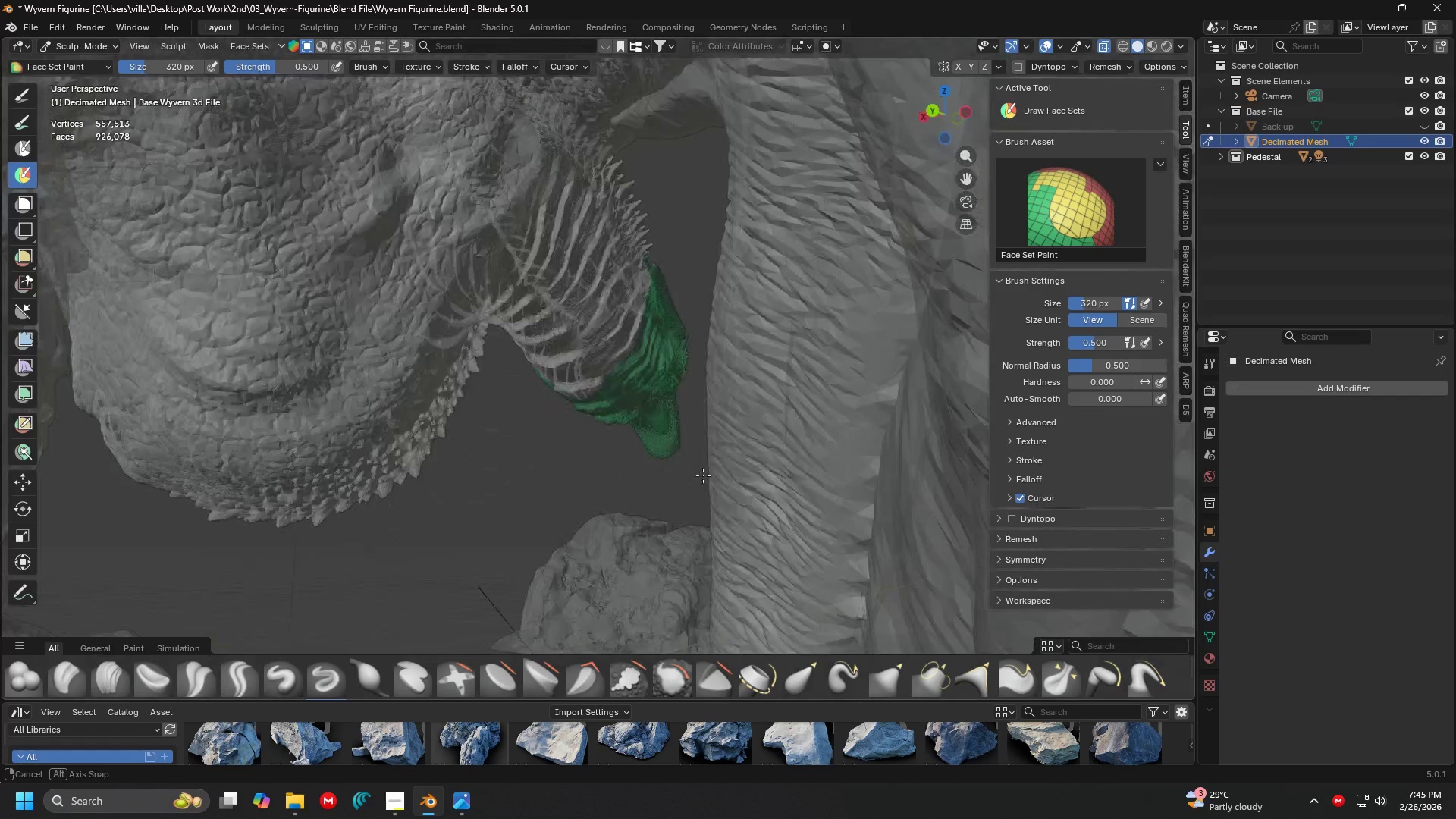 
scroll: coordinate [621, 284], scroll_direction: none, amount: 0.0
 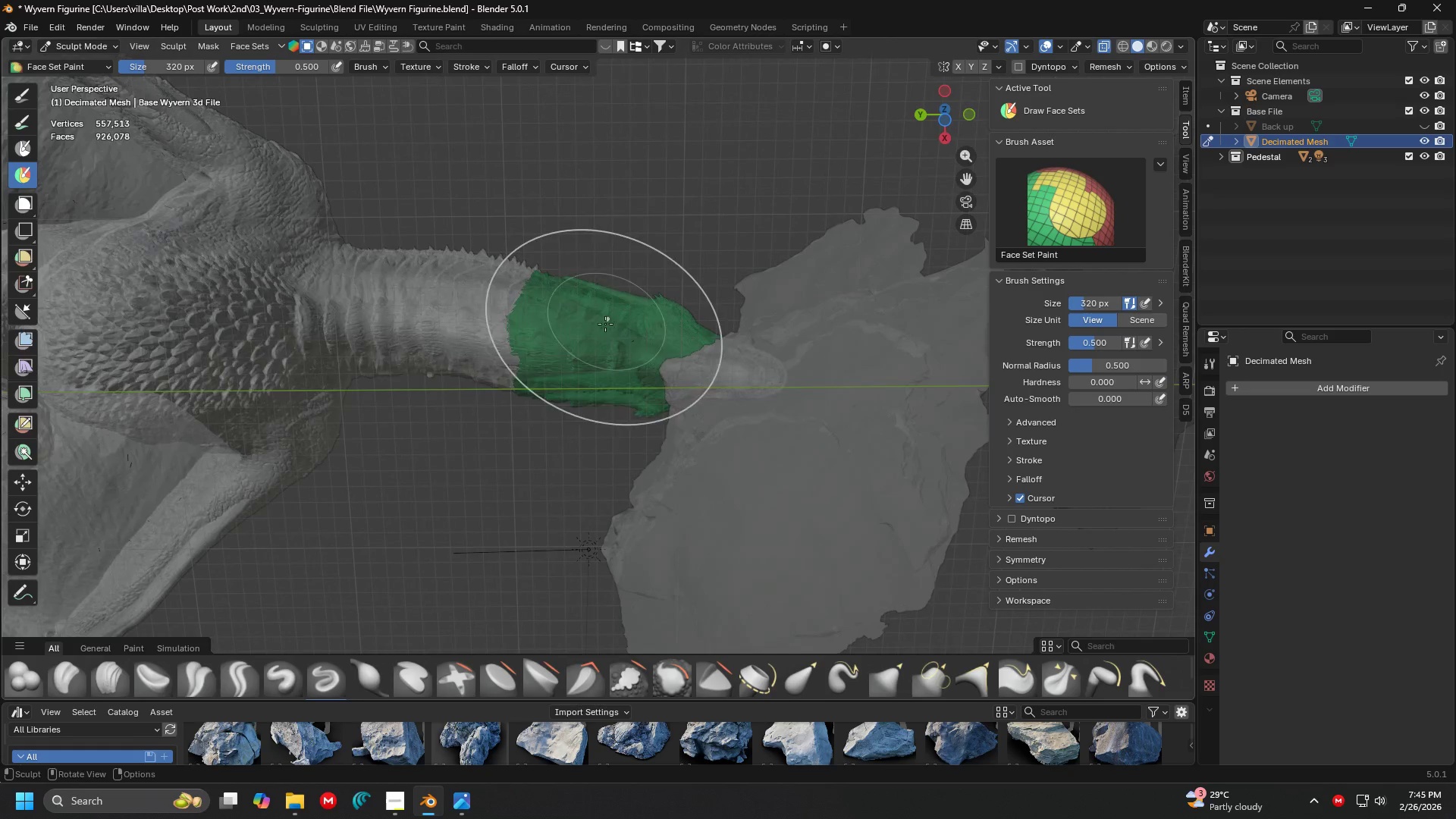 
key(Shift+ShiftLeft)
 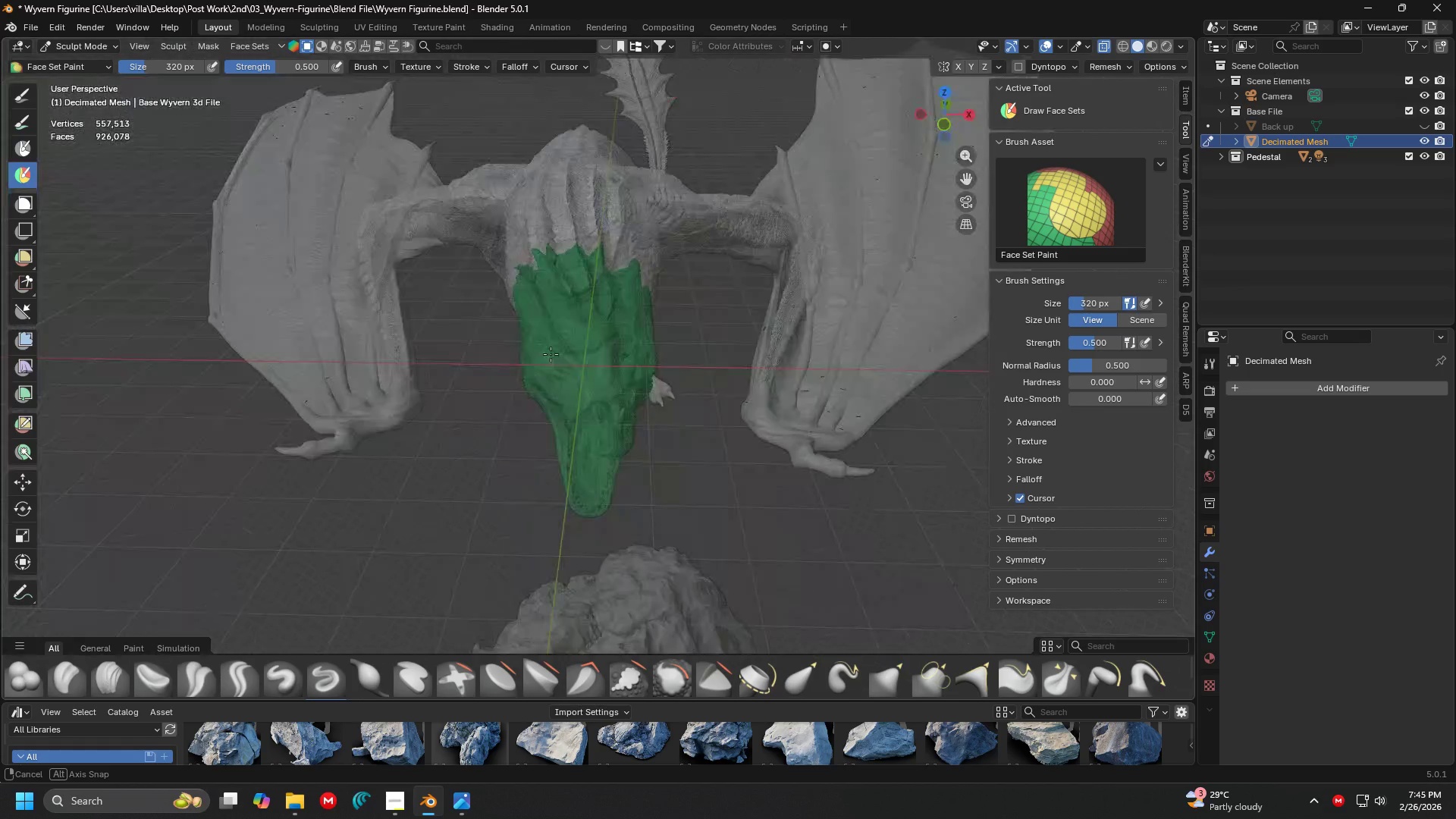 
key(Shift+ShiftLeft)
 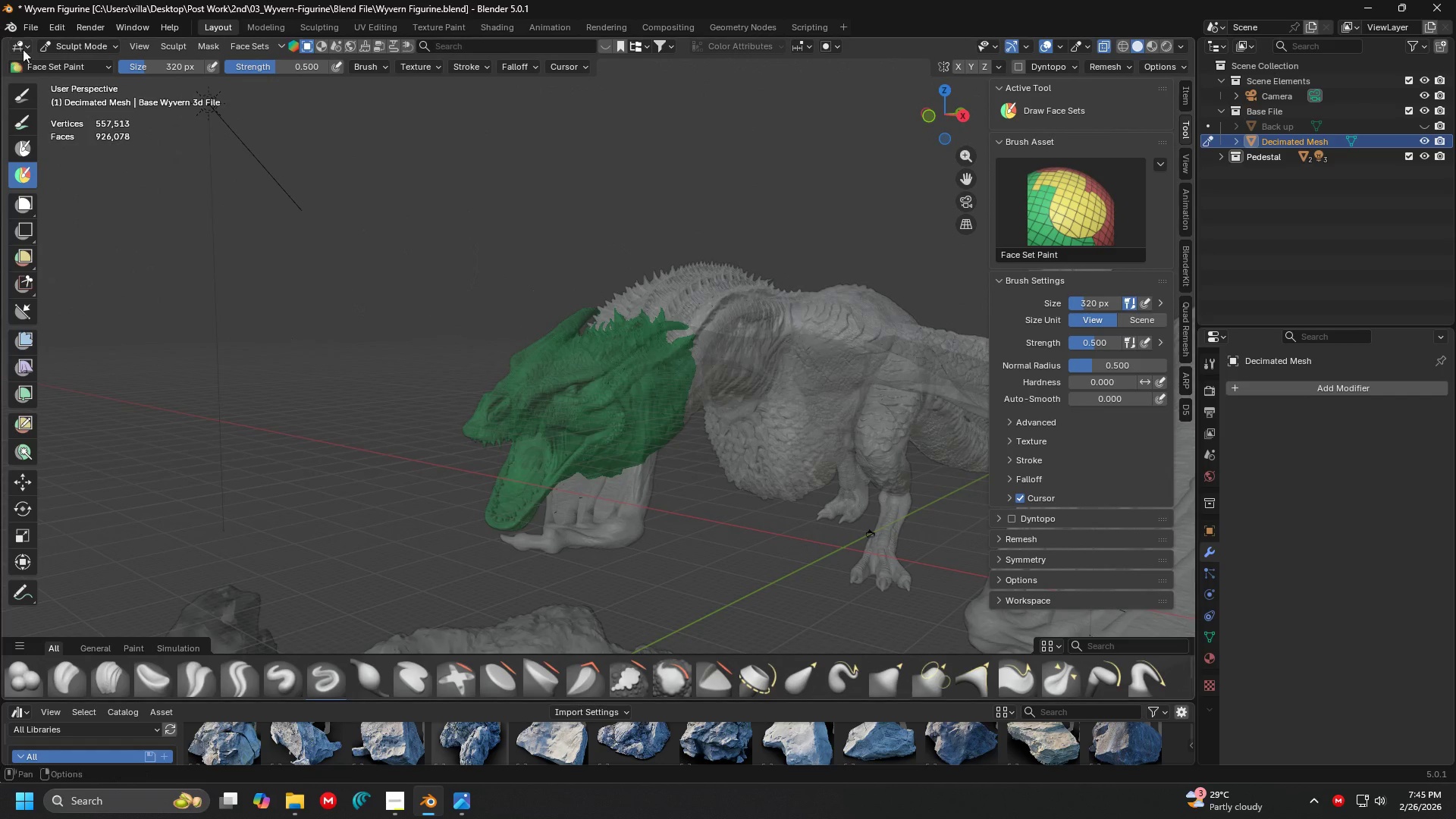 
left_click([26, 90])
 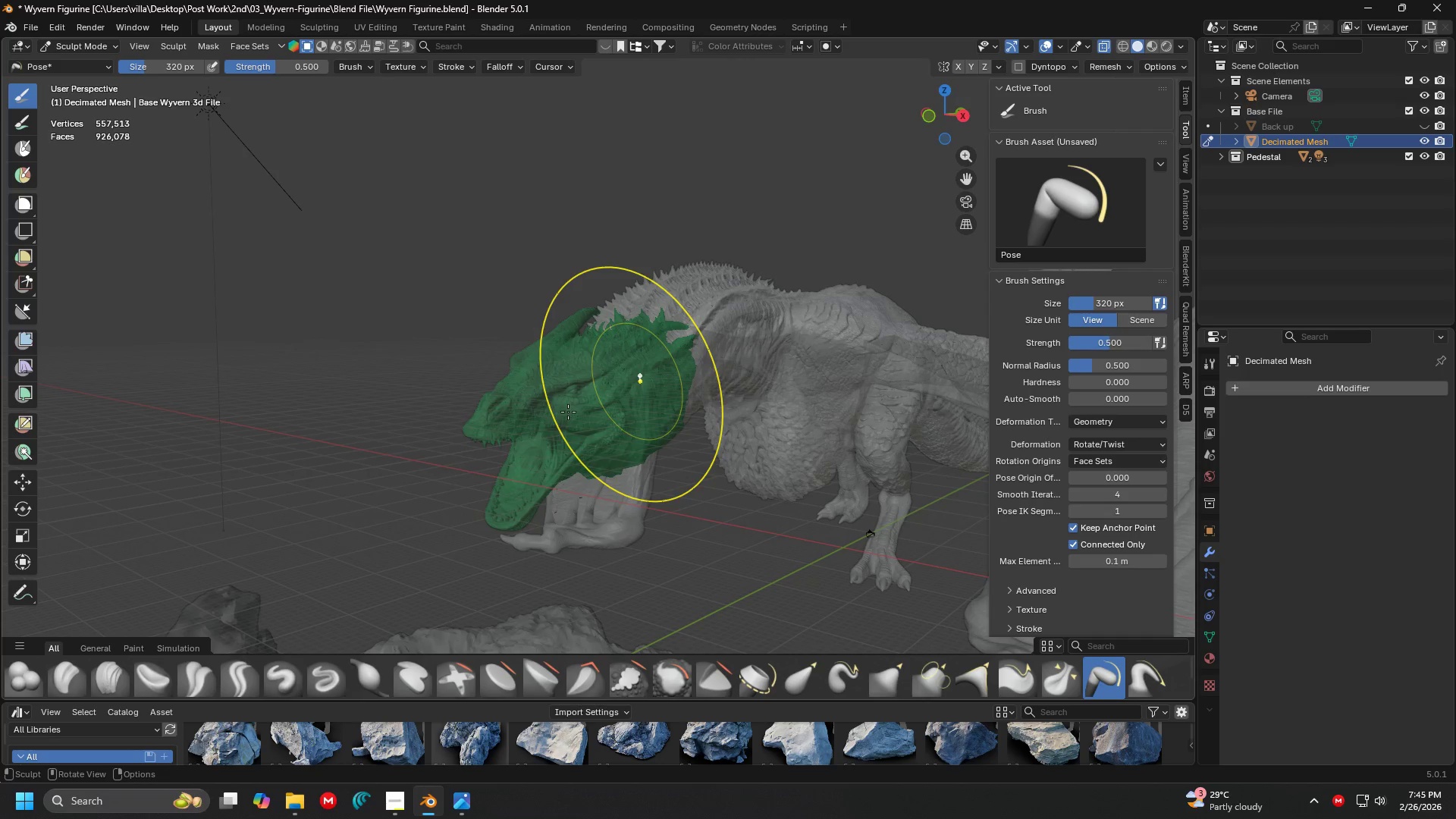 
left_click_drag(start_coordinate=[543, 444], to_coordinate=[286, 328])
 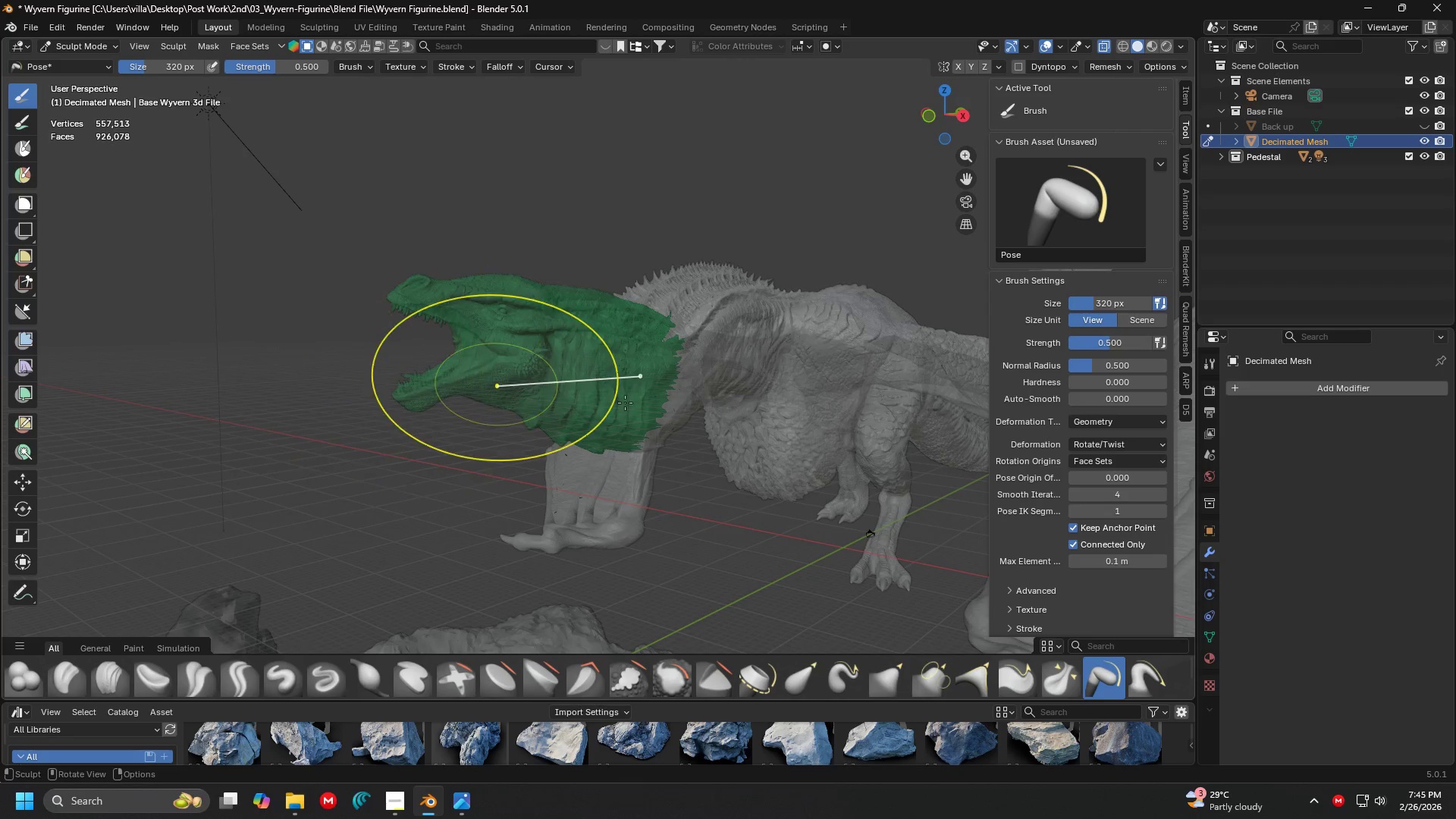 
scroll: coordinate [593, 413], scroll_direction: up, amount: 6.0
 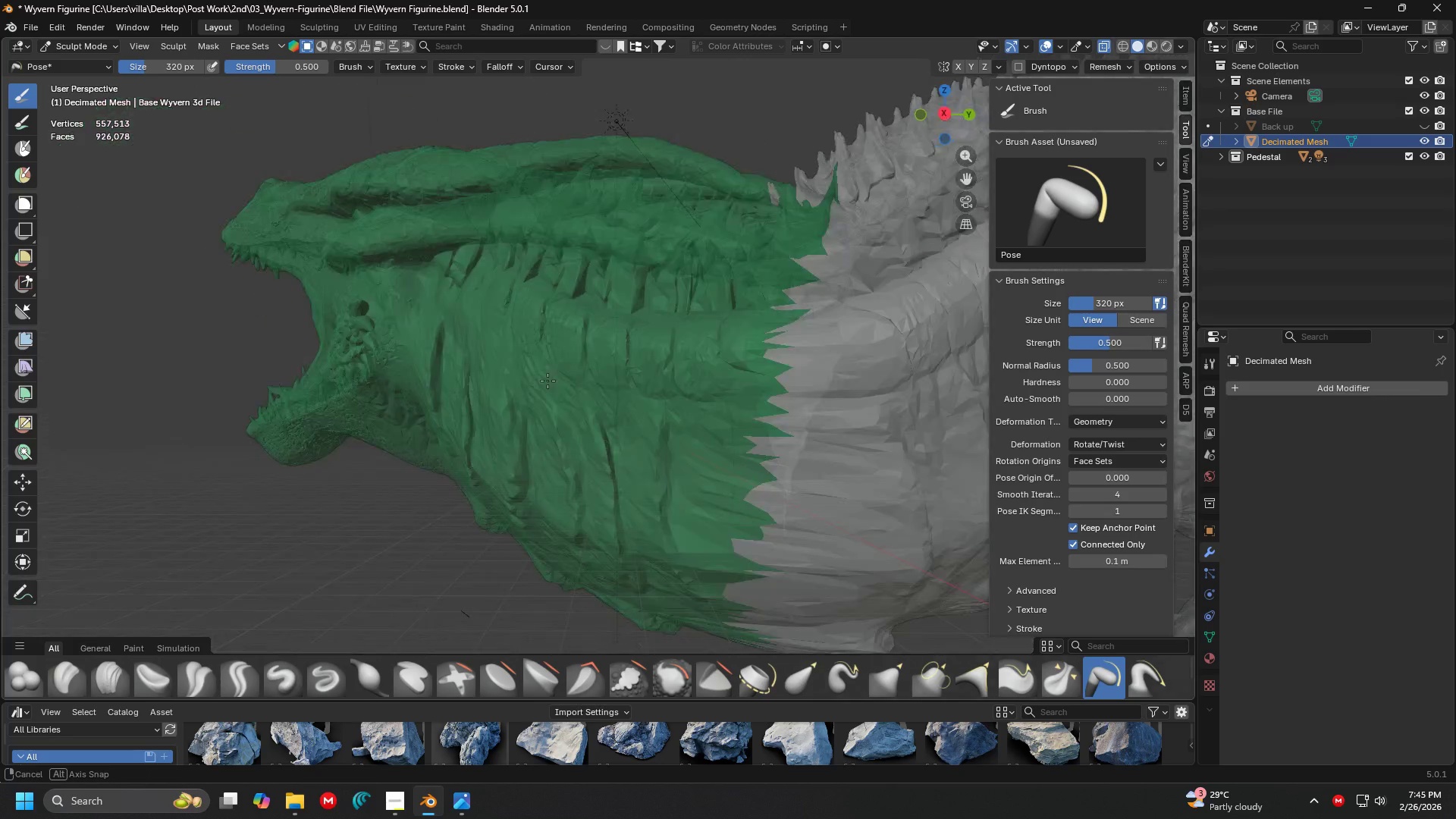 
key(Control+ControlLeft)
 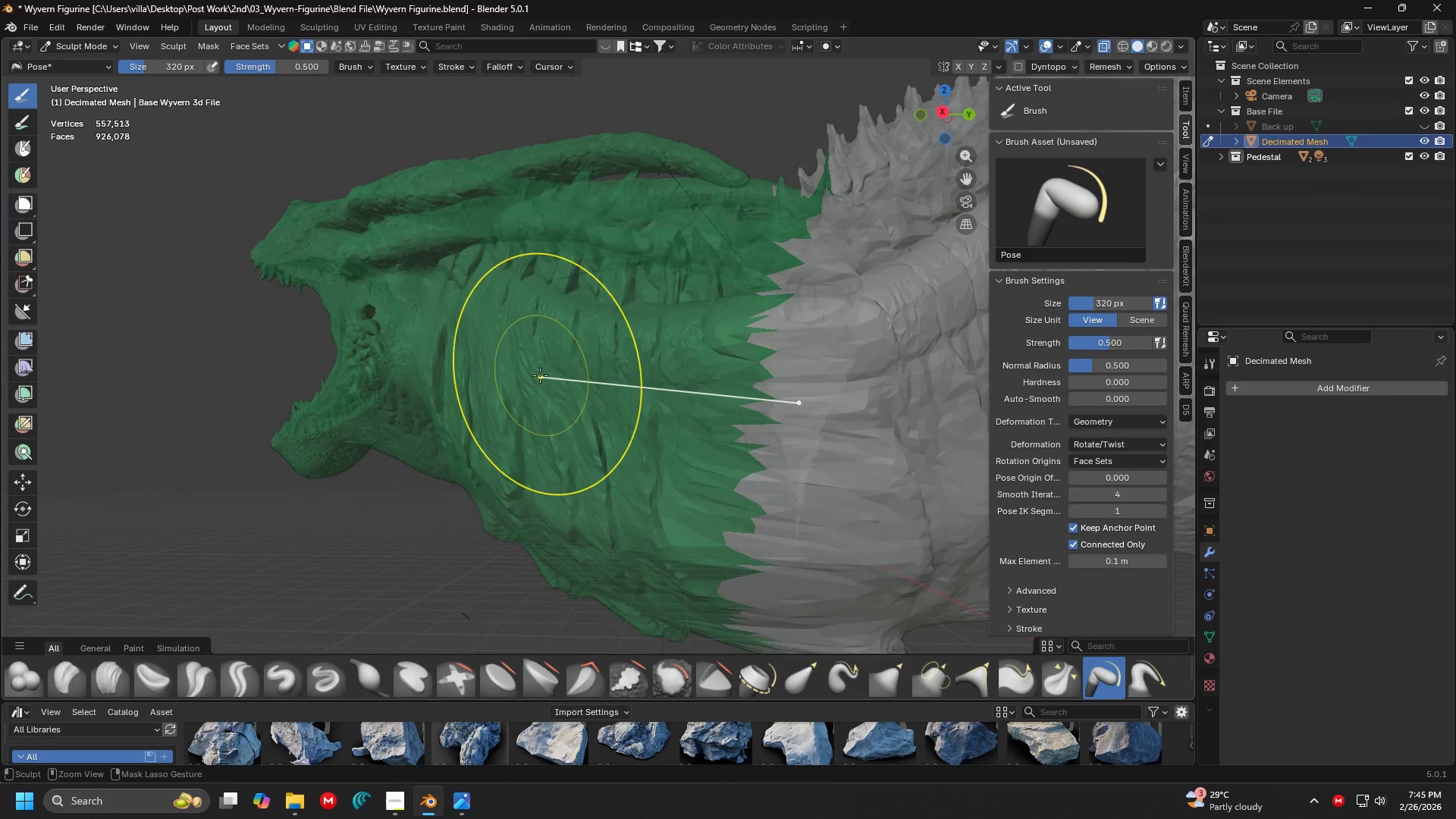 
key(Control+Z)
 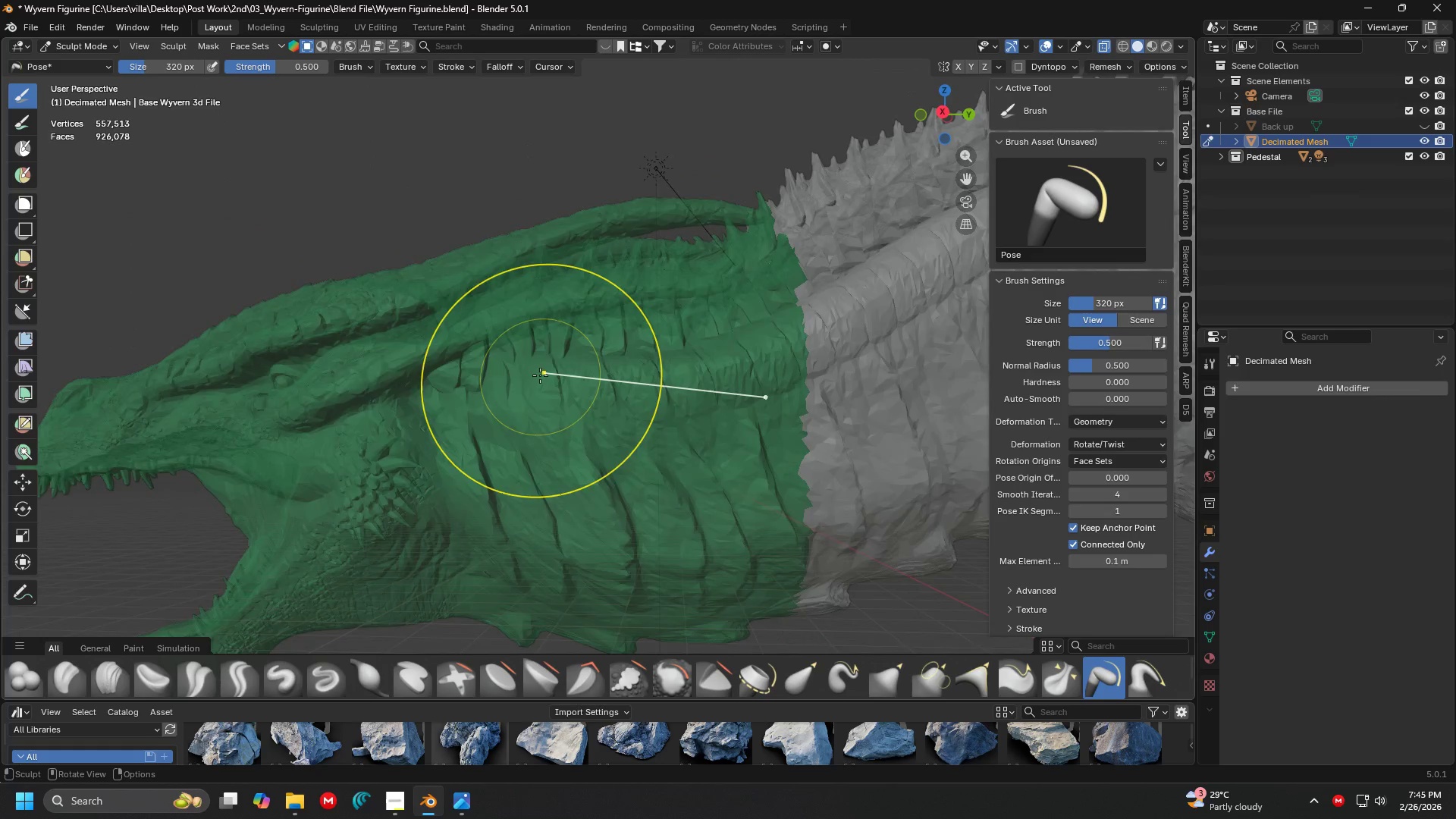 
scroll: coordinate [540, 375], scroll_direction: down, amount: 4.0
 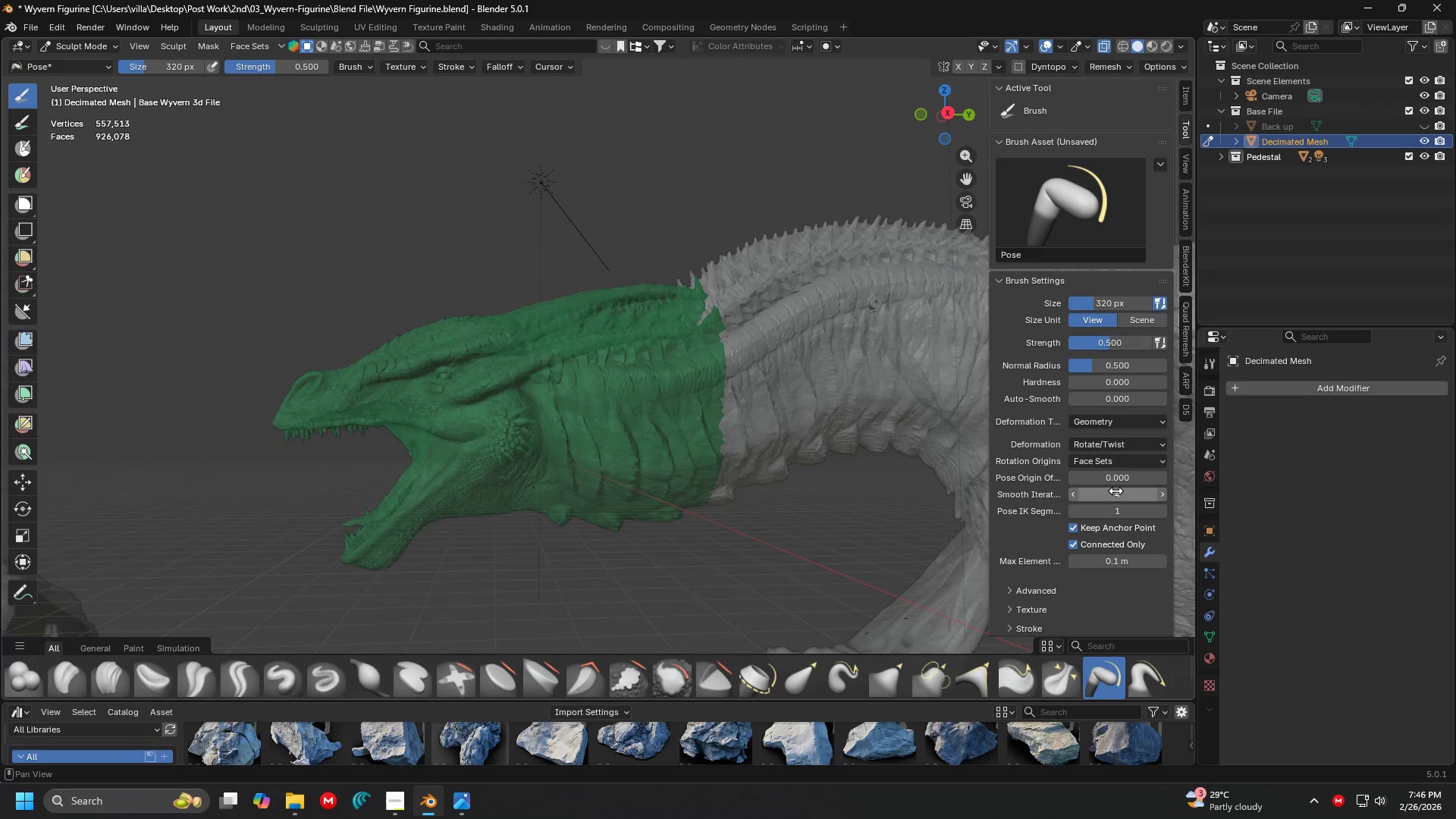 
left_click_drag(start_coordinate=[986, 485], to_coordinate=[912, 485])
 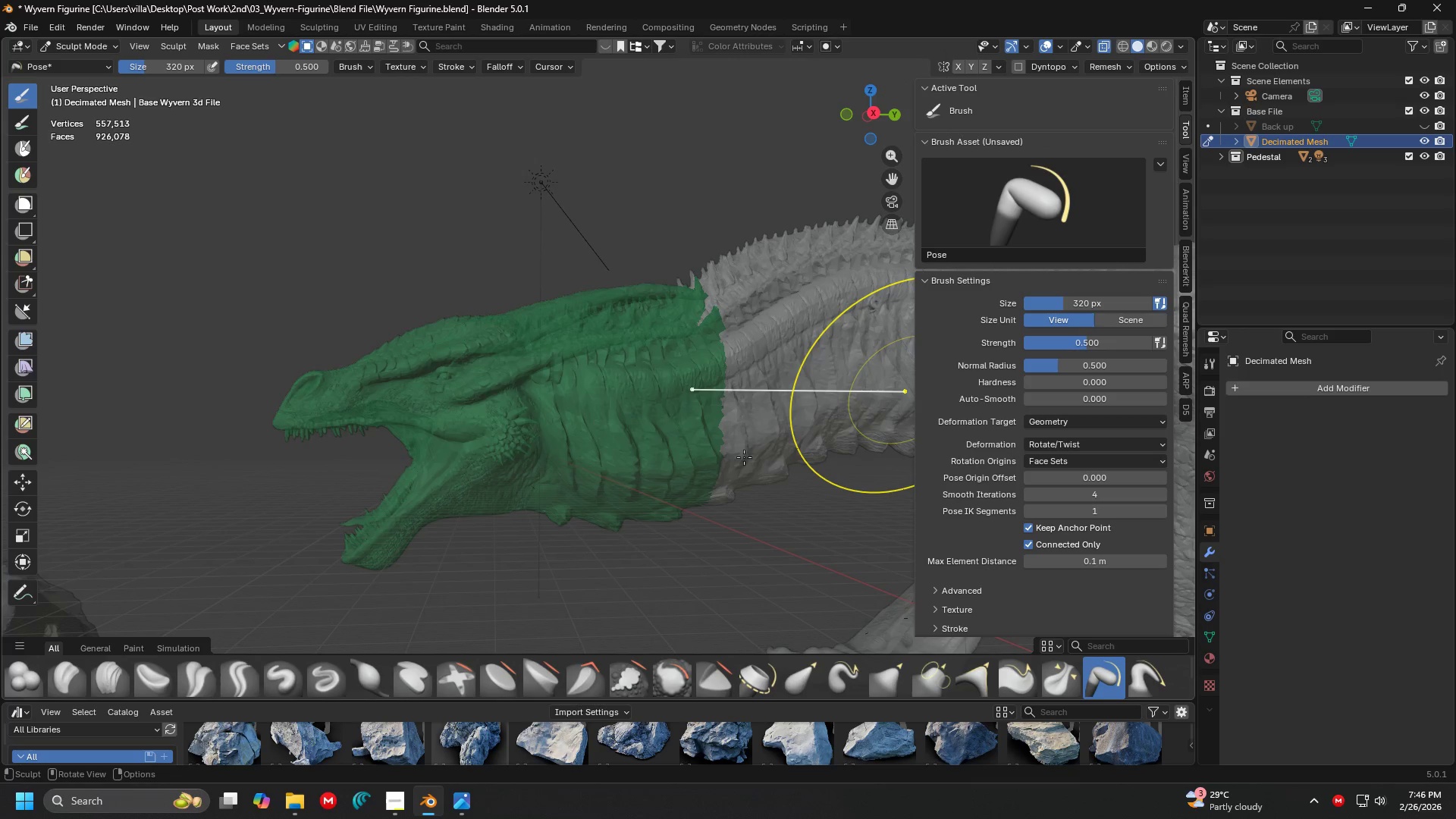 
wait(5.81)
 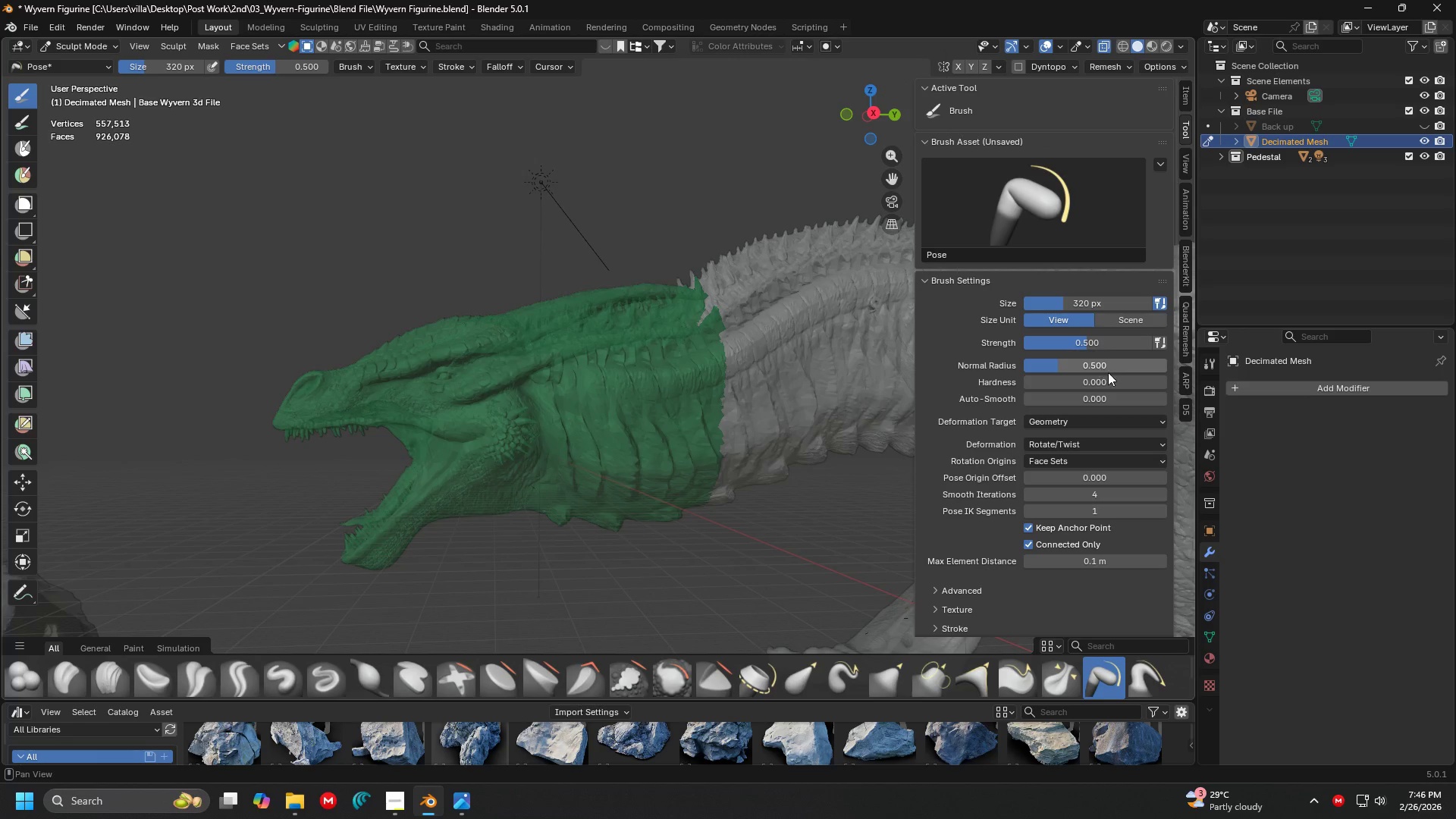 
left_click_drag(start_coordinate=[419, 441], to_coordinate=[428, 456])
 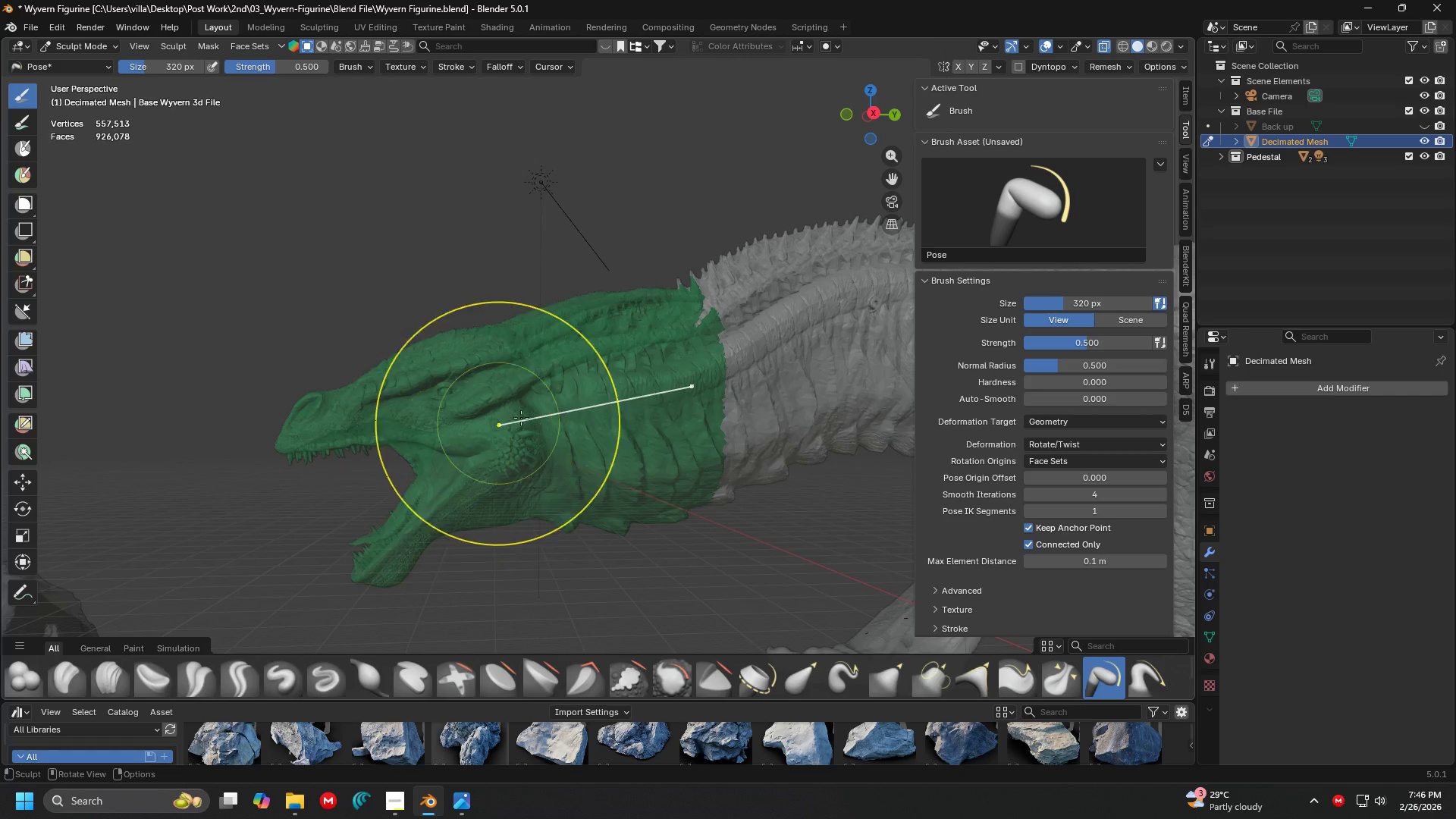 
key(Shift+ShiftLeft)
 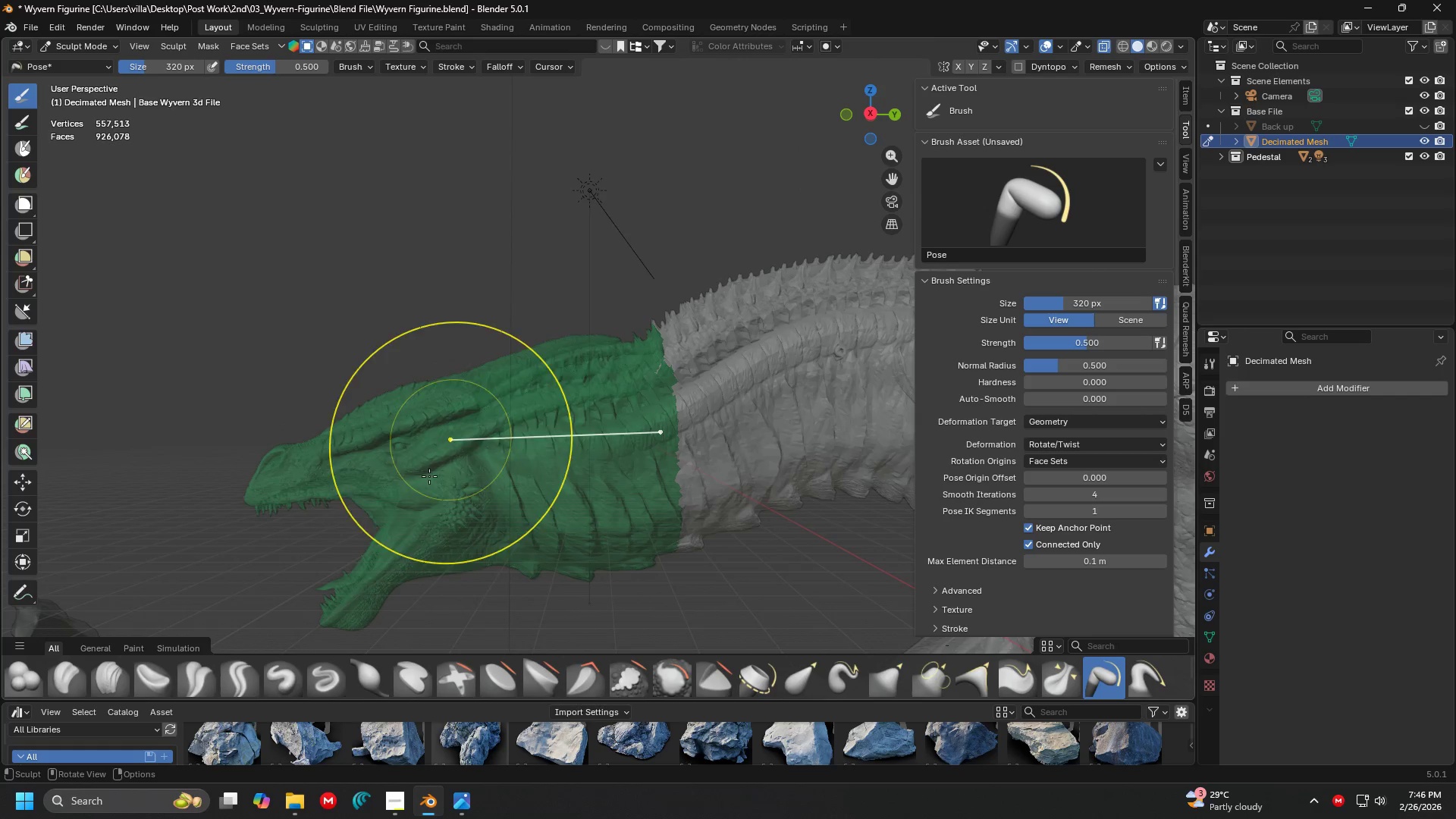 
left_click_drag(start_coordinate=[395, 499], to_coordinate=[407, 555])
 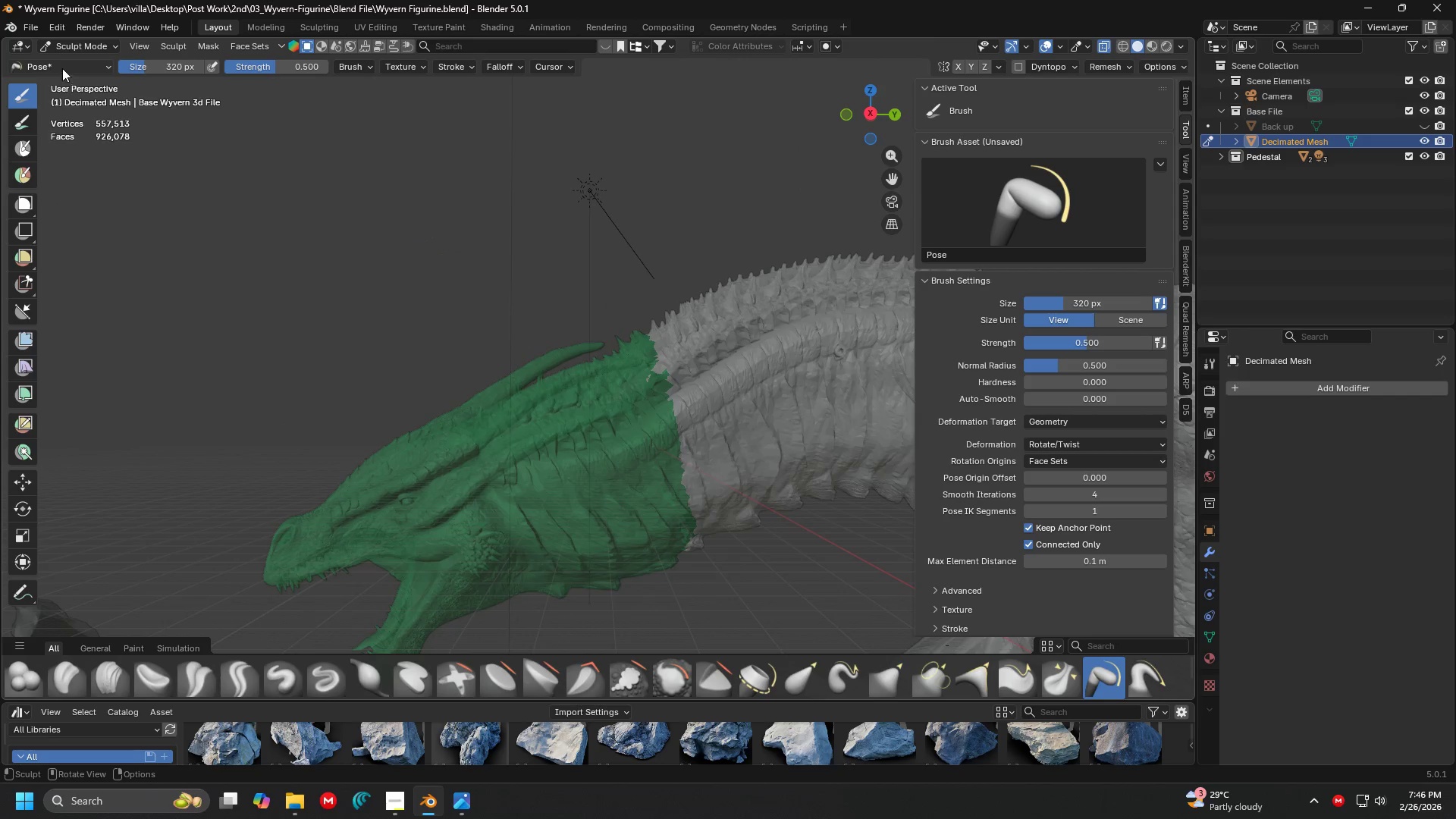 
left_click([17, 169])
 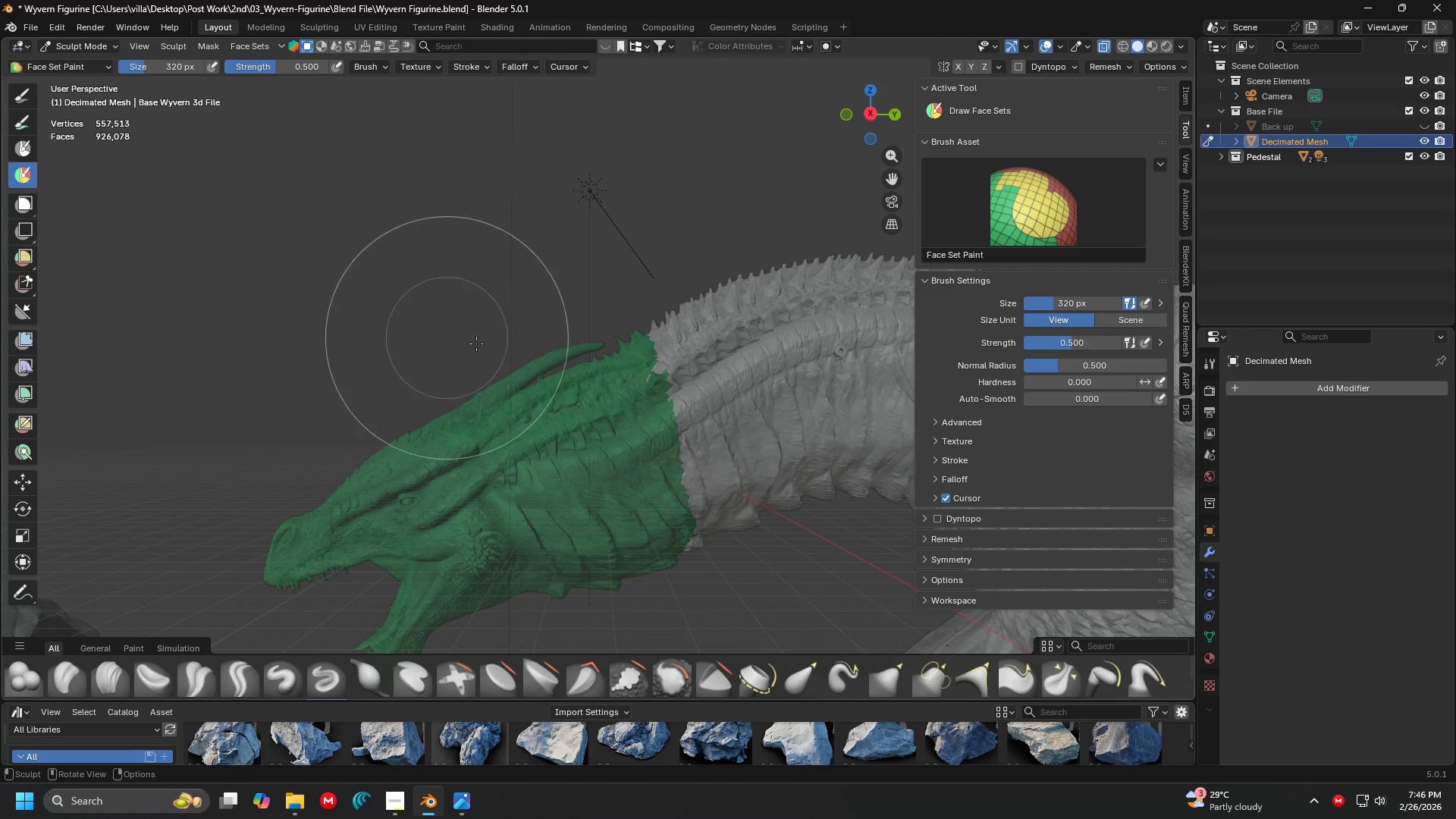 
key(Shift+ShiftLeft)
 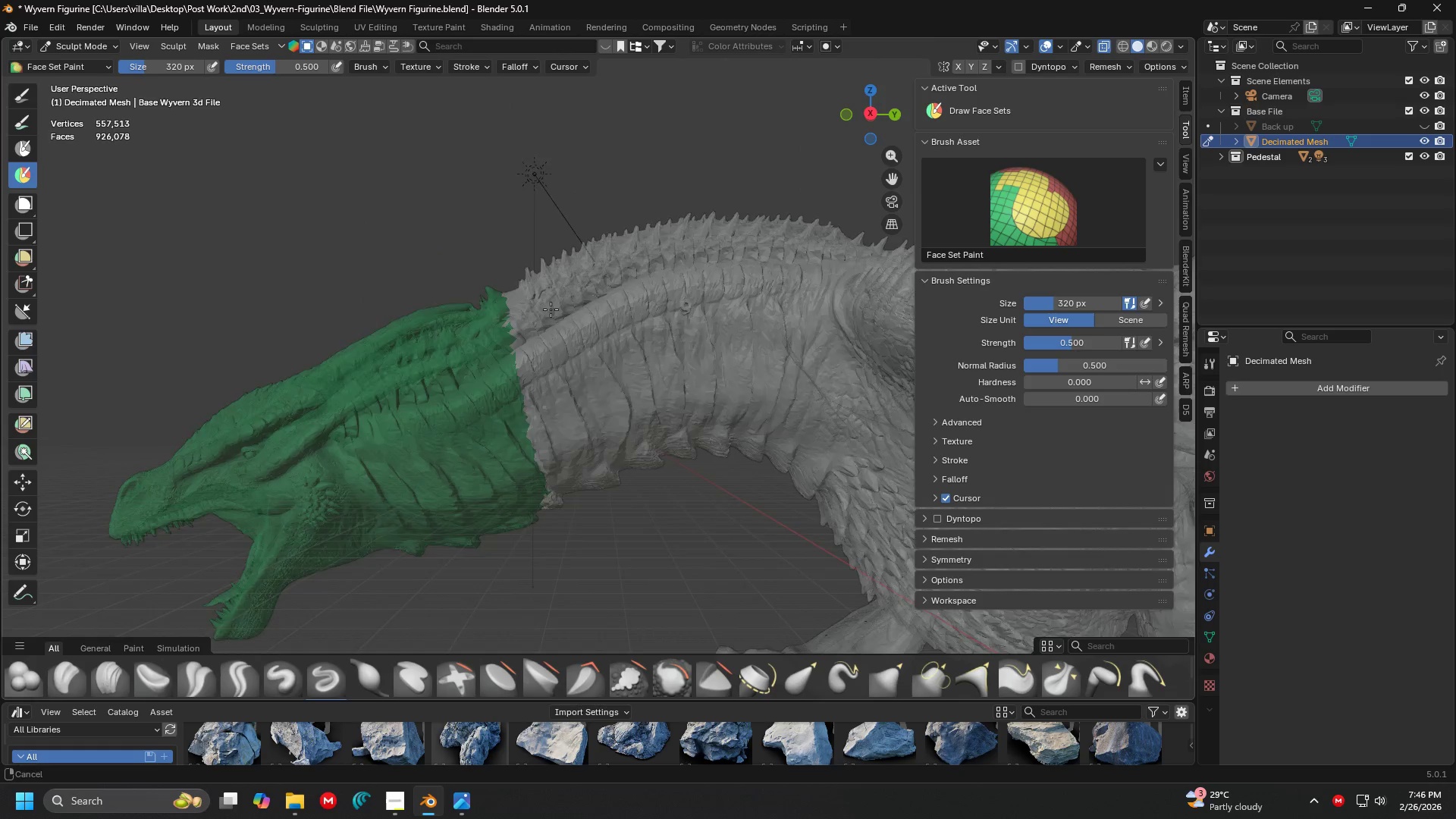 
left_click_drag(start_coordinate=[546, 321], to_coordinate=[560, 417])
 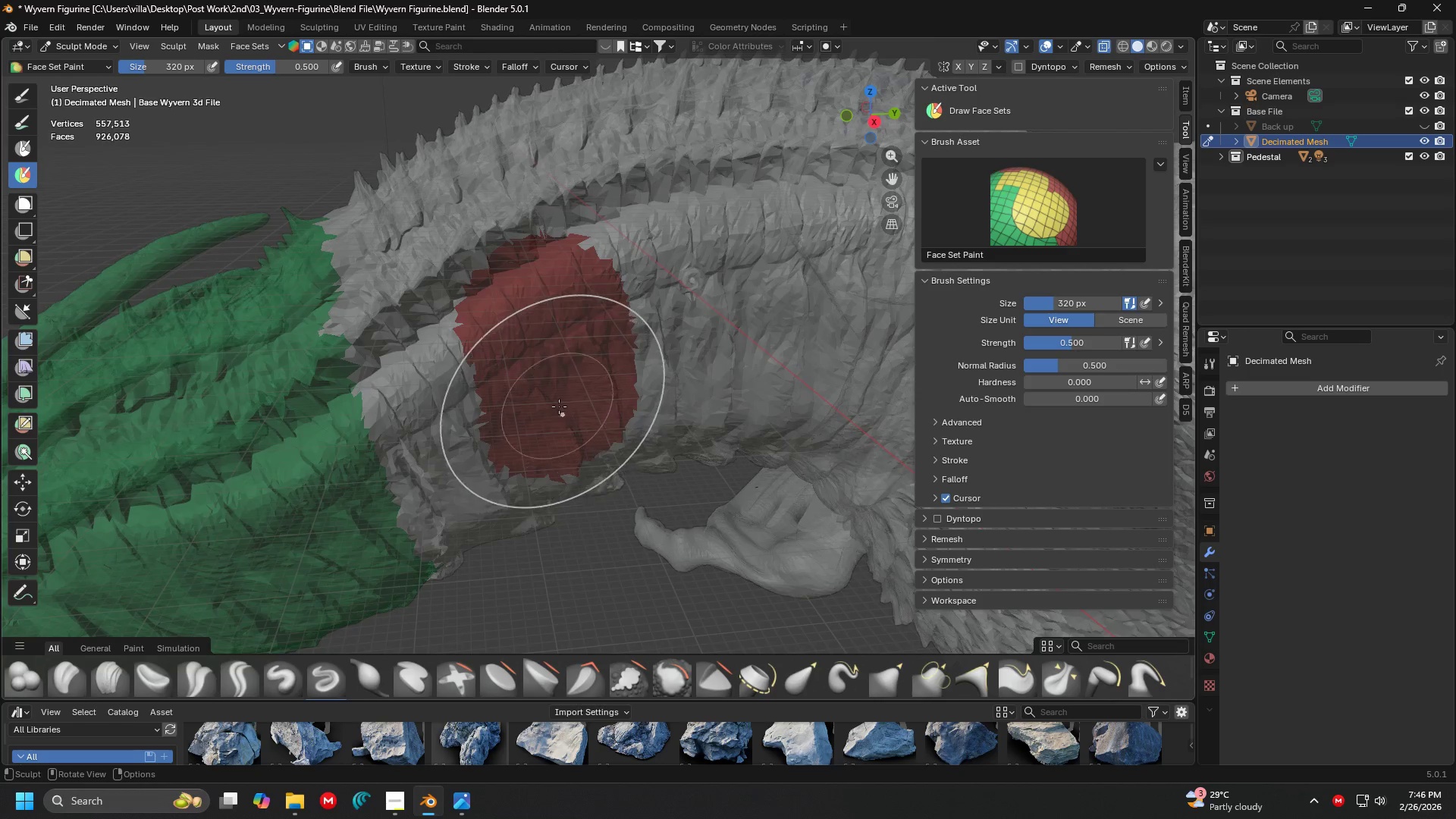 
scroll: coordinate [544, 349], scroll_direction: up, amount: 2.0
 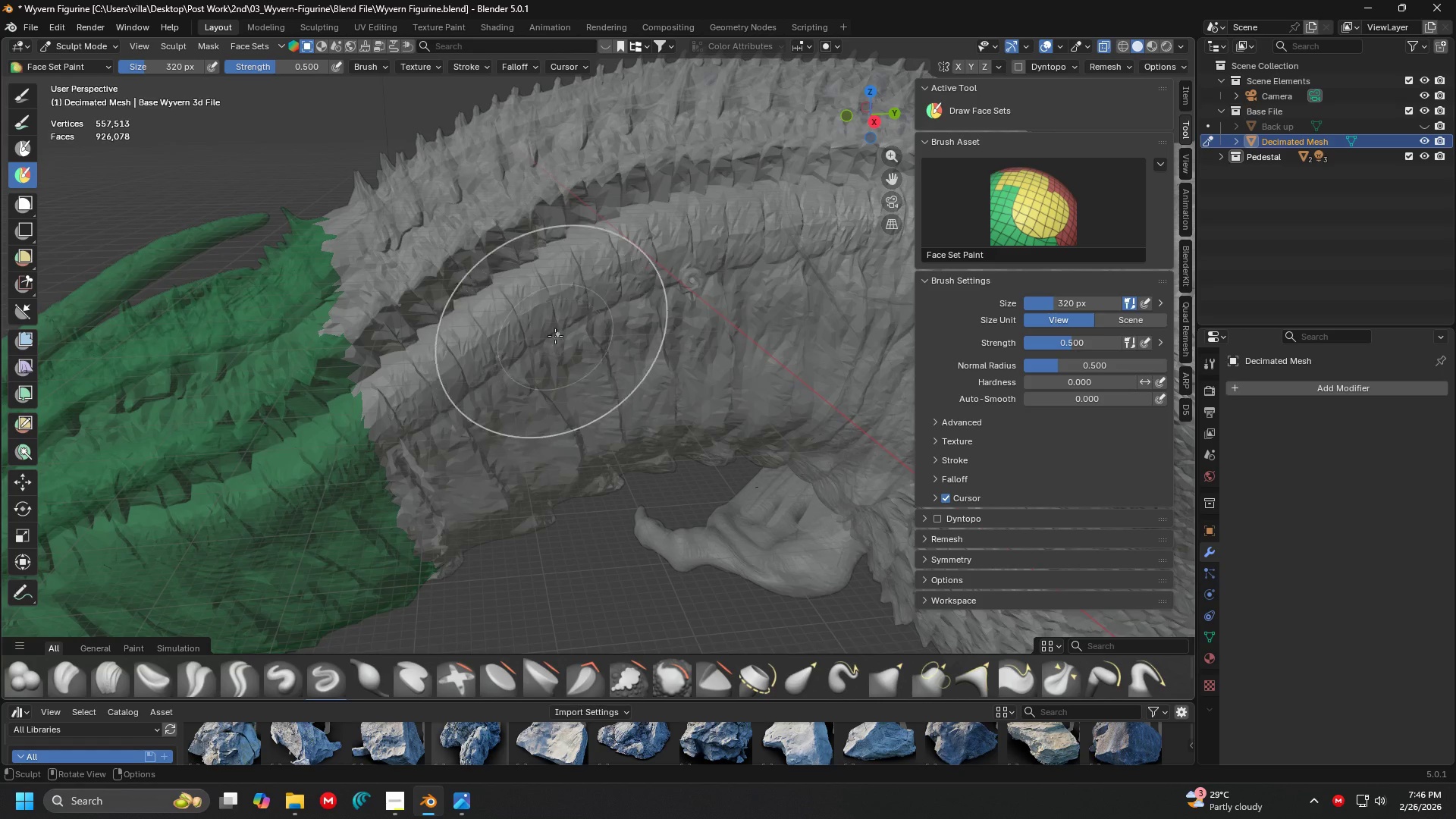 
key(Shift+ShiftLeft)
 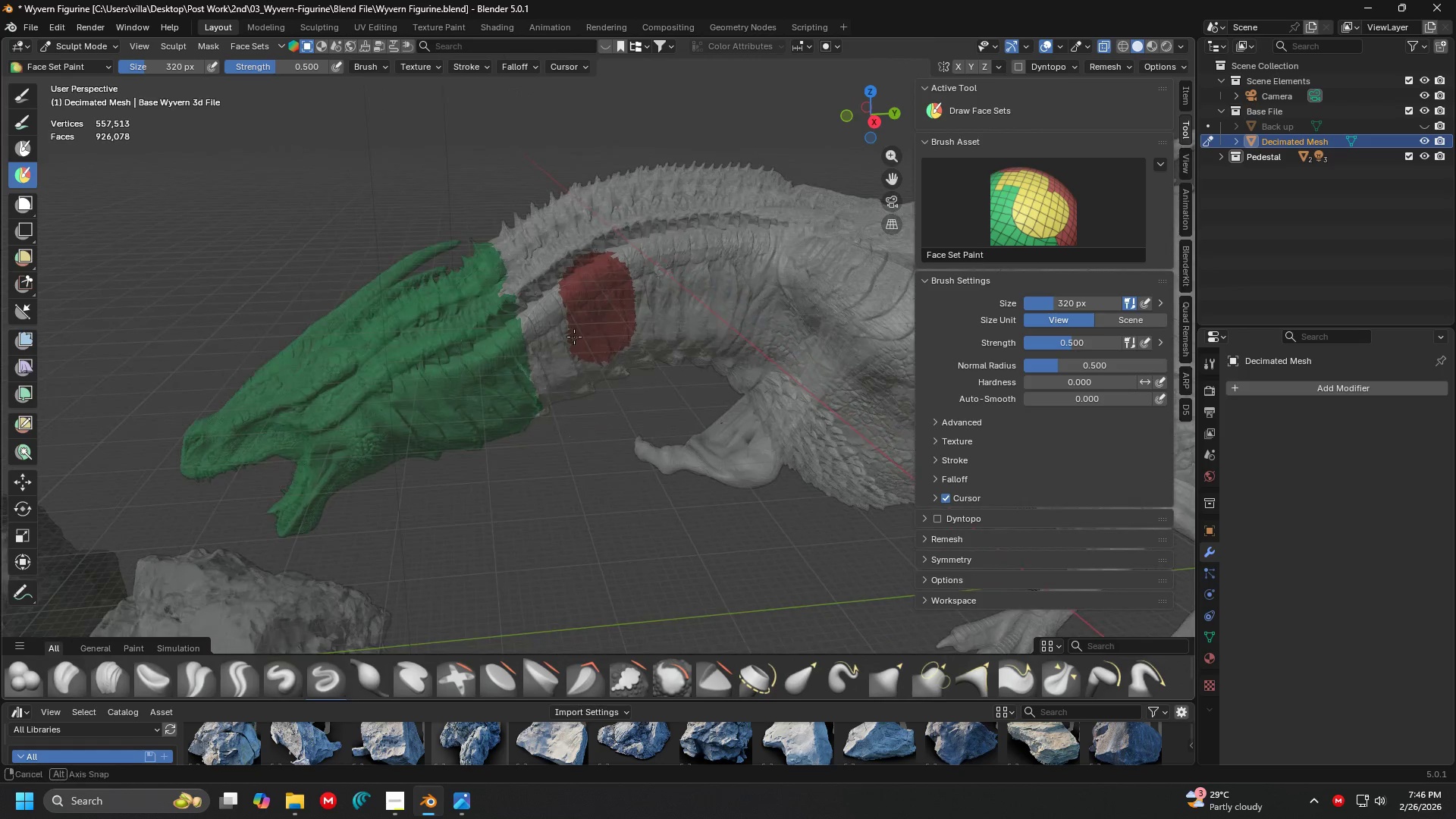 
scroll: coordinate [556, 399], scroll_direction: down, amount: 4.0
 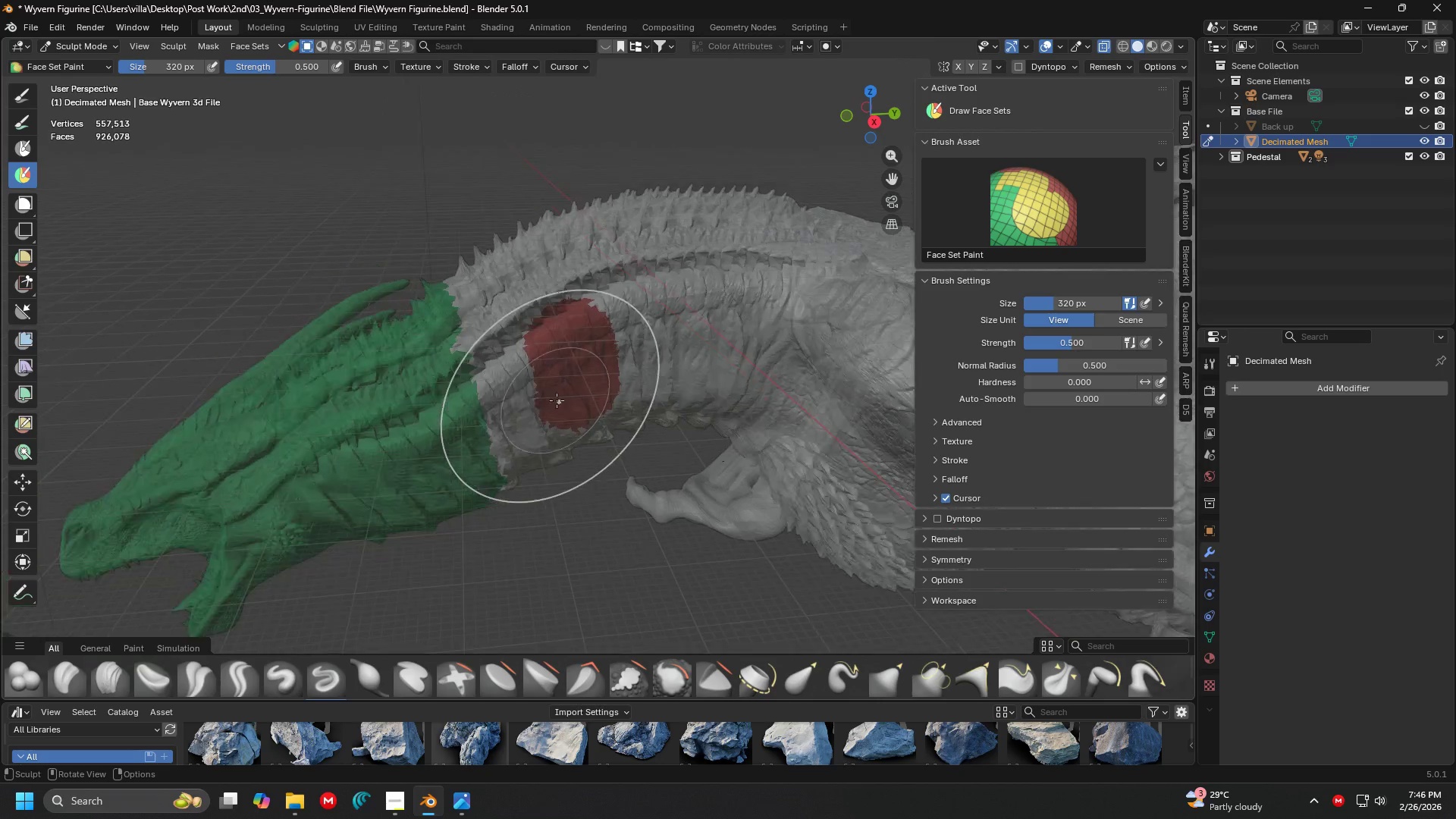 
scroll: coordinate [554, 337], scroll_direction: up, amount: 3.0
 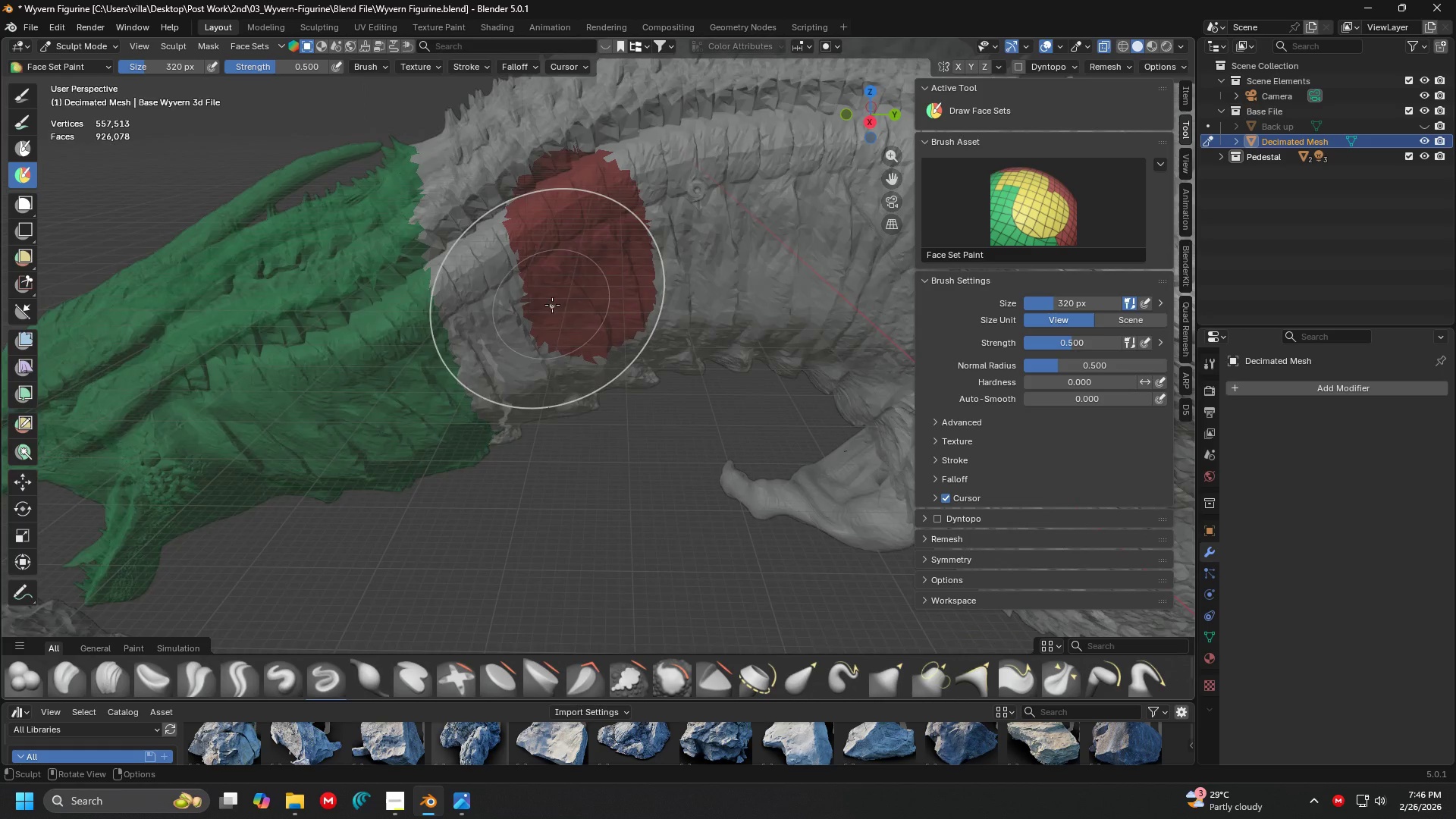 
key(F)
 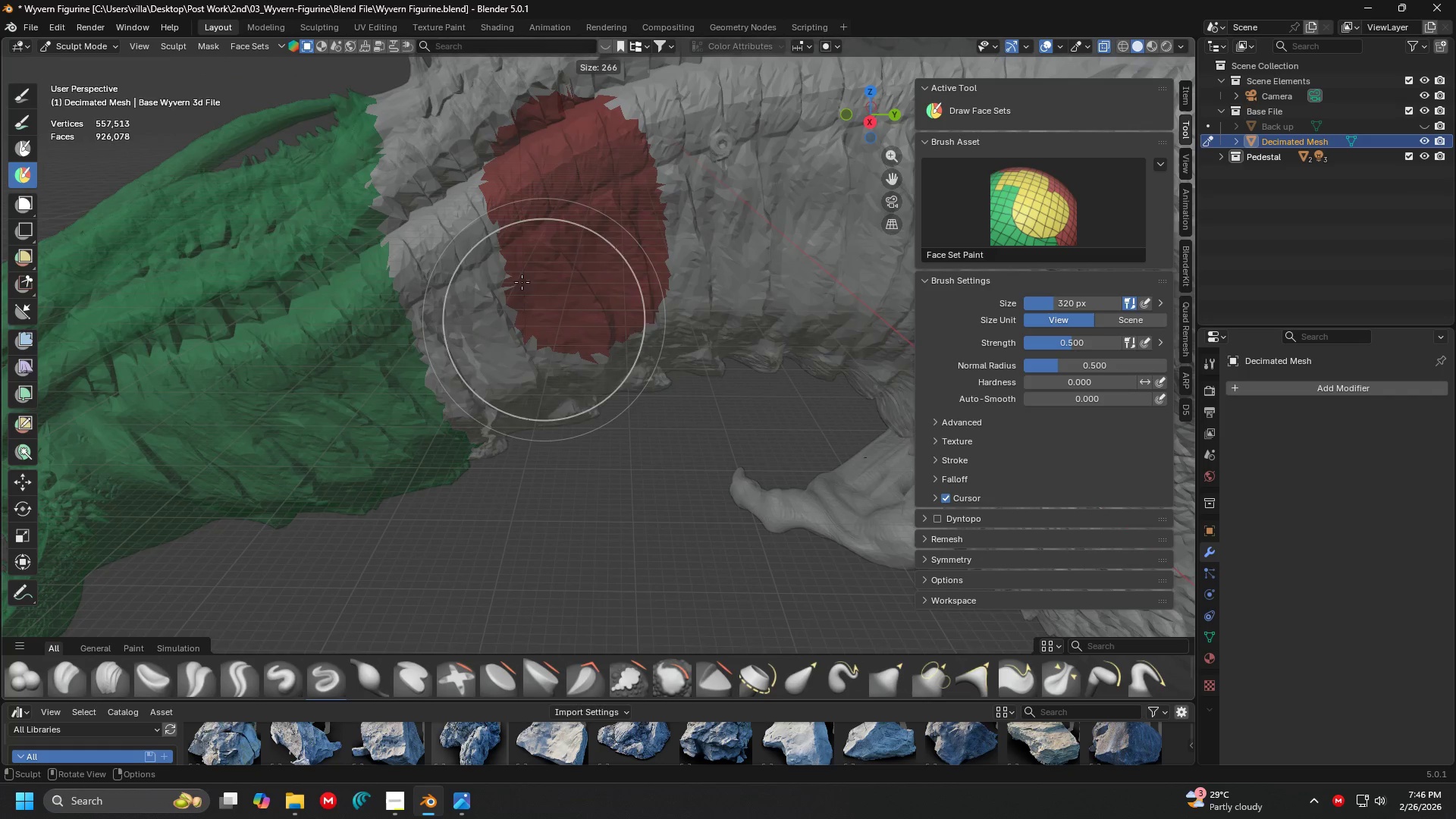 
scroll: coordinate [552, 305], scroll_direction: up, amount: 1.0
 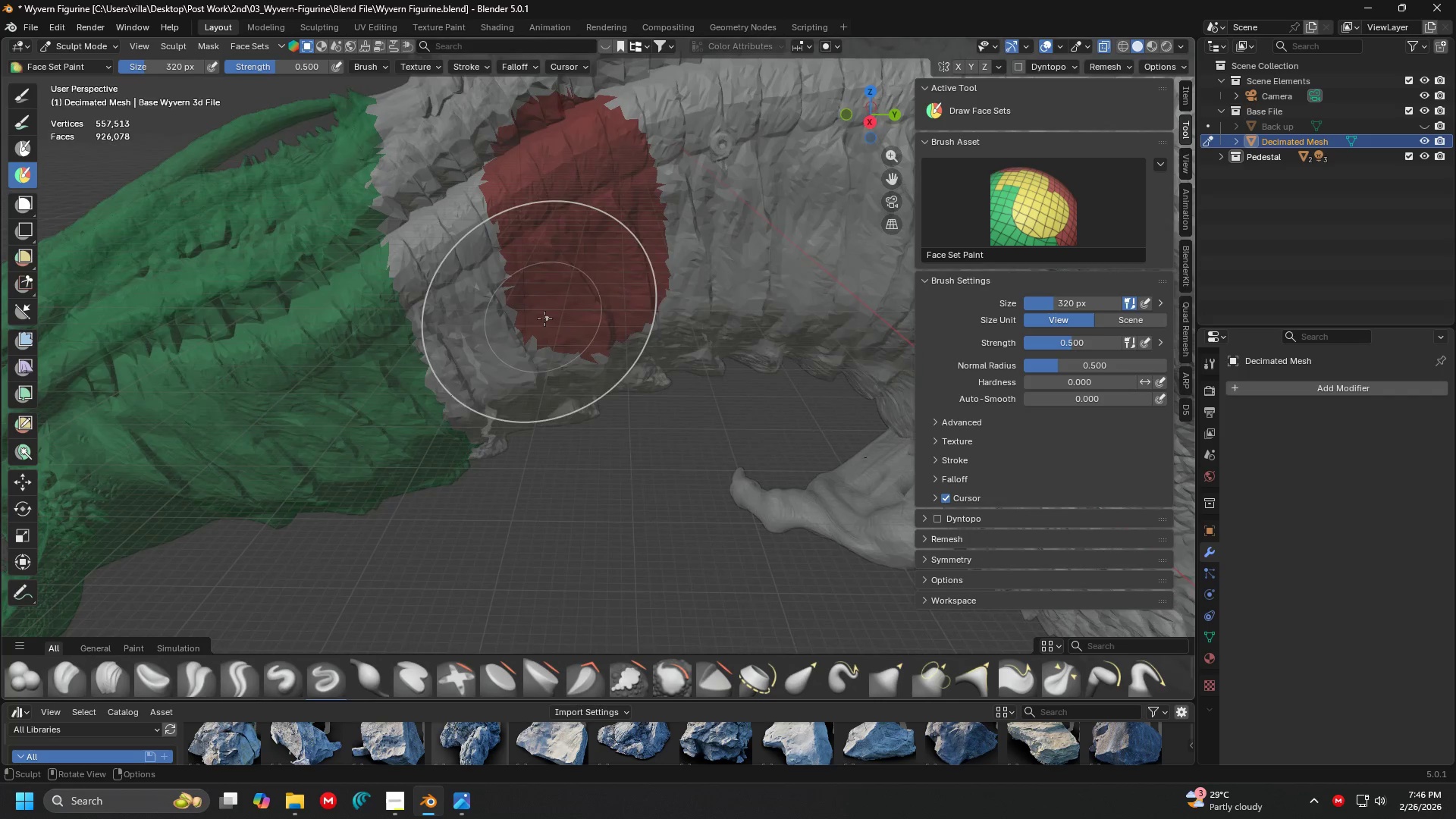 
left_click([504, 256])
 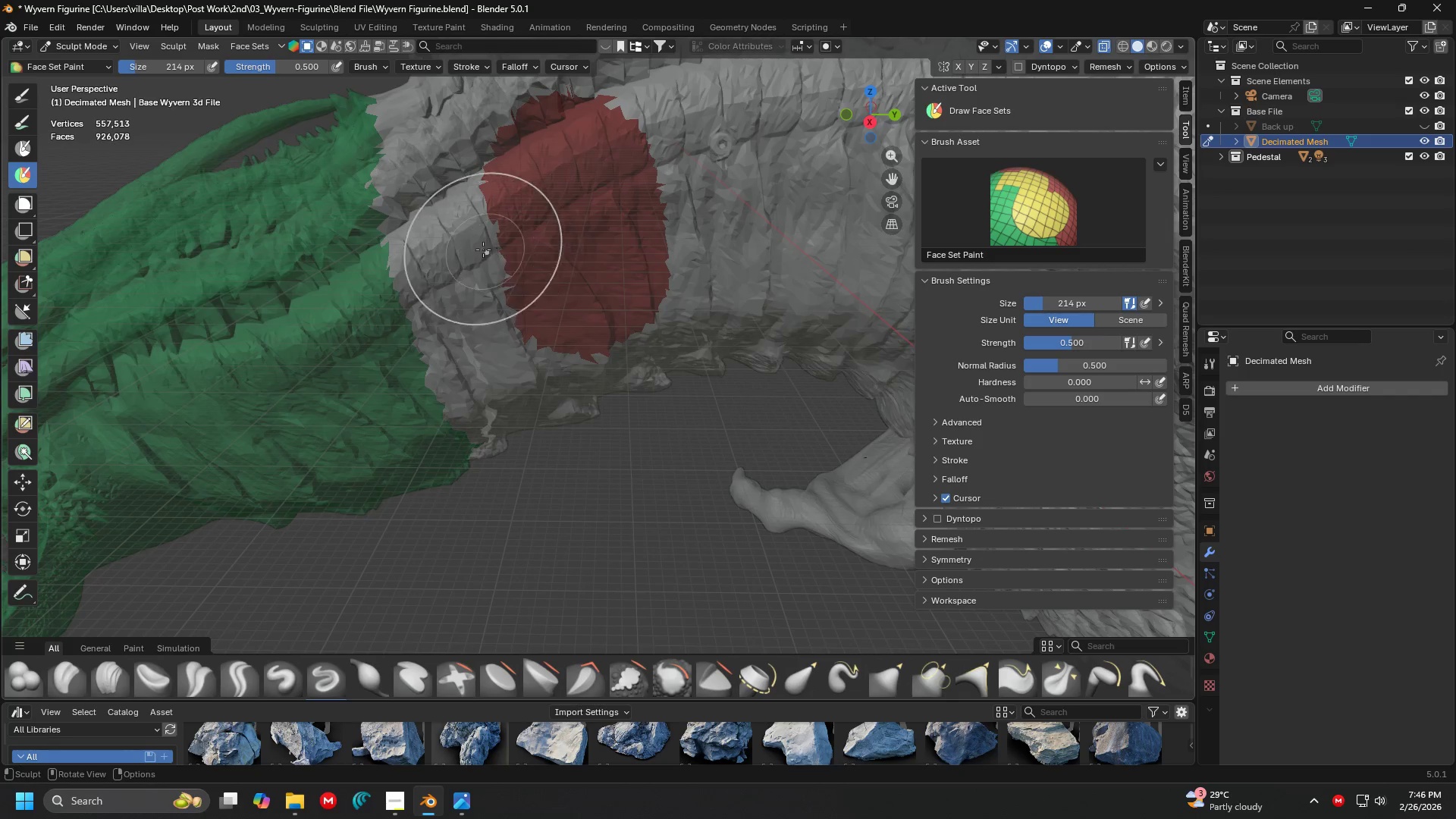 
left_click_drag(start_coordinate=[473, 239], to_coordinate=[494, 361])
 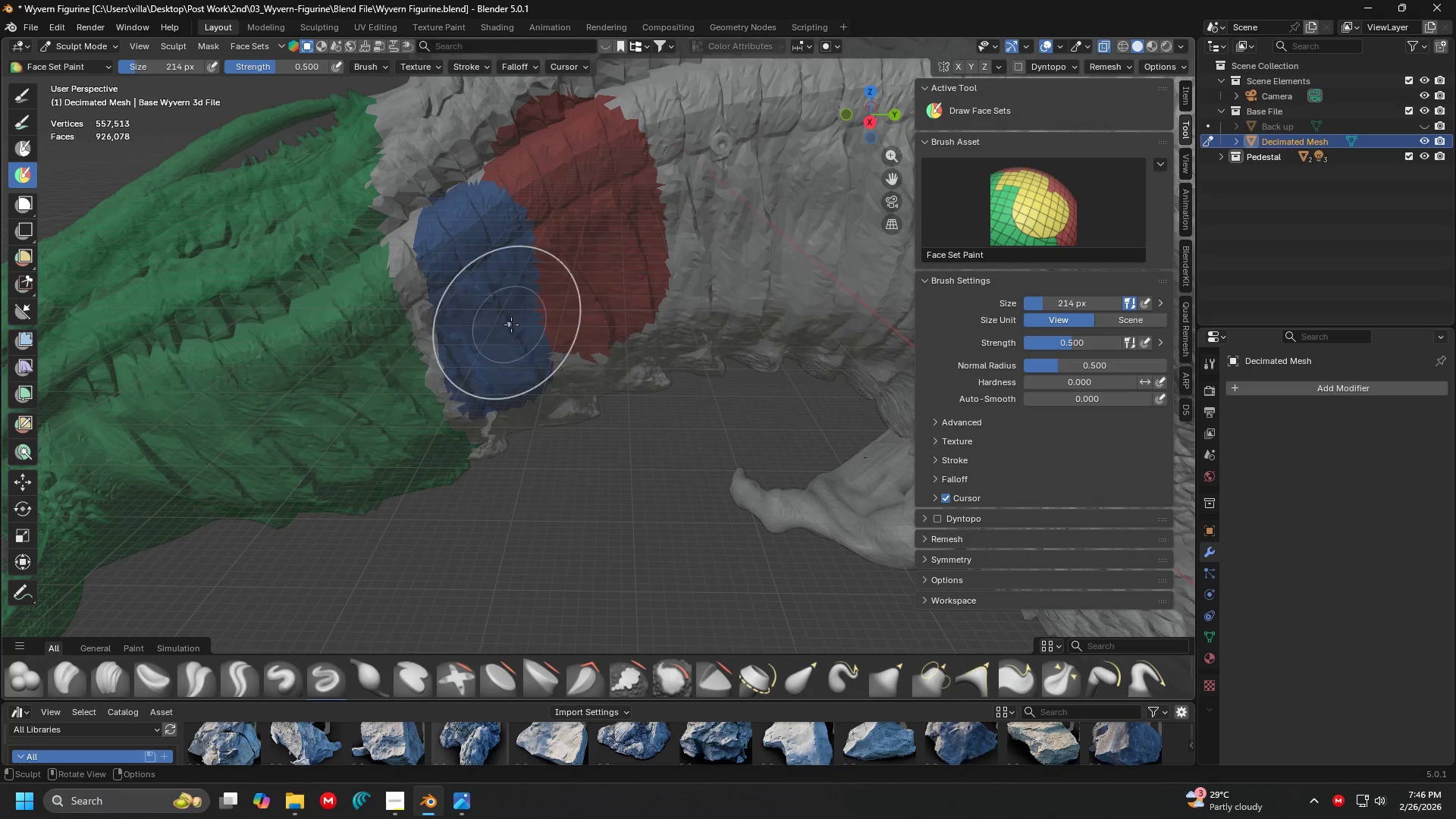 
key(Control+Z)
 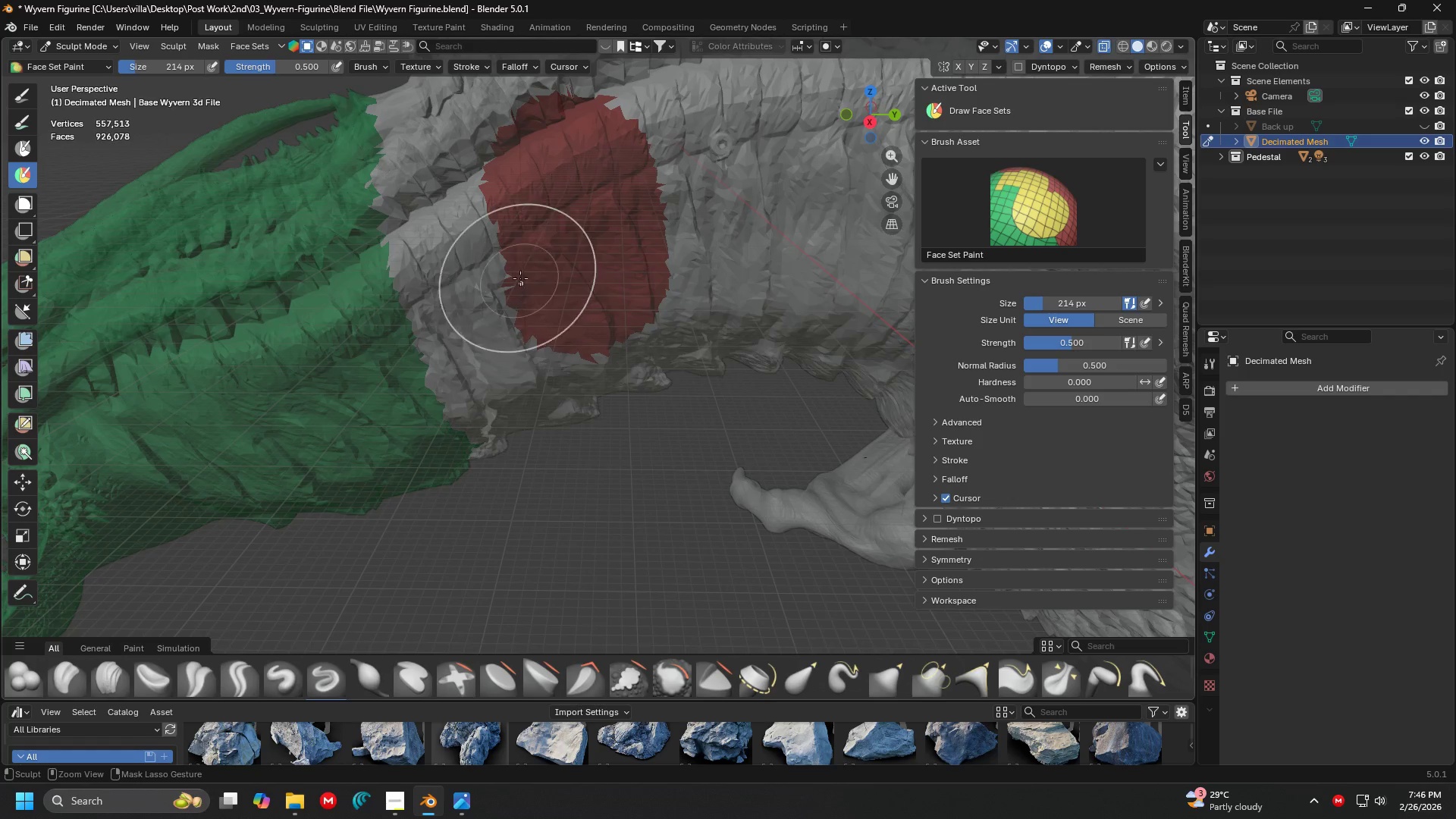 
left_click_drag(start_coordinate=[516, 259], to_coordinate=[521, 344])
 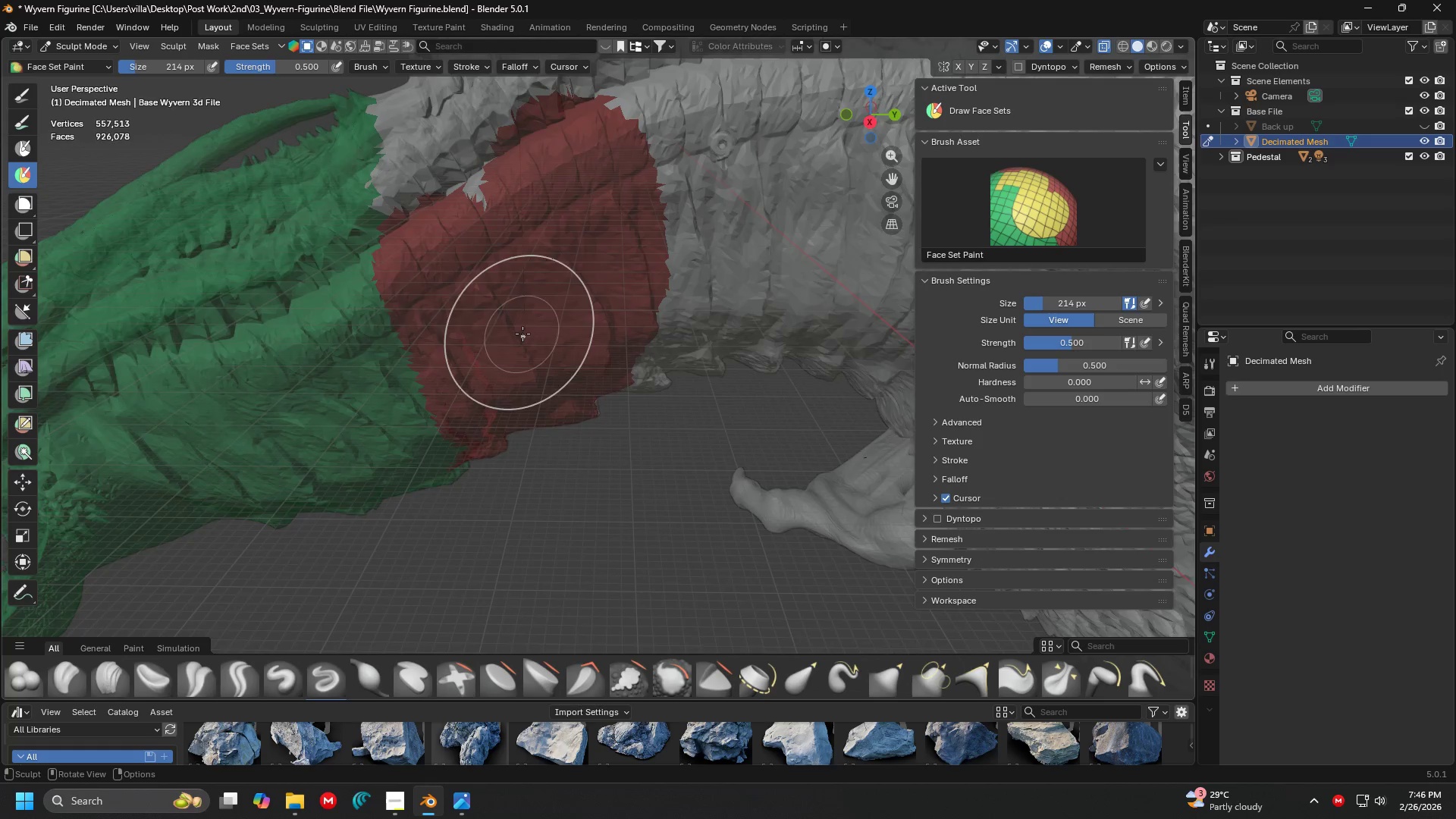 
scroll: coordinate [524, 322], scroll_direction: down, amount: 5.0
 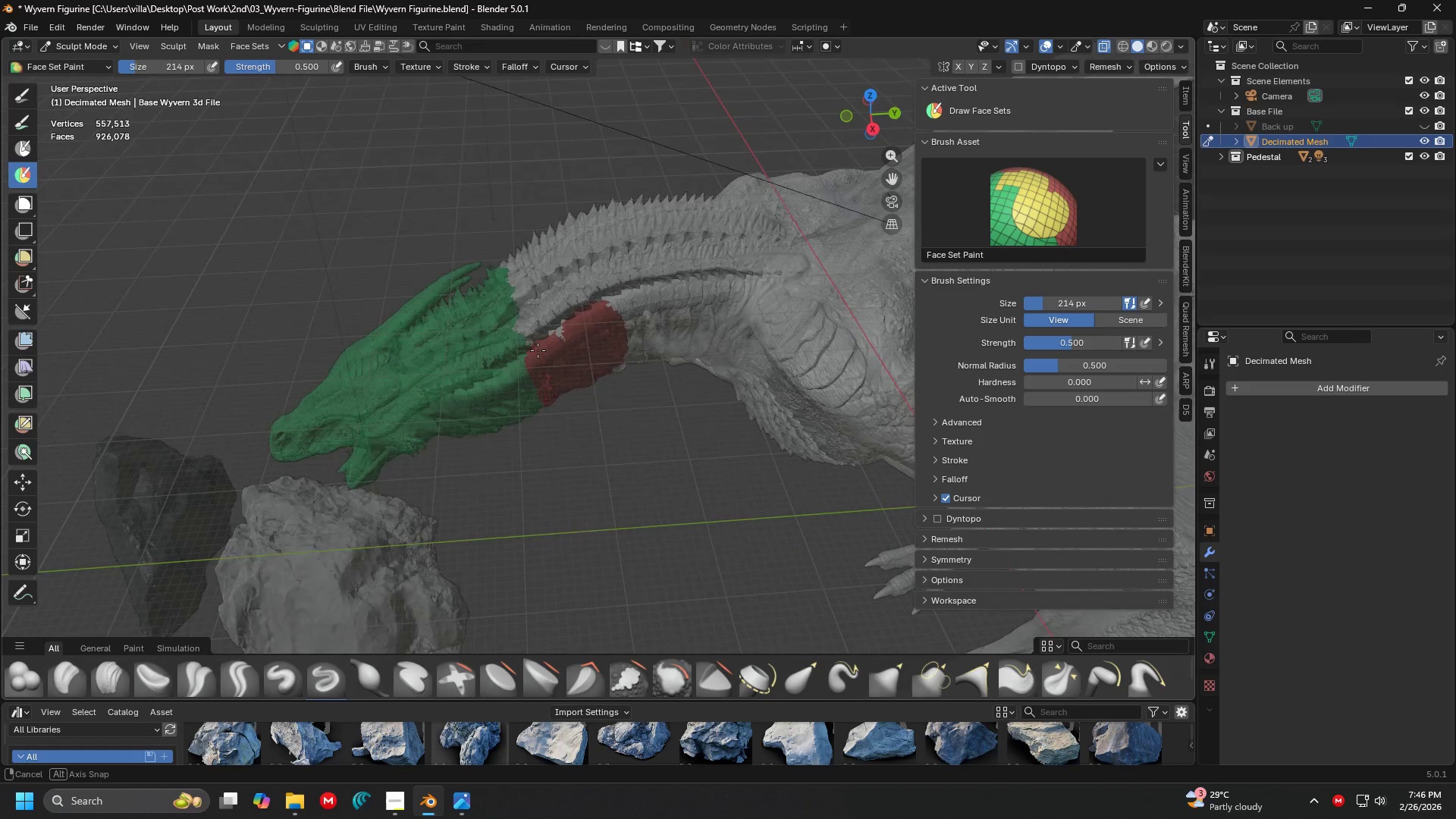 
hold_key(key=ControlLeft, duration=0.91)
left_click_drag(start_coordinate=[566, 332], to_coordinate=[541, 246])
 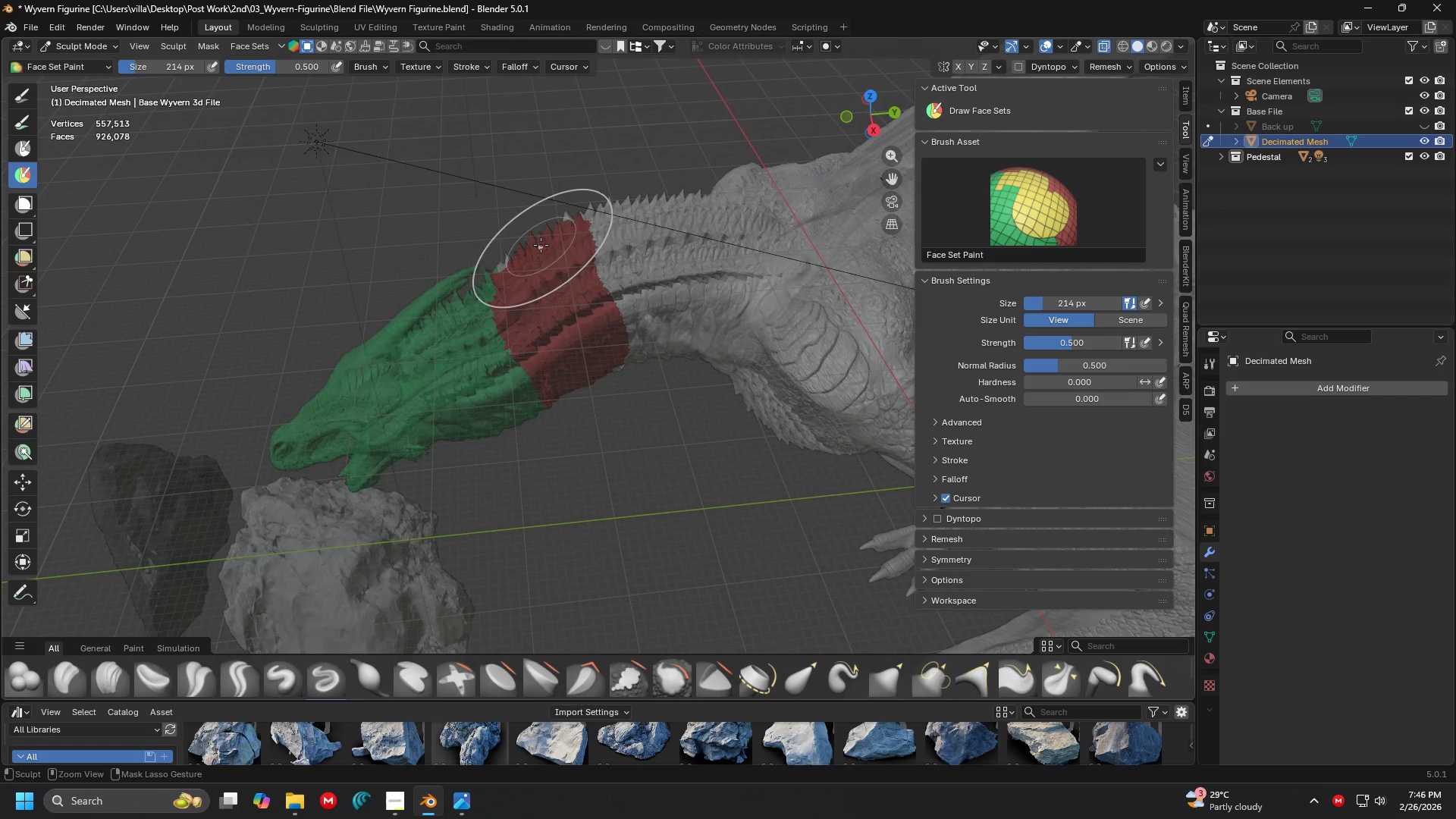 
hold_key(key=ControlLeft, duration=1.5)
left_click_drag(start_coordinate=[570, 325], to_coordinate=[501, 390])
 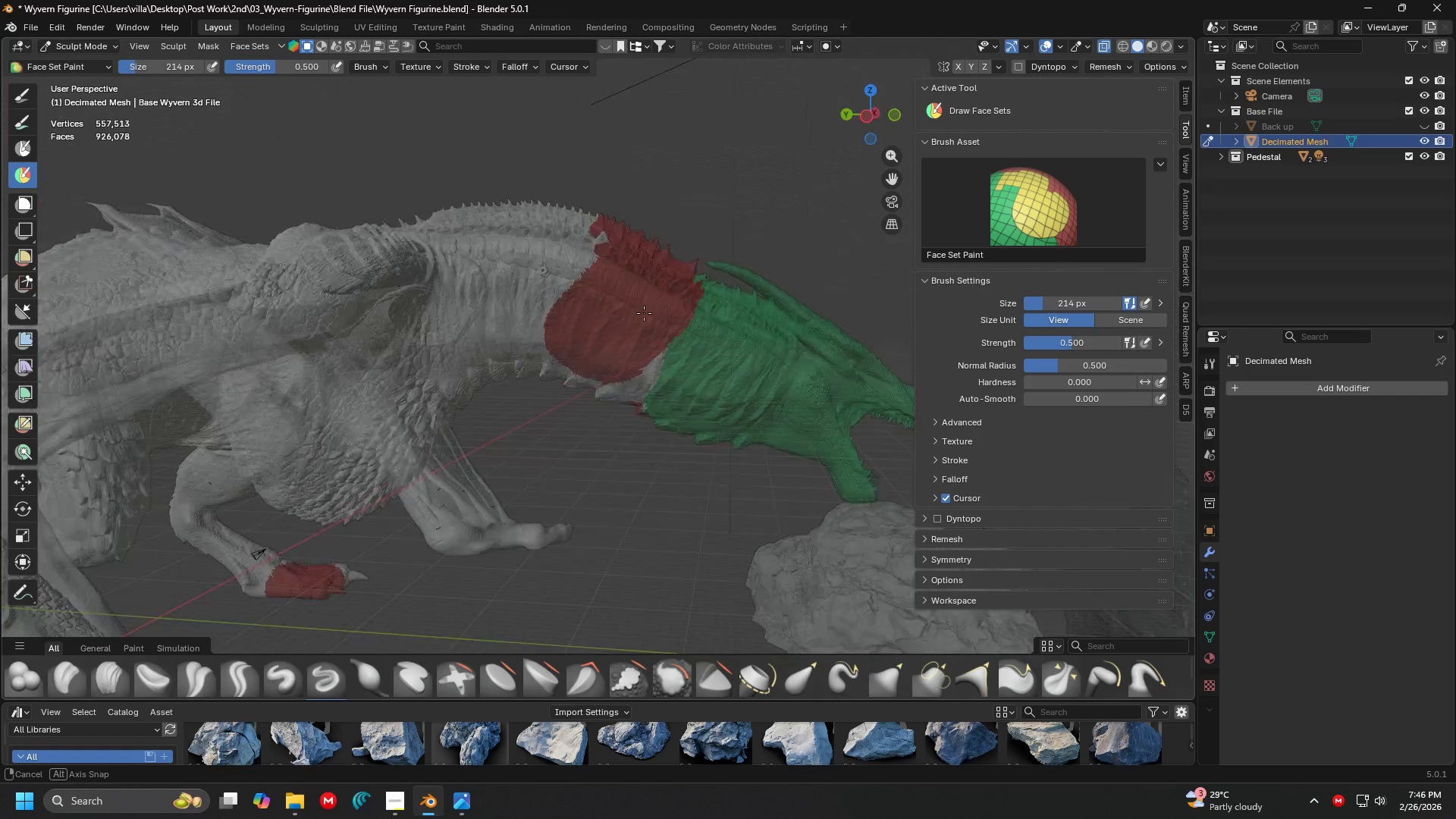 
hold_key(key=ControlLeft, duration=0.33)
 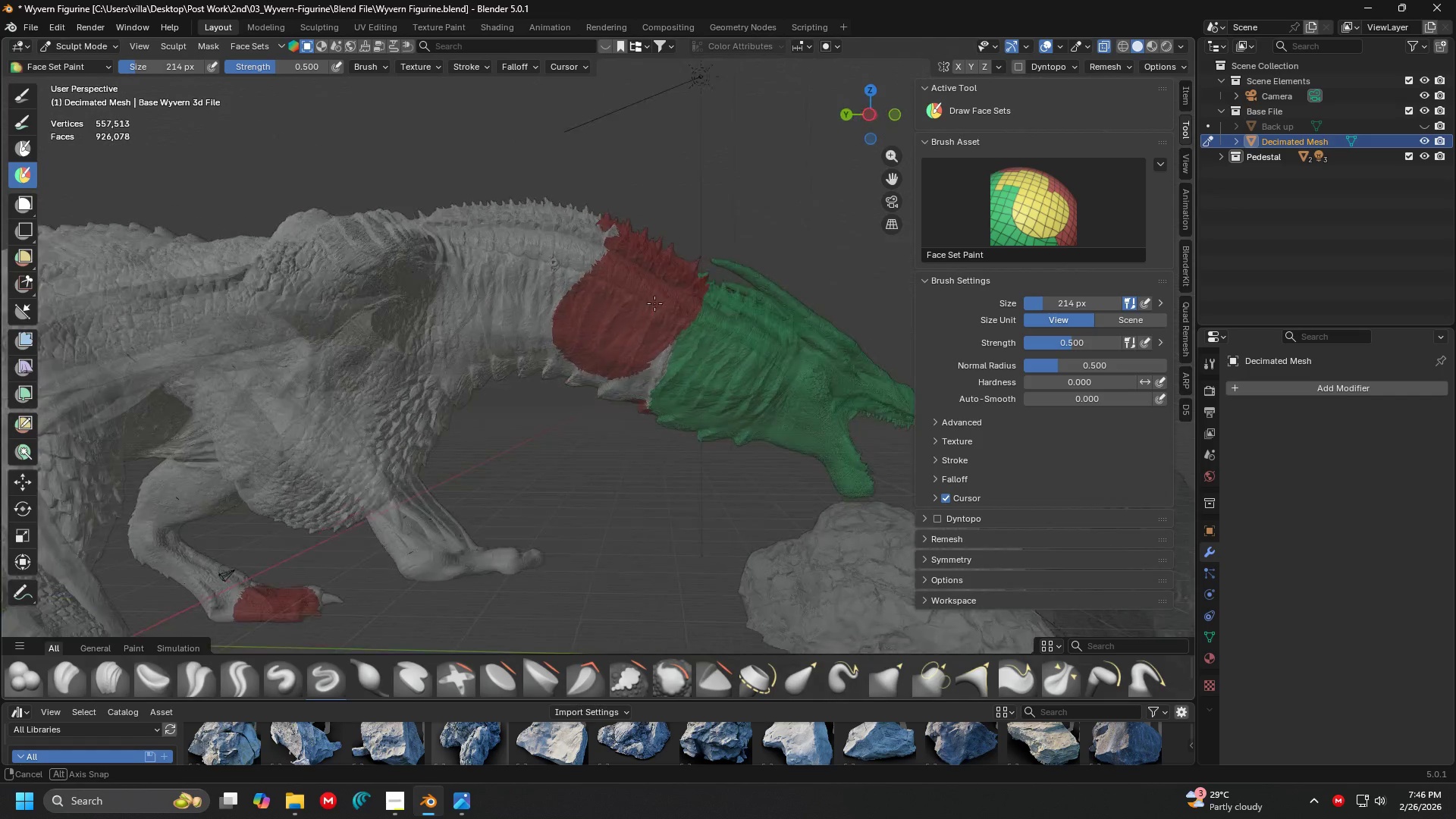 
hold_key(key=ControlLeft, duration=1.51)
left_click_drag(start_coordinate=[651, 314], to_coordinate=[617, 419])
 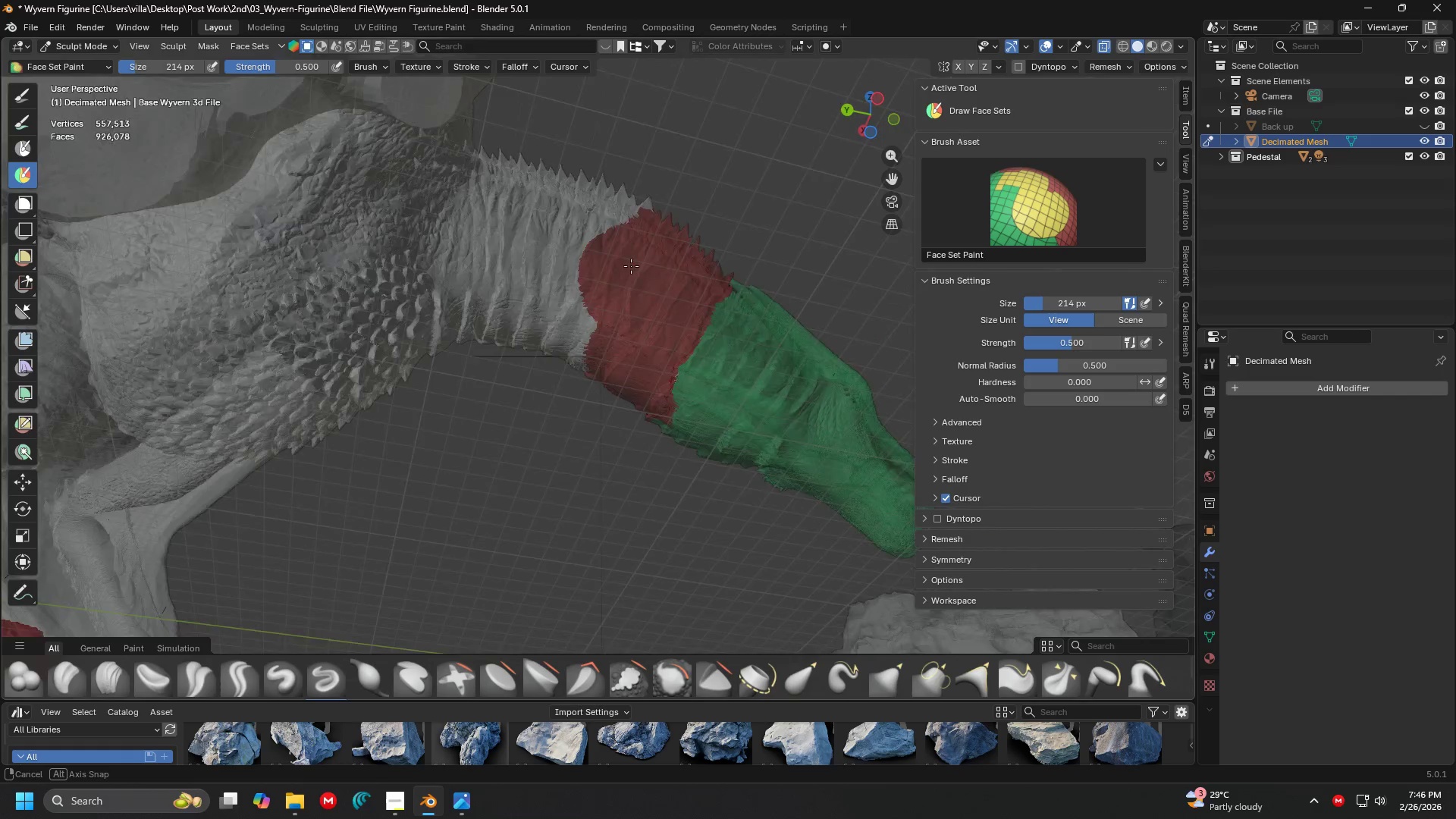 
scroll: coordinate [658, 296], scroll_direction: up, amount: 3.0
 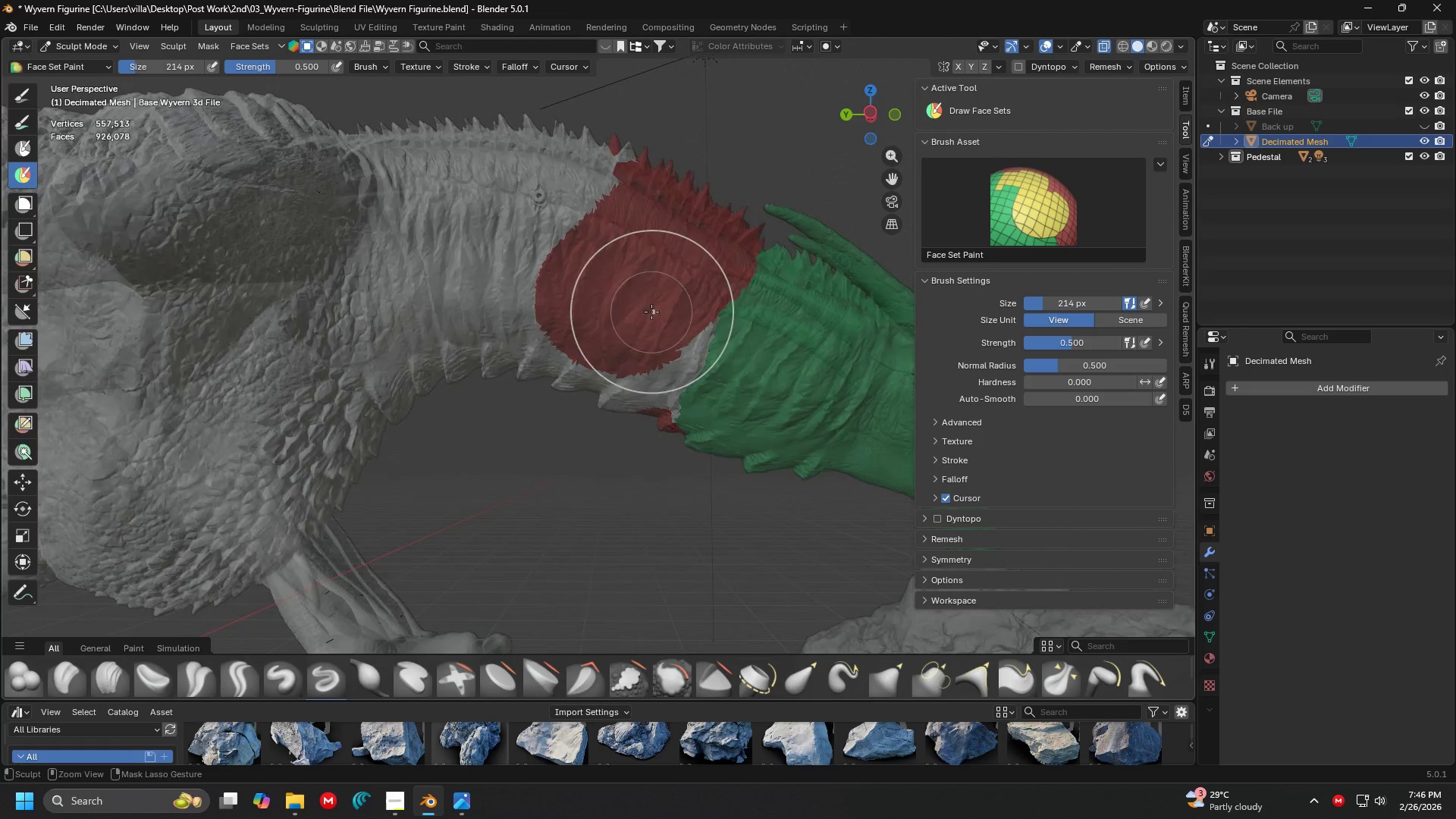 
hold_key(key=ControlLeft, duration=1.17)
 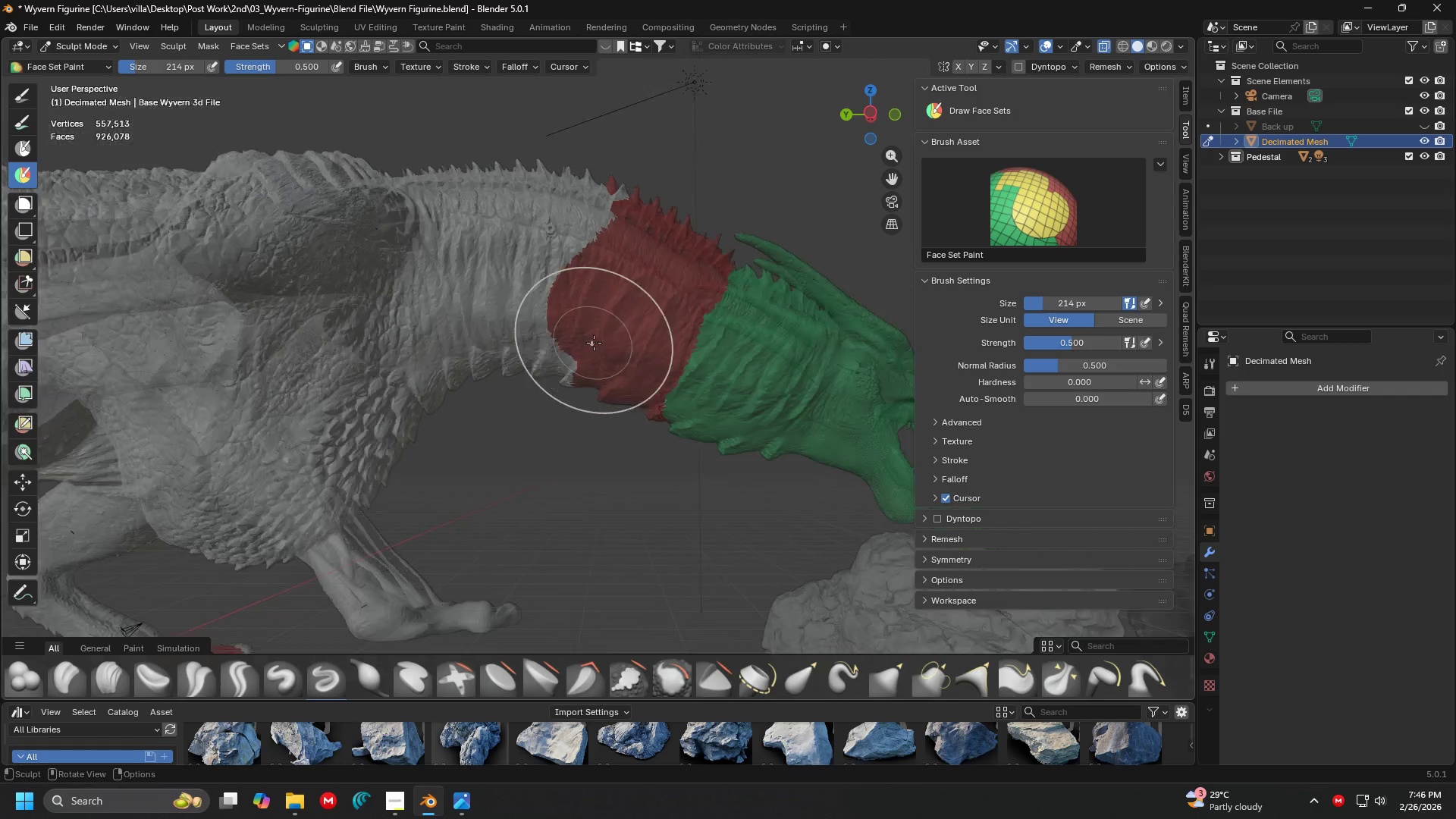 
scroll: coordinate [592, 343], scroll_direction: down, amount: 1.0
 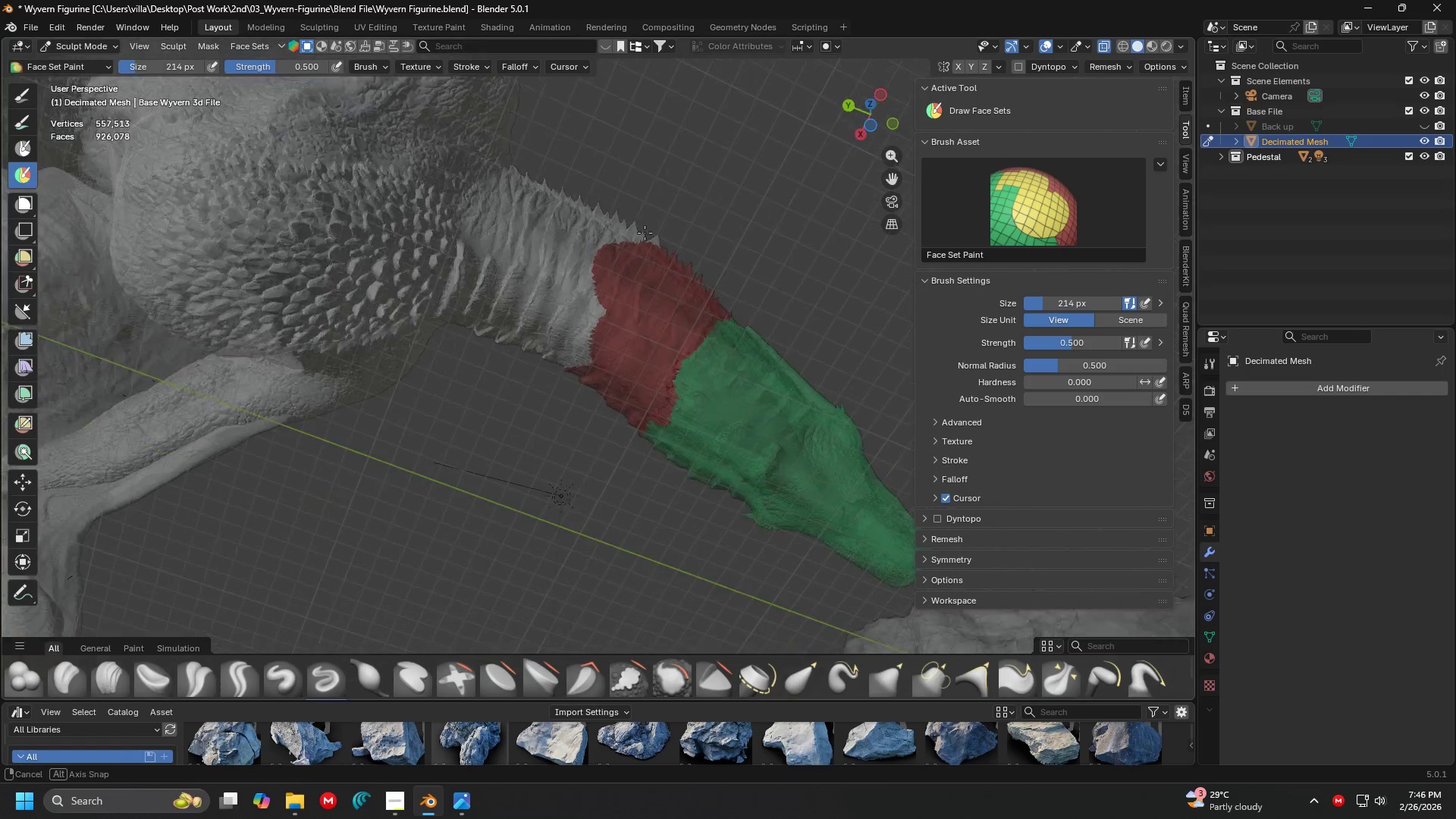 
hold_key(key=ControlLeft, duration=0.78)
left_click_drag(start_coordinate=[609, 306], to_coordinate=[582, 354])
 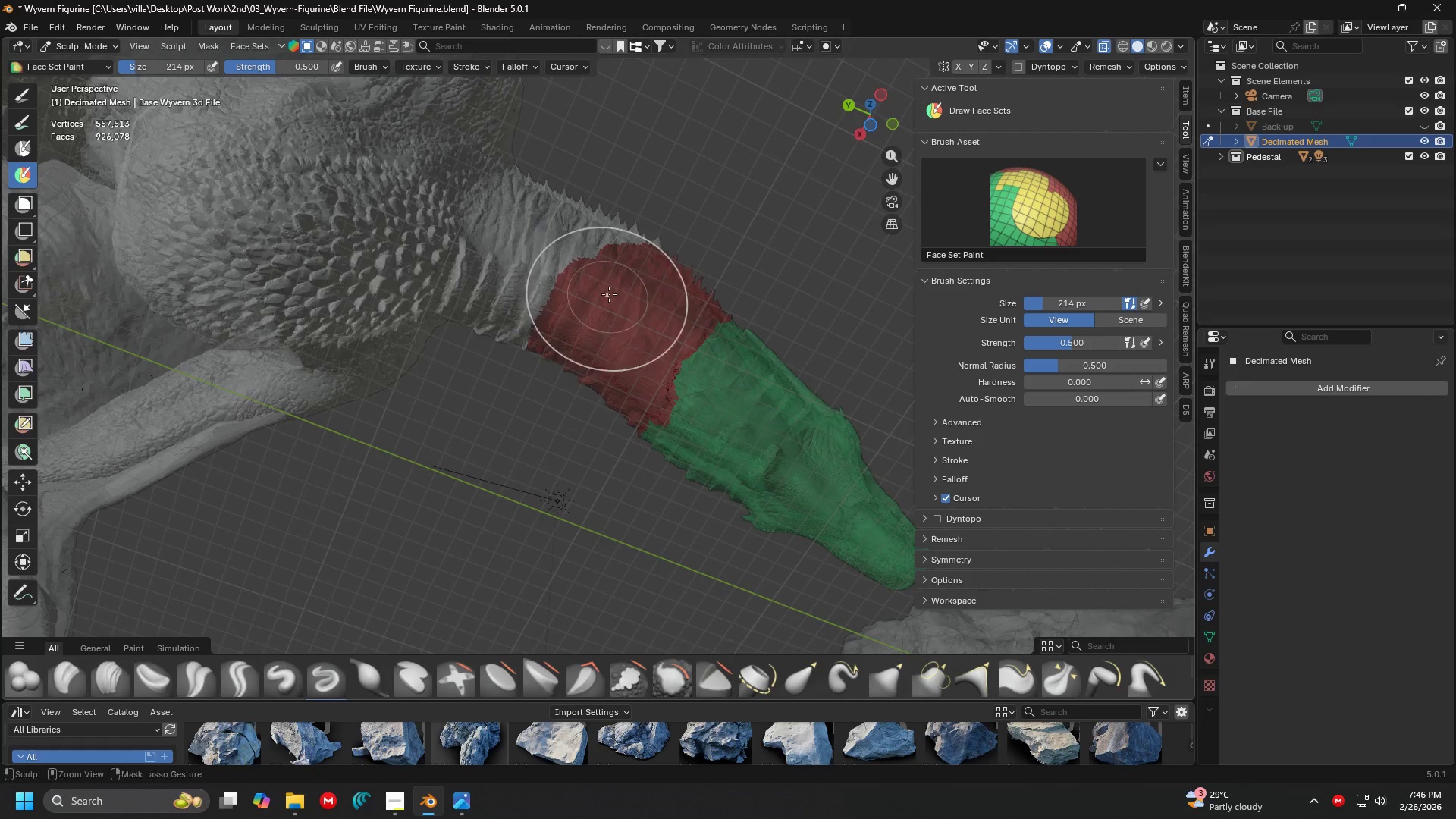 
hold_key(key=ControlLeft, duration=1.08)
left_click_drag(start_coordinate=[563, 332], to_coordinate=[621, 204])
 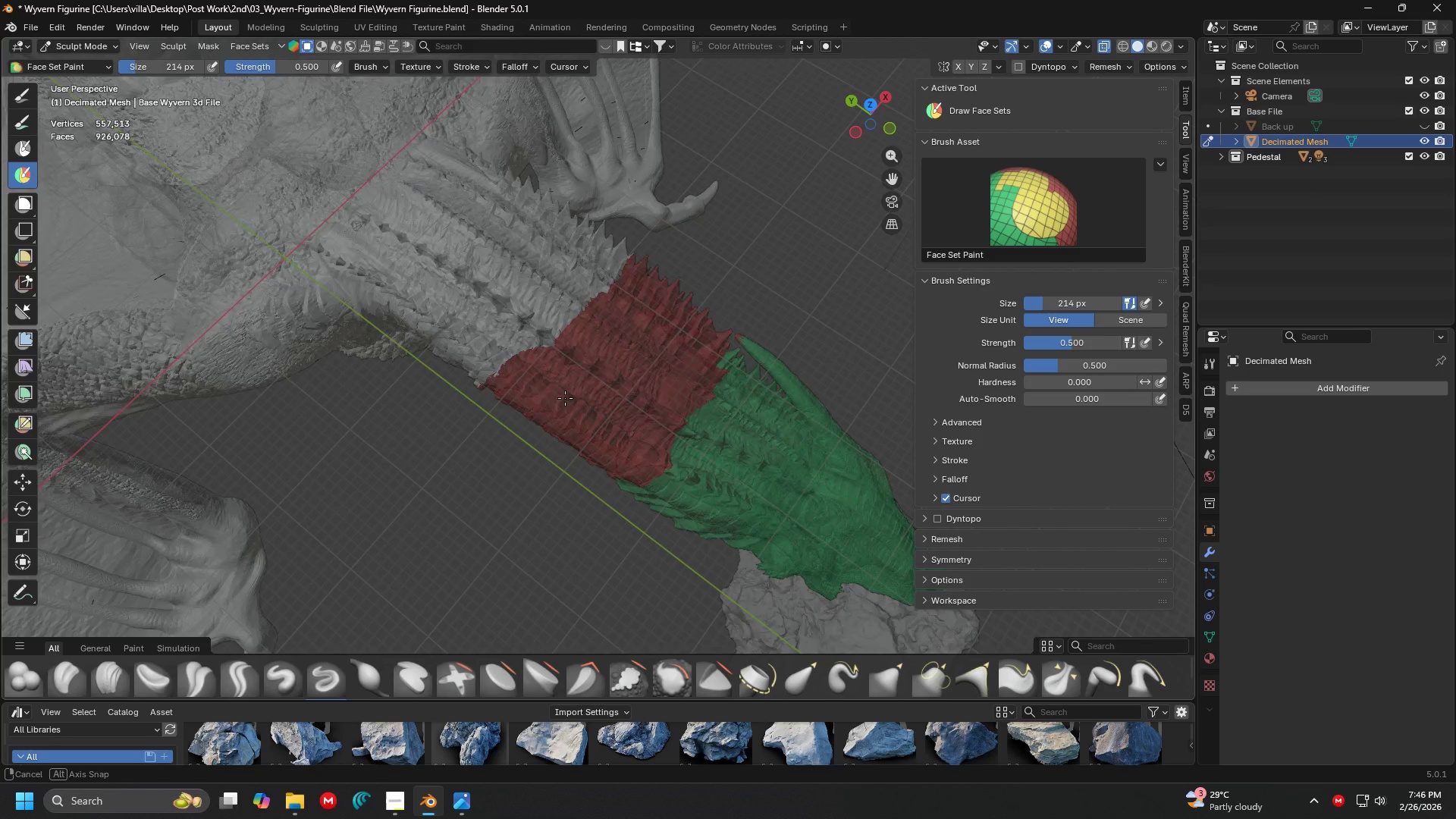 
hold_key(key=ControlLeft, duration=0.7)
left_click_drag(start_coordinate=[560, 383], to_coordinate=[708, 237])
 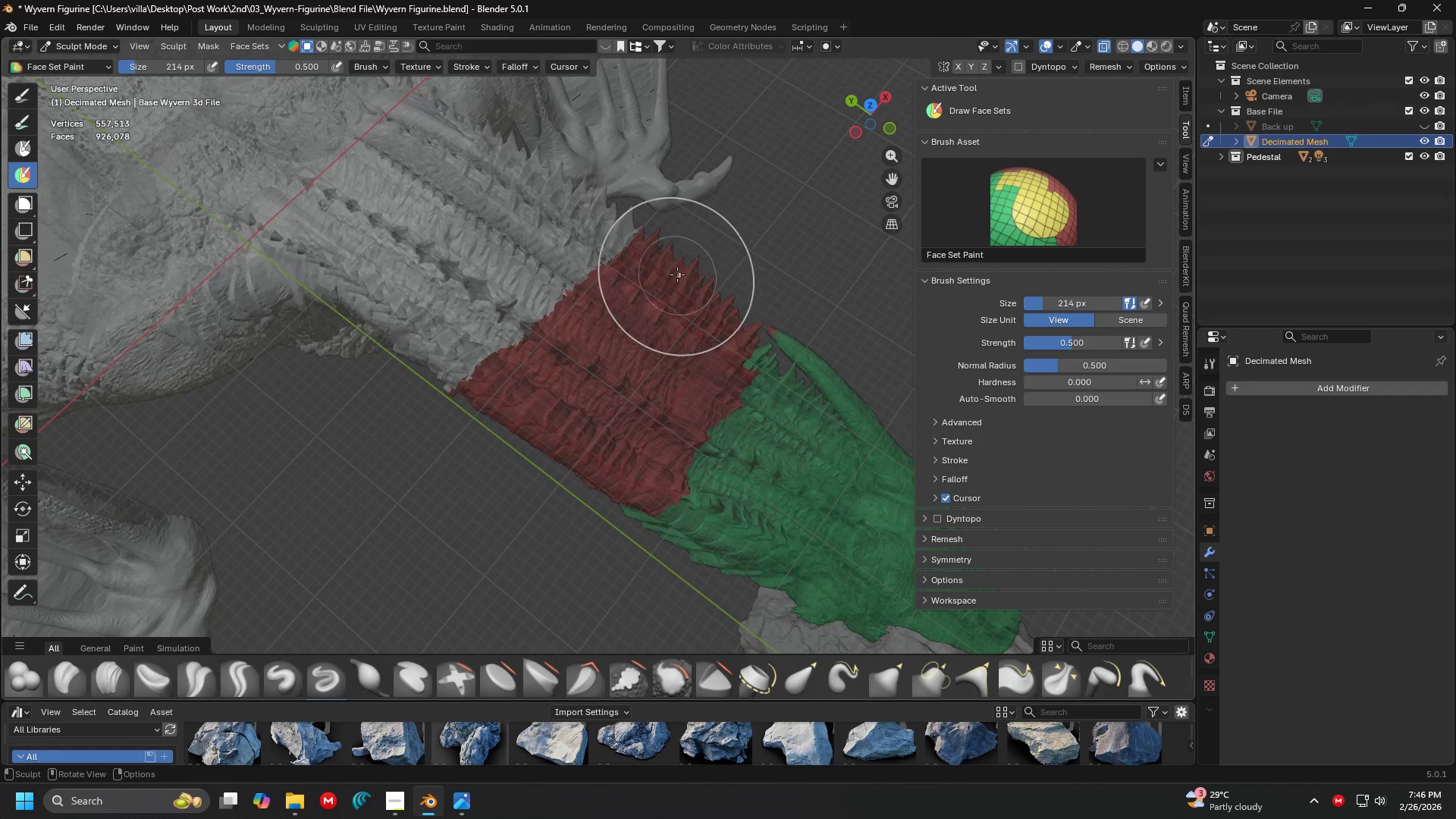 
scroll: coordinate [566, 399], scroll_direction: up, amount: 1.0
 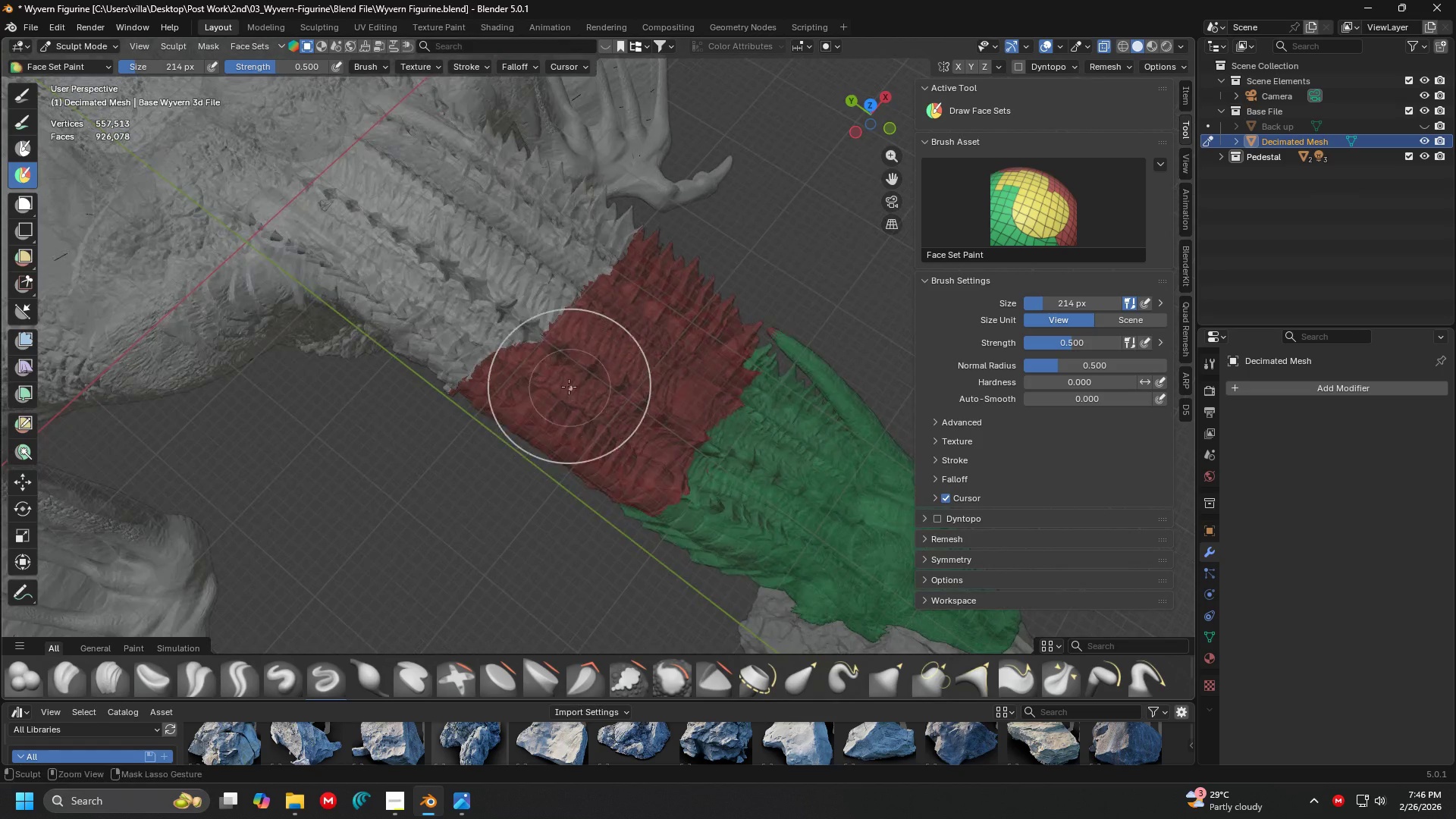 
hold_key(key=ControlLeft, duration=0.94)
left_click_drag(start_coordinate=[669, 255], to_coordinate=[523, 421])
 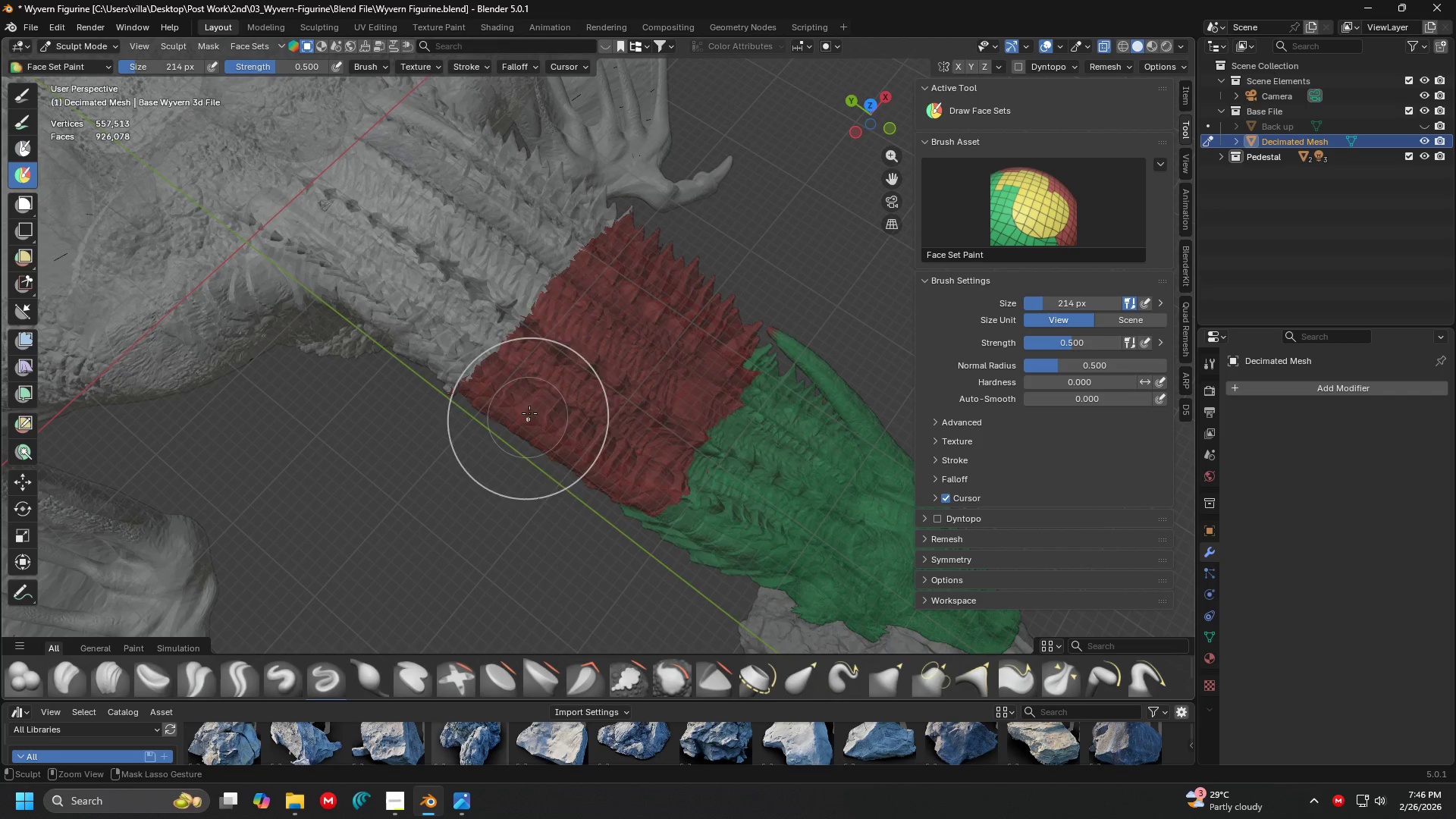 
hold_key(key=ControlLeft, duration=1.59)
left_click_drag(start_coordinate=[590, 172], to_coordinate=[648, 361])
 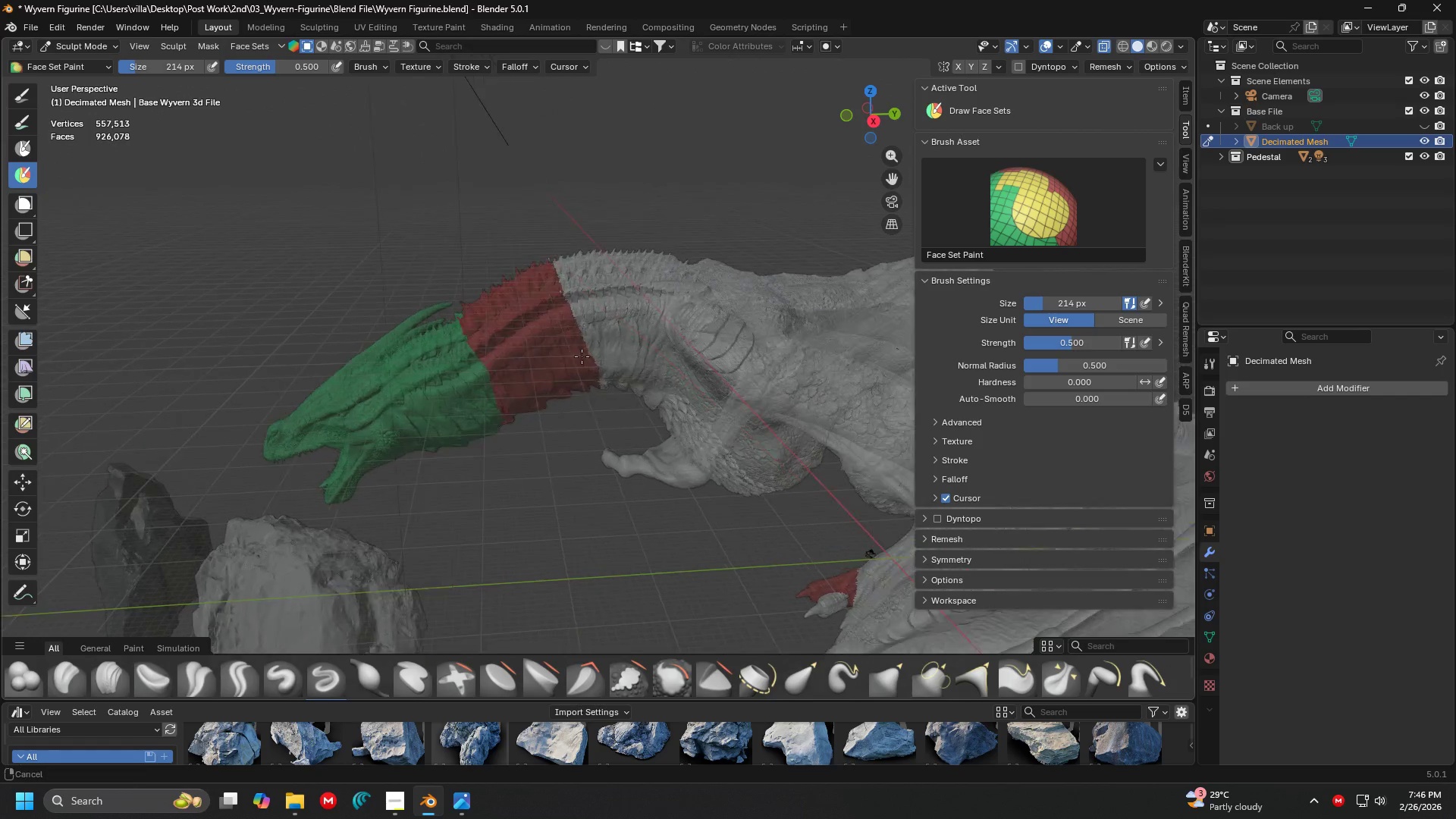 
scroll: coordinate [393, 231], scroll_direction: up, amount: 1.0
 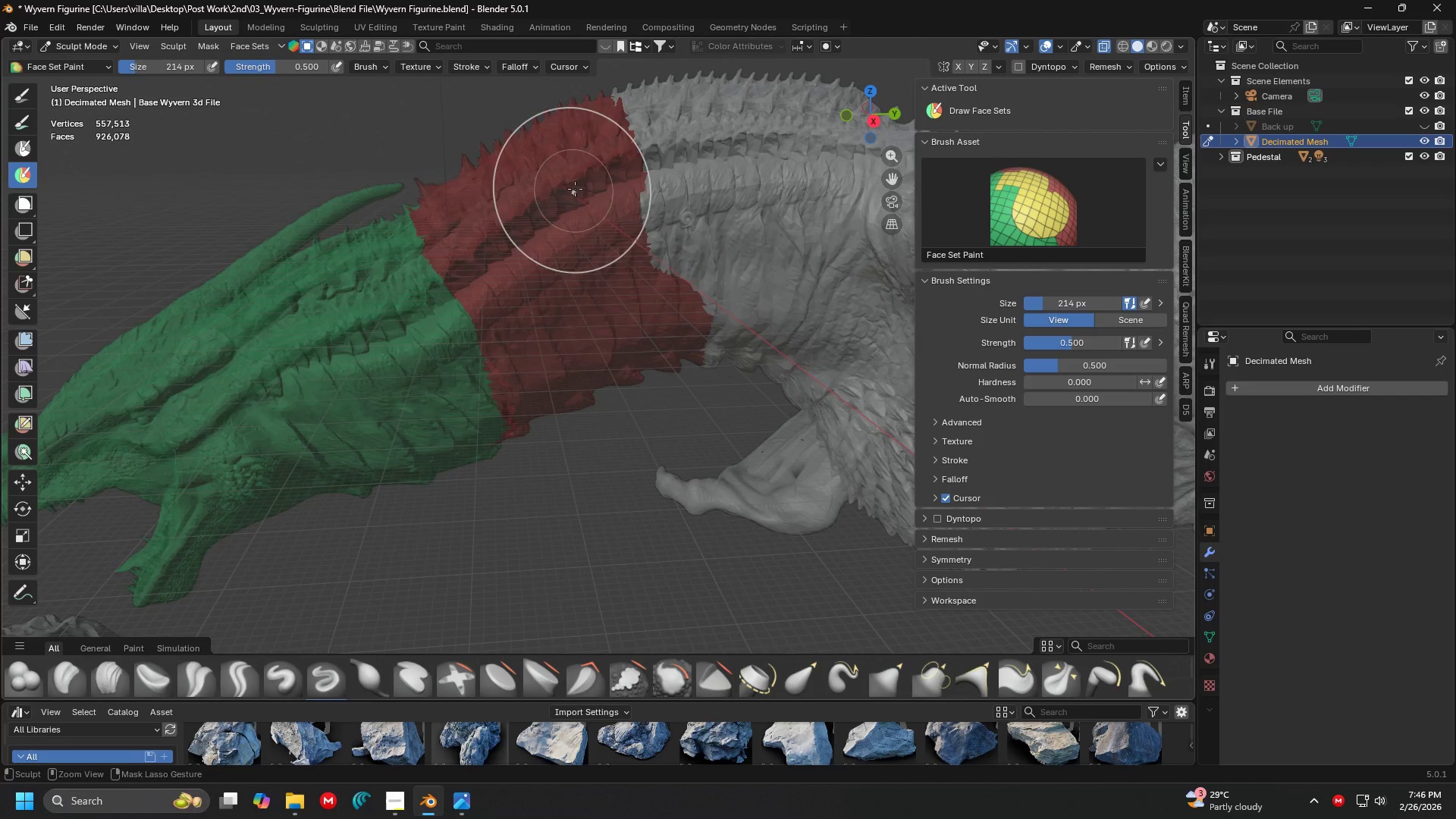 
hold_key(key=ControlLeft, duration=1.16)
 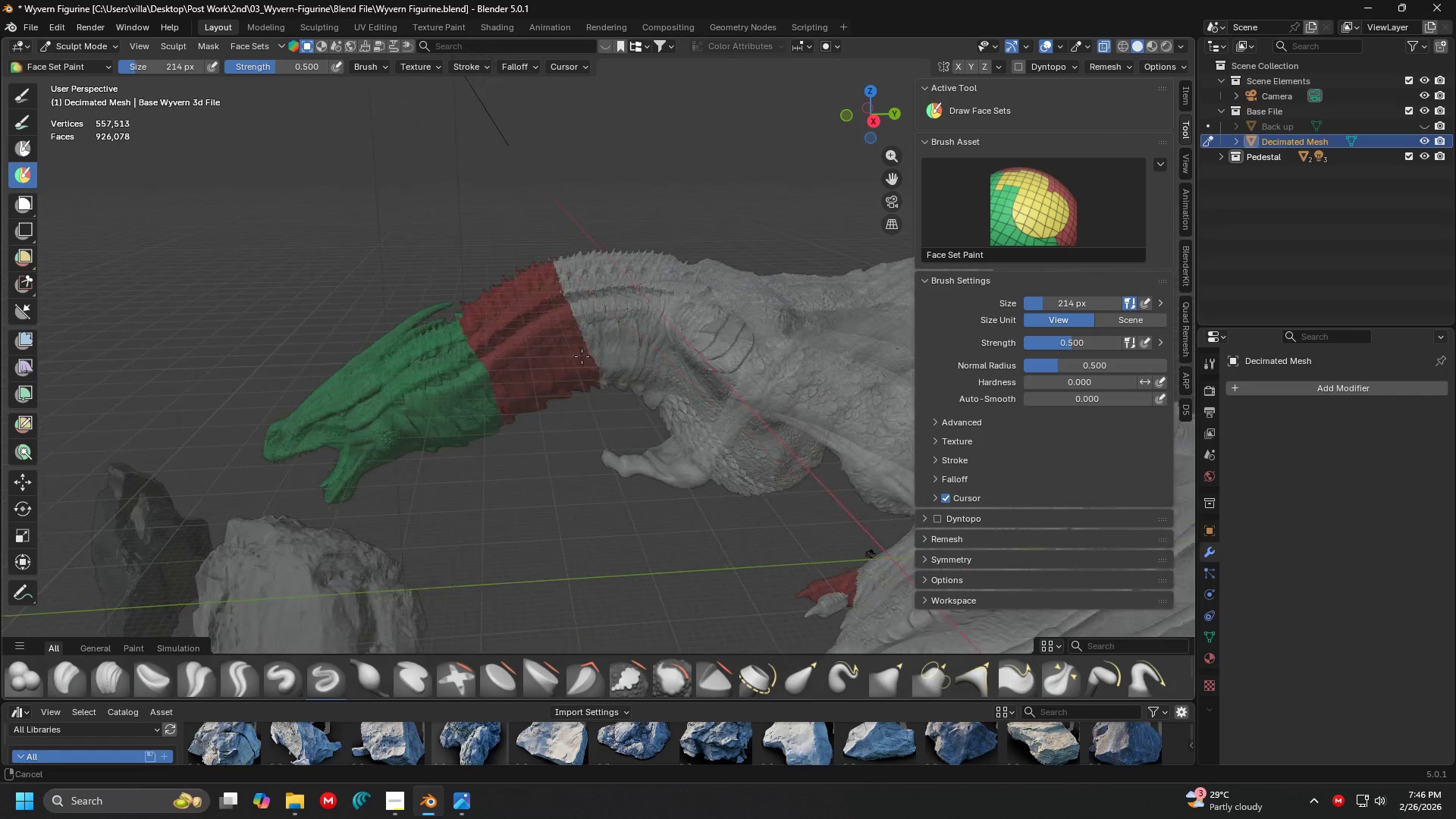 
hold_key(key=ControlLeft, duration=1.59)
 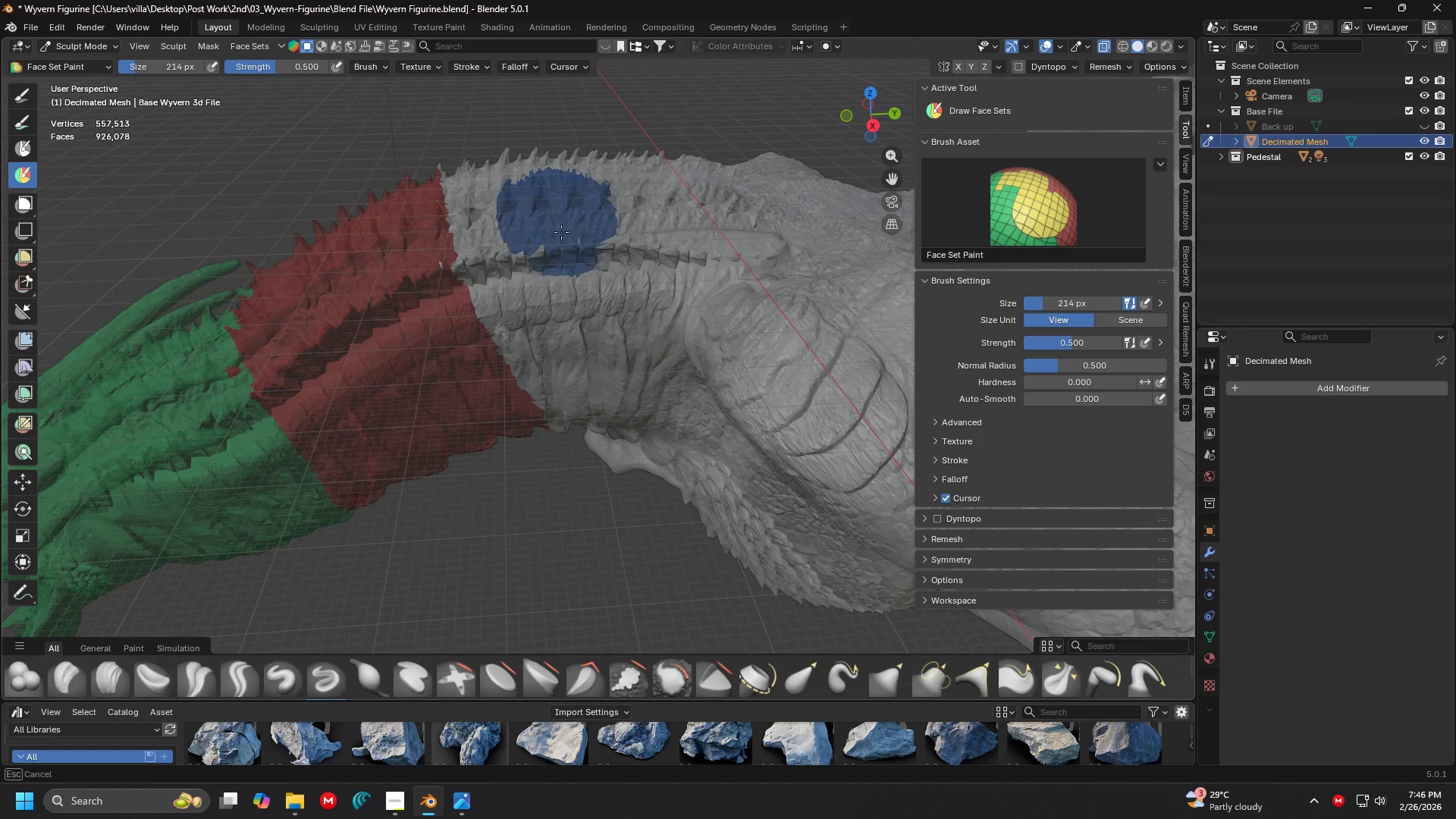 
key(Shift+ShiftLeft)
 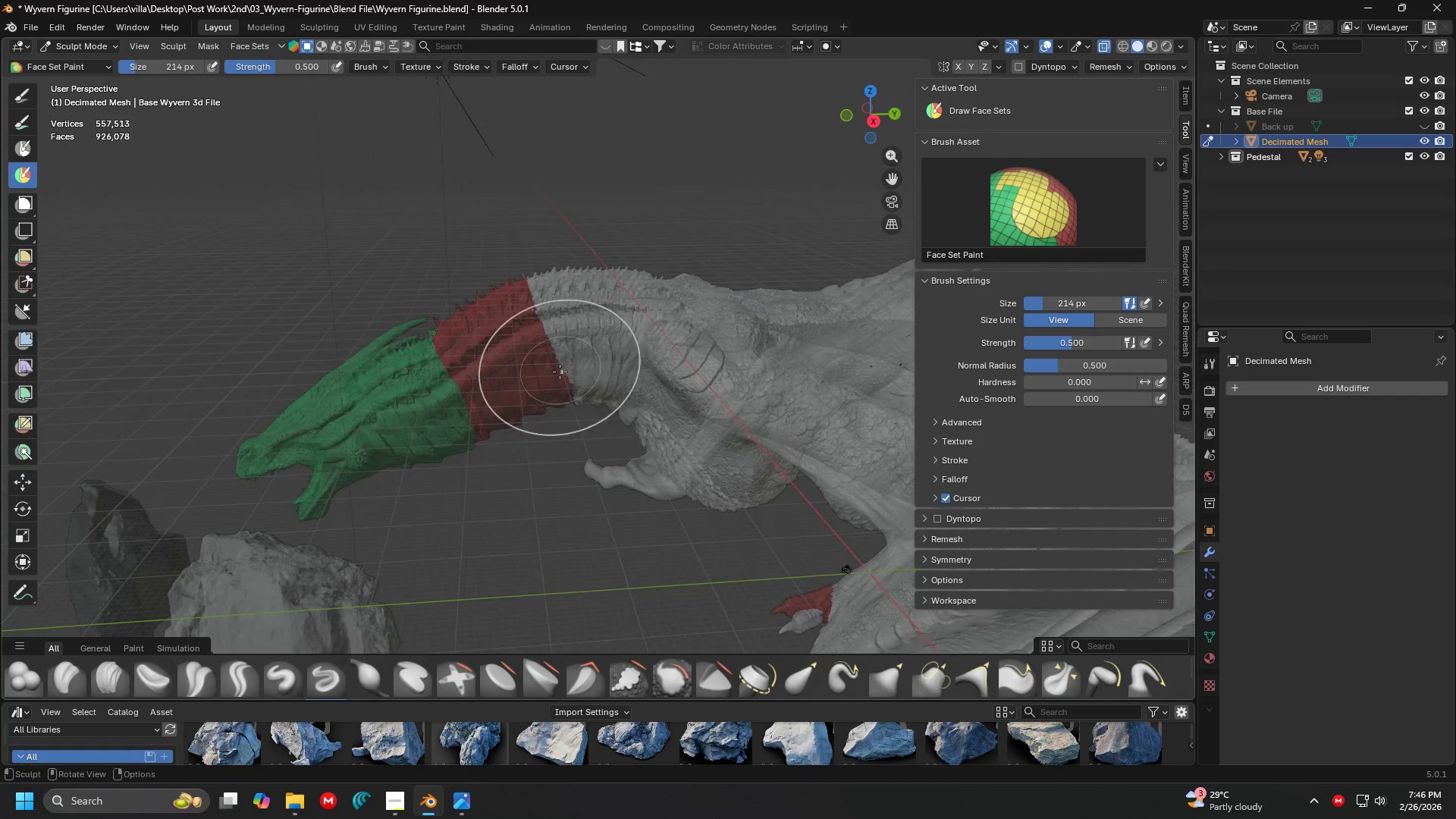 
scroll: coordinate [649, 355], scroll_direction: down, amount: 4.0
 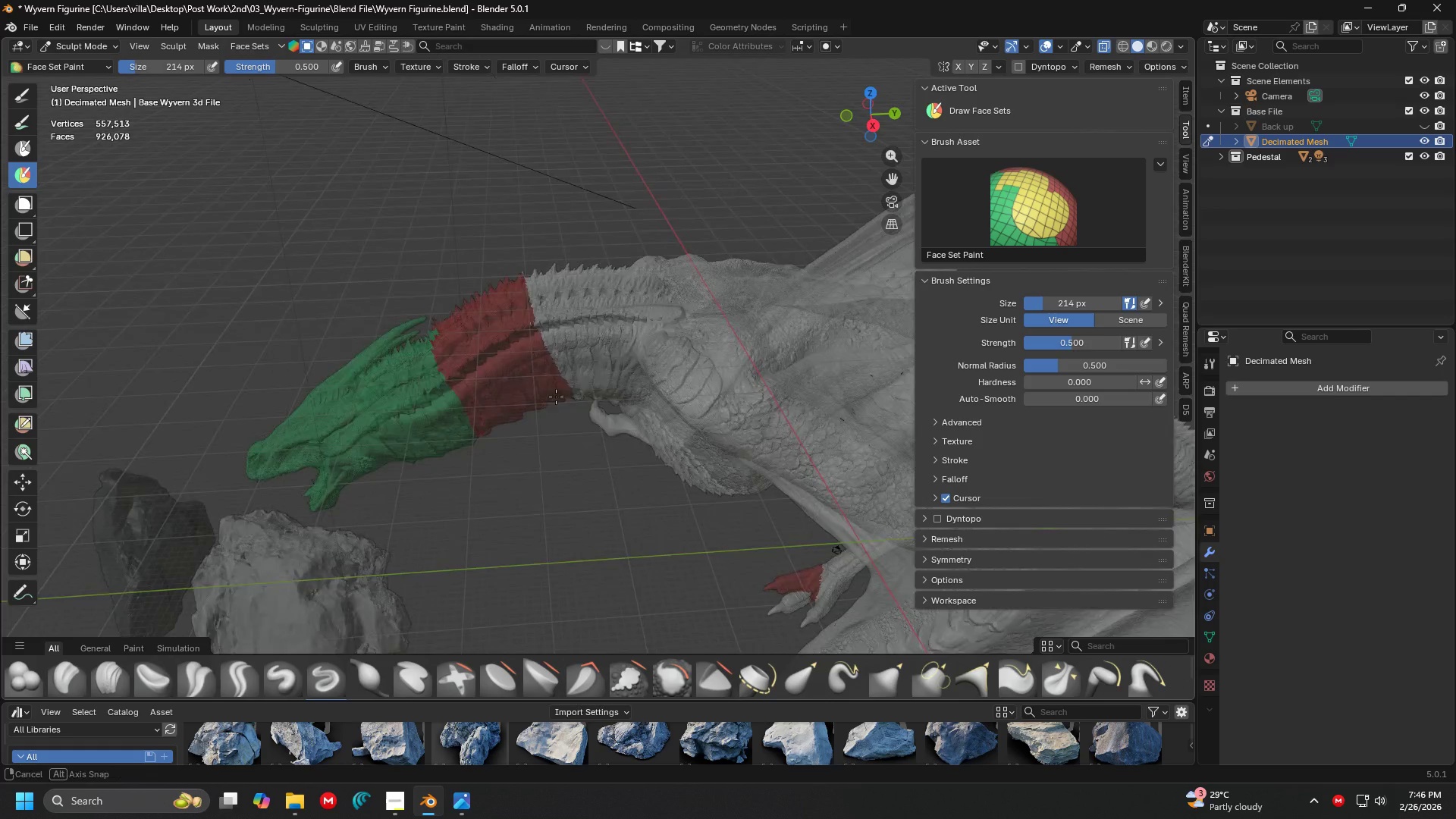 
scroll: coordinate [556, 397], scroll_direction: up, amount: 5.0
 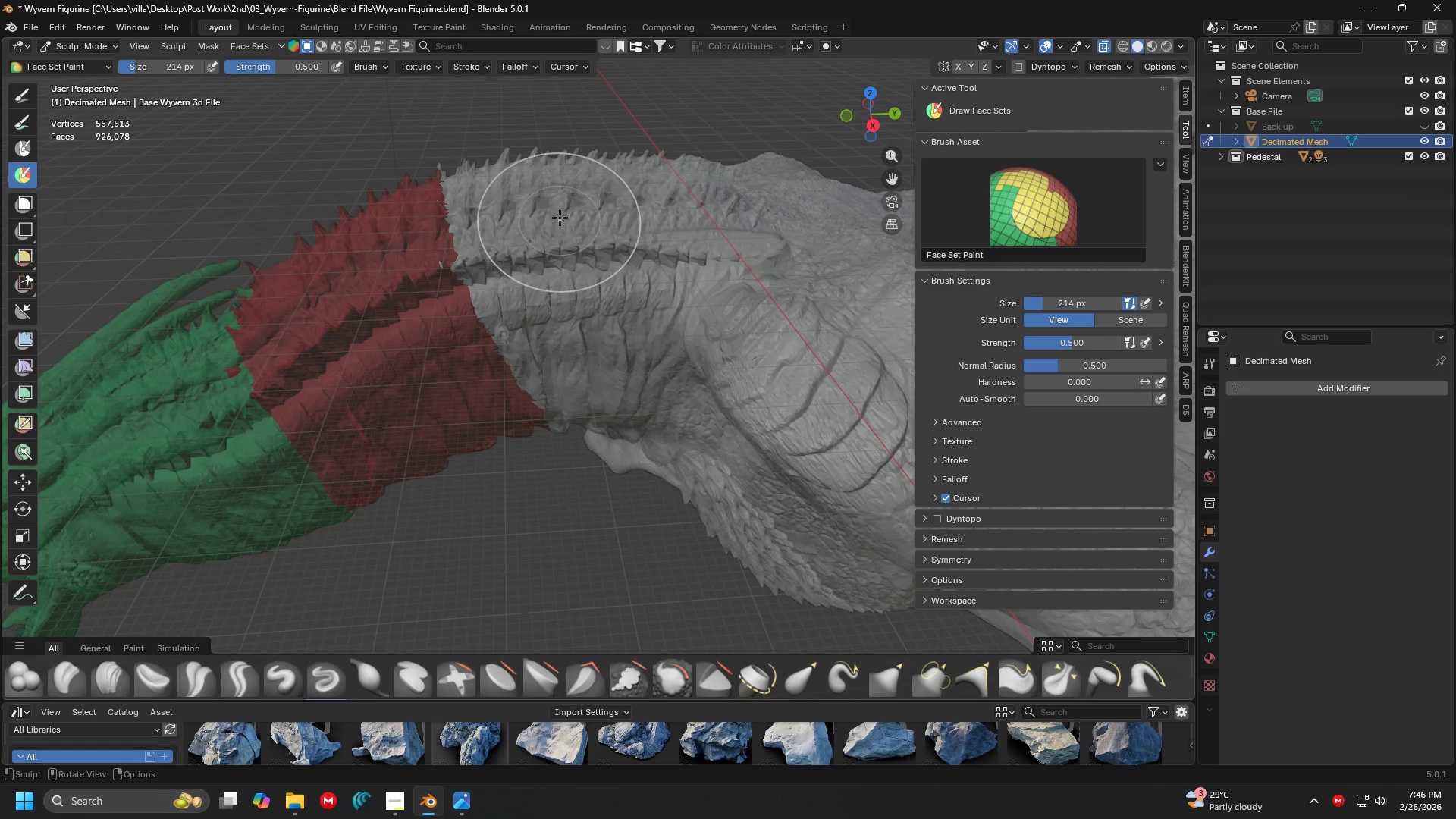 
left_click_drag(start_coordinate=[555, 207], to_coordinate=[595, 168])
 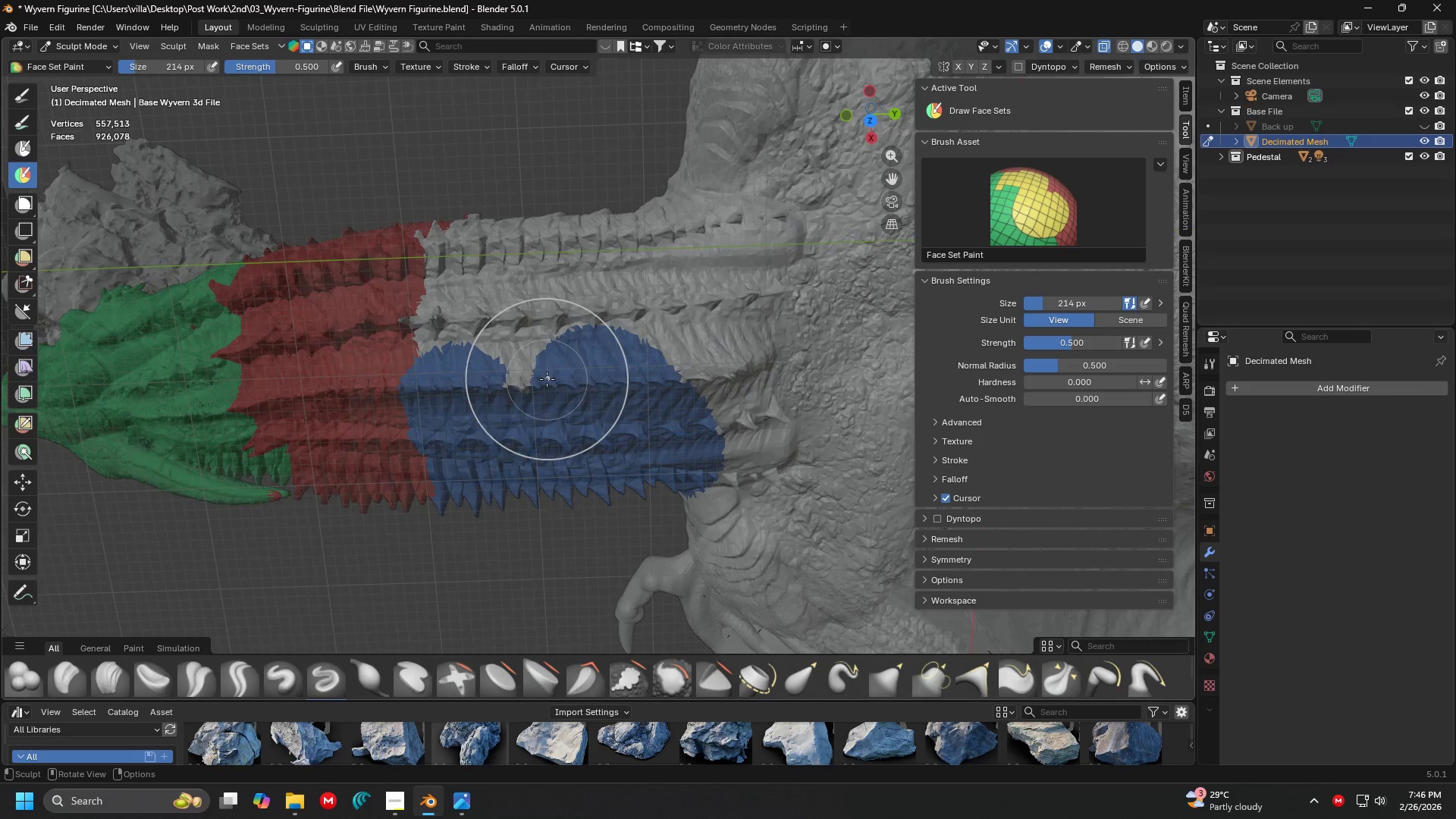 
left_click_drag(start_coordinate=[533, 400], to_coordinate=[531, 275])
 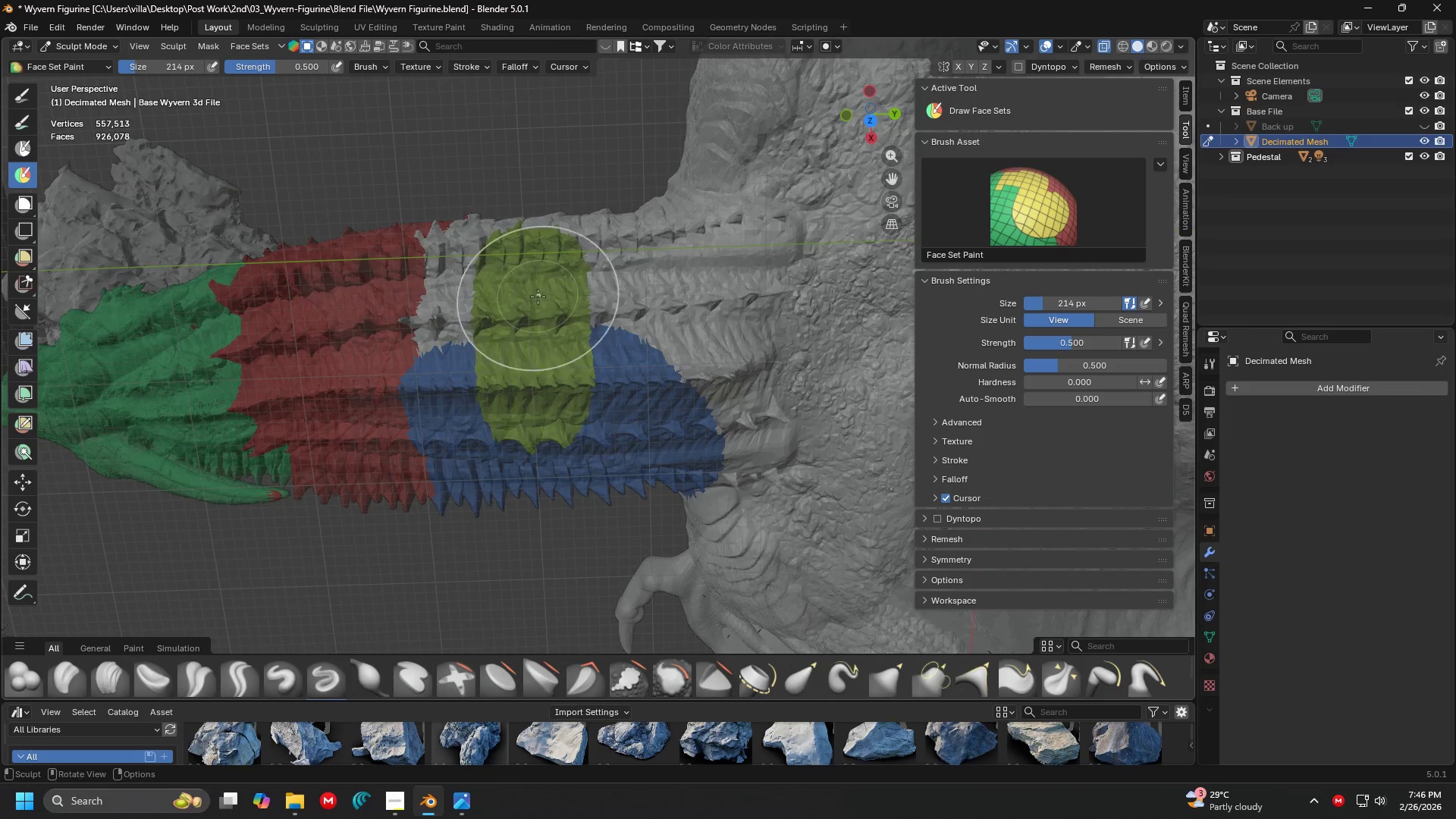 
key(Control+Z)
 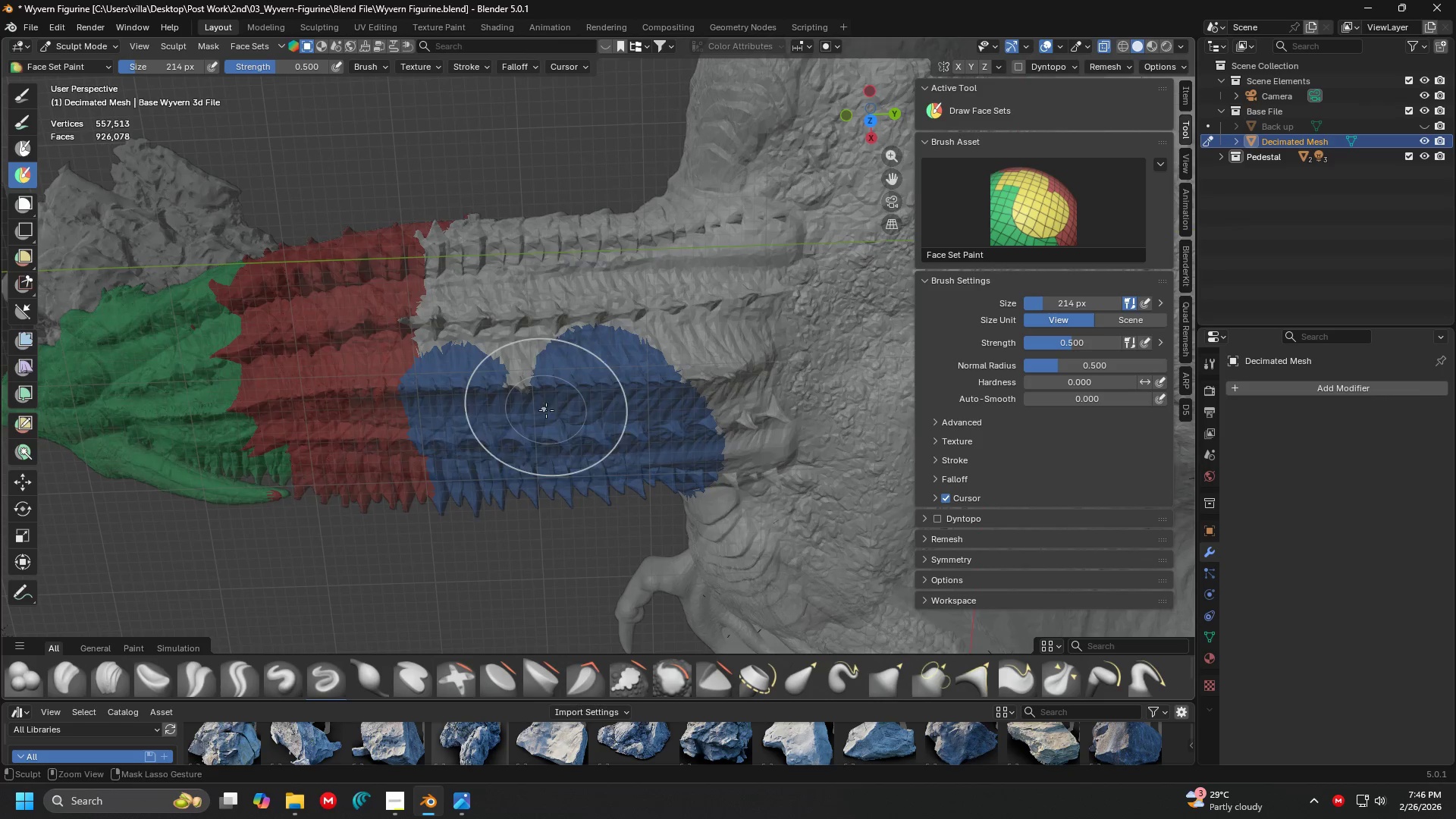 
left_click_drag(start_coordinate=[543, 418], to_coordinate=[582, 200])
 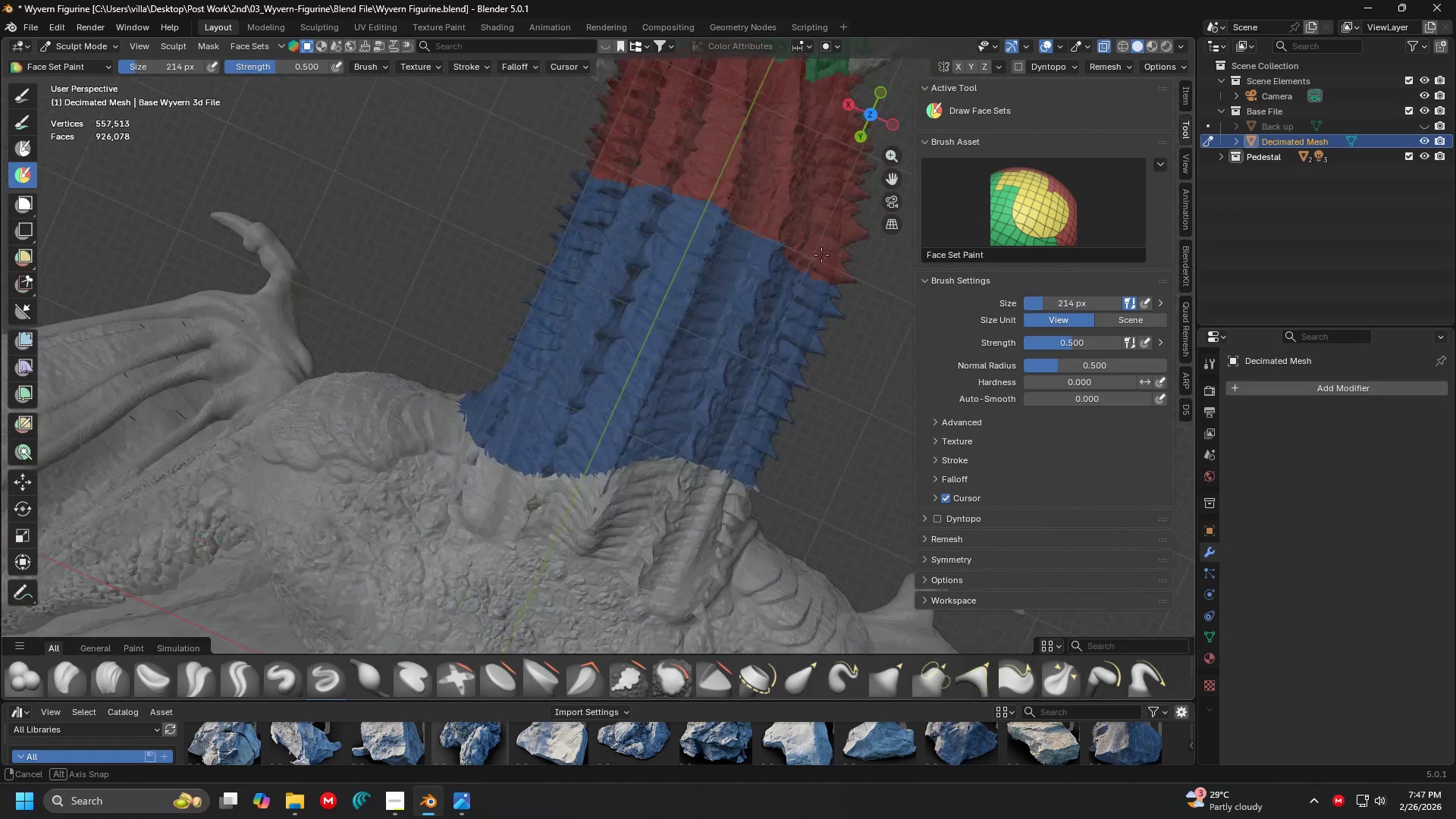 
hold_key(key=ControlLeft, duration=1.52)
left_click_drag(start_coordinate=[644, 271], to_coordinate=[670, 526])
 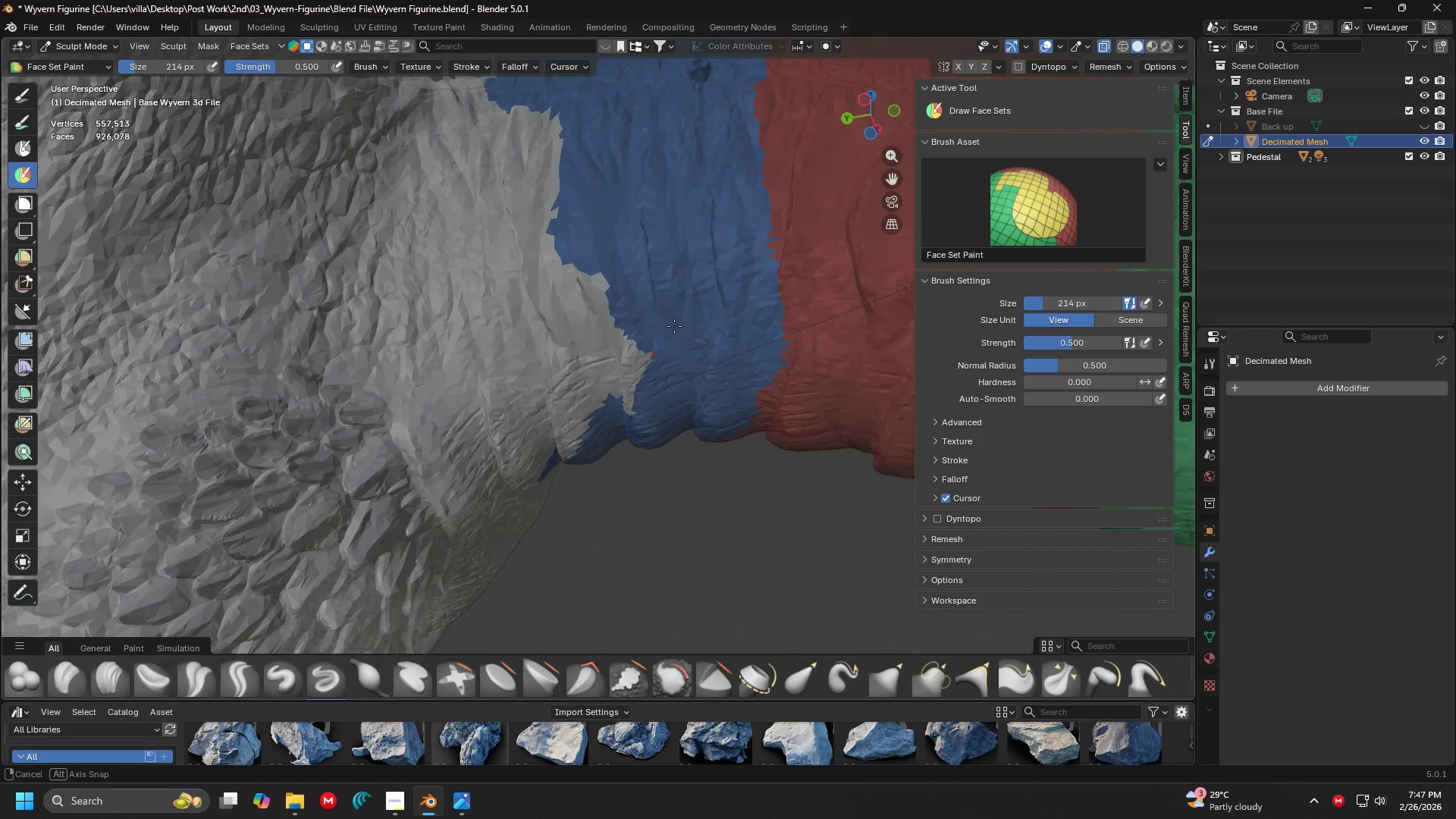 
scroll: coordinate [621, 339], scroll_direction: up, amount: 2.0
 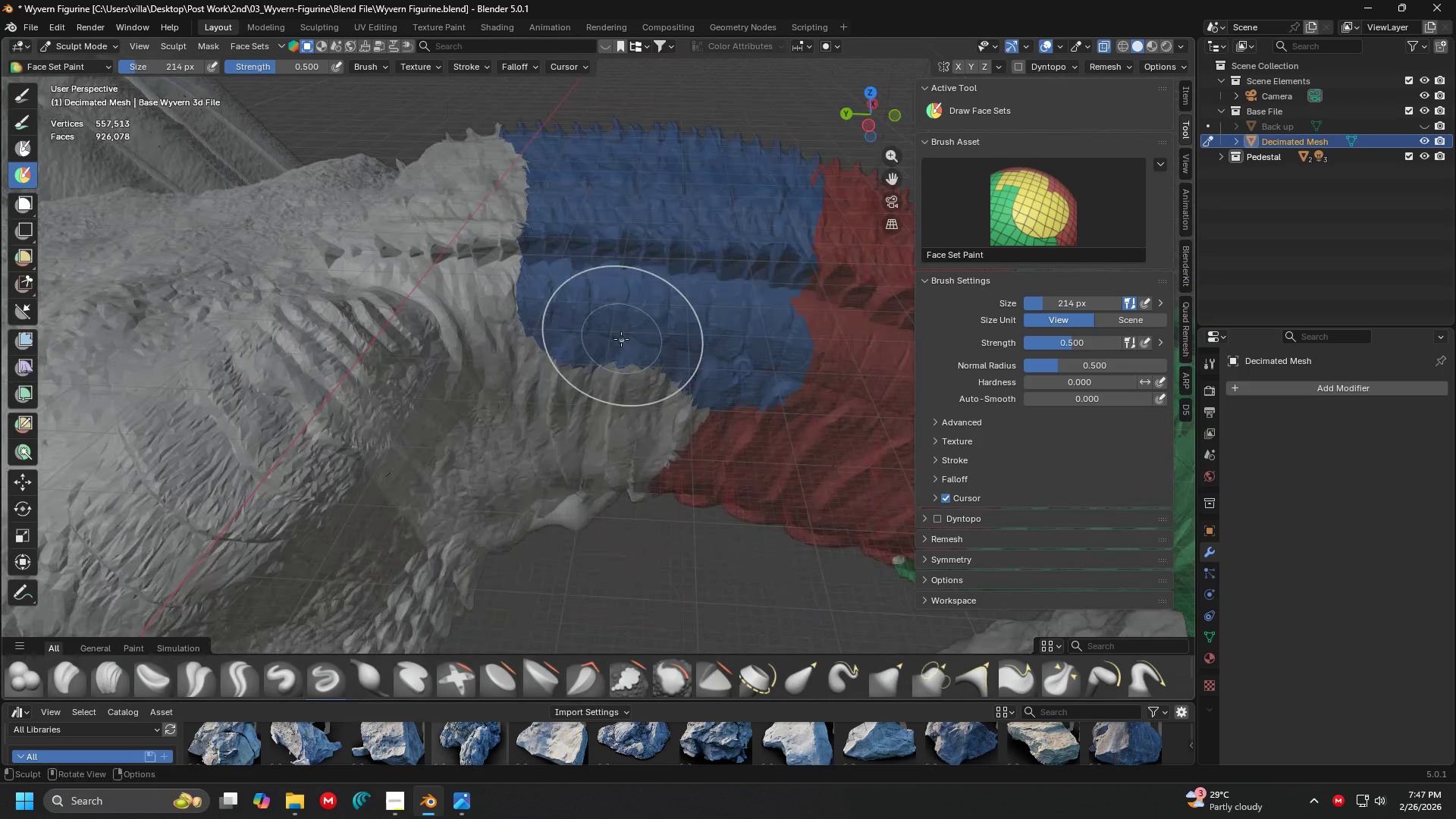 
hold_key(key=ControlLeft, duration=0.64)
 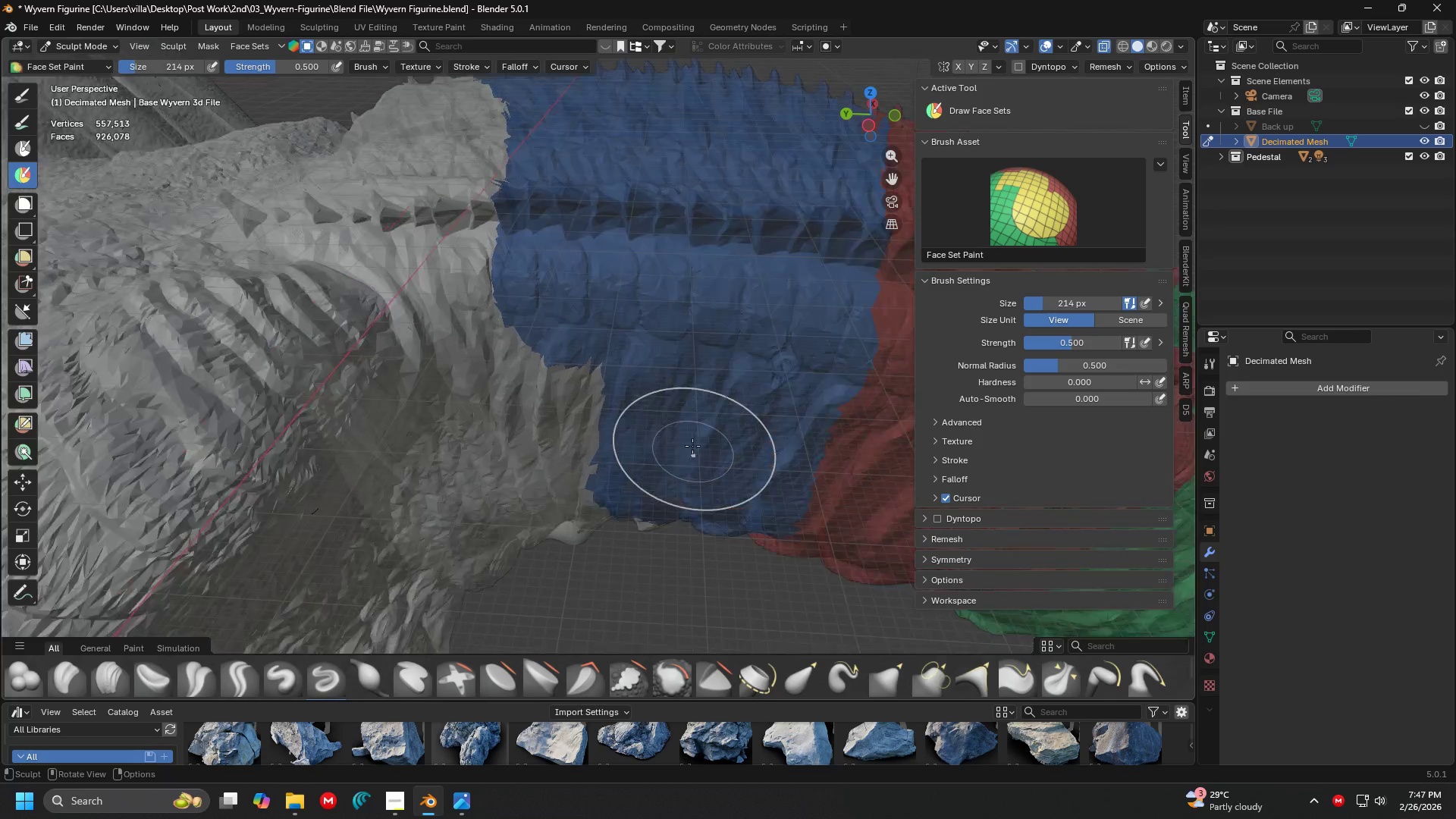 
scroll: coordinate [692, 452], scroll_direction: up, amount: 1.0
 